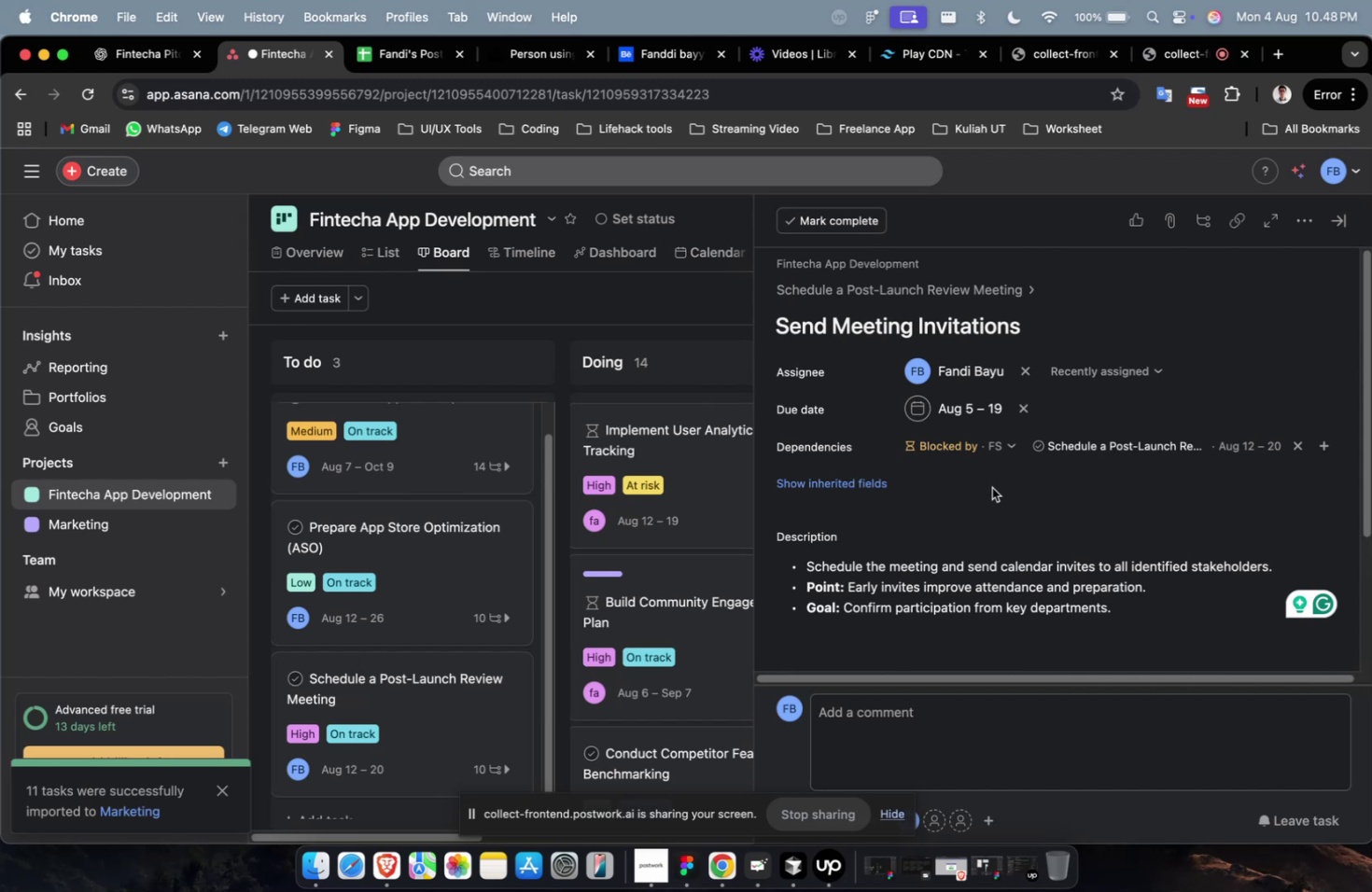 
wait(8.69)
 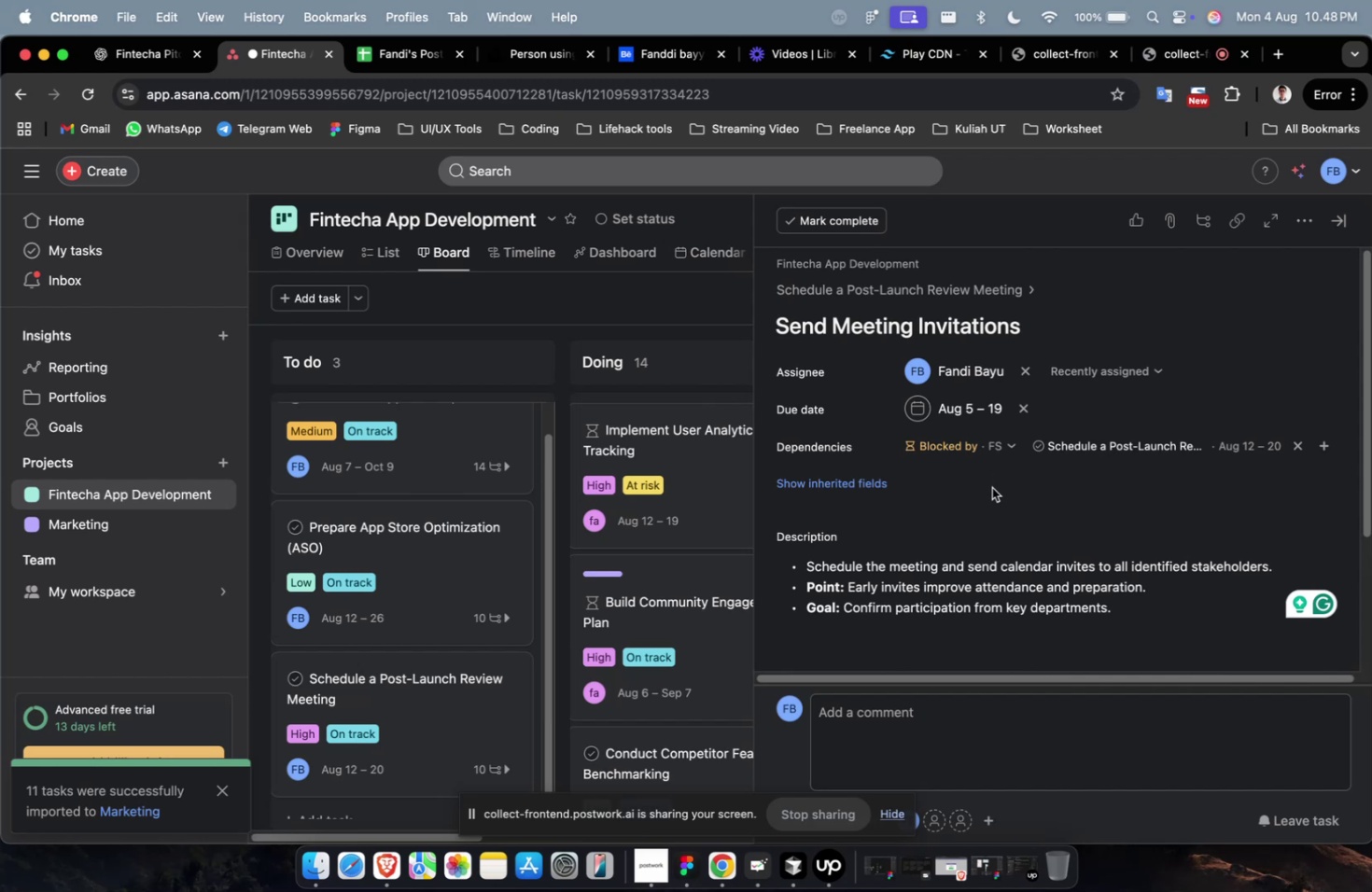 
double_click([1104, 382])
 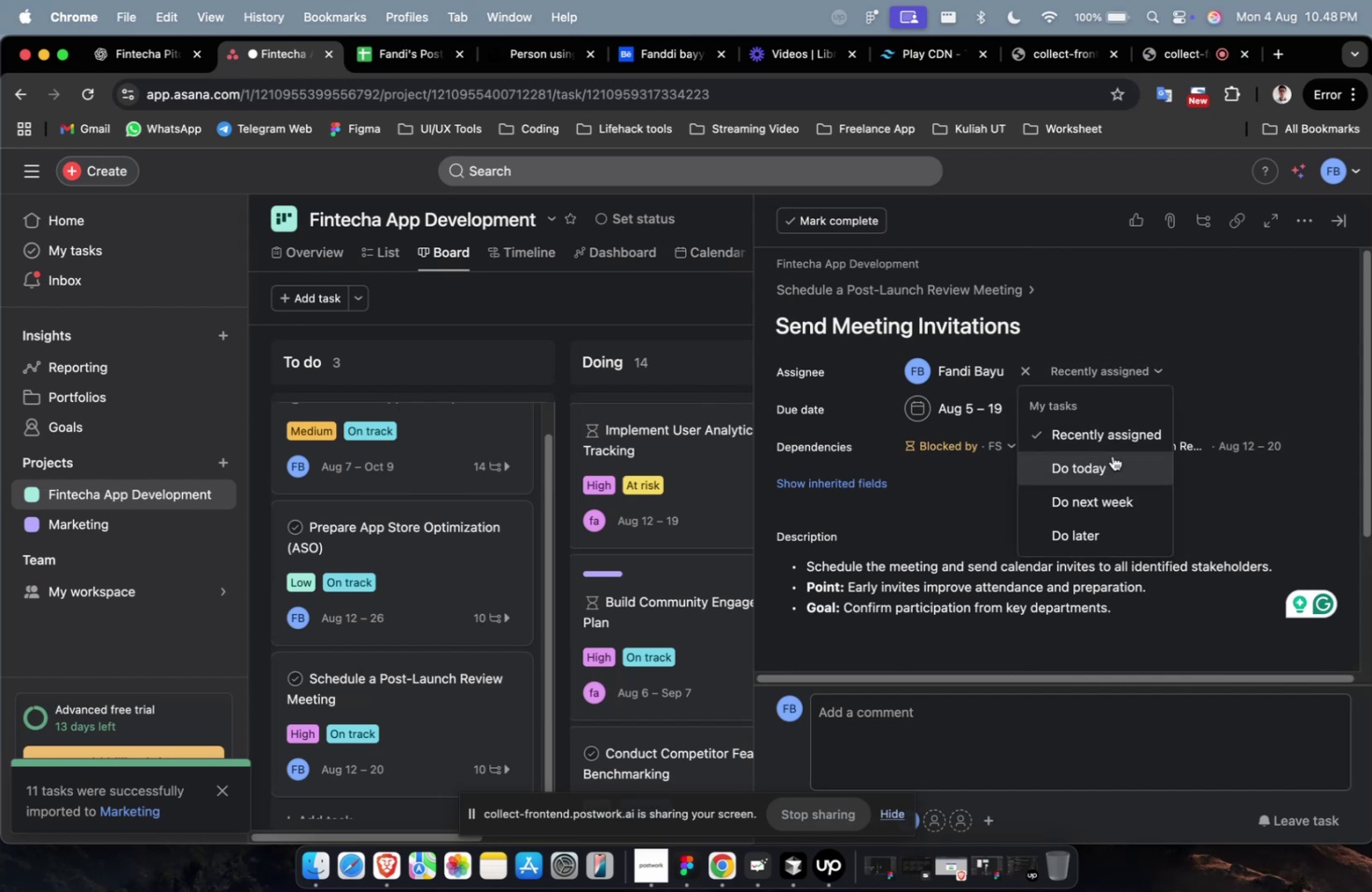 
left_click([1112, 455])
 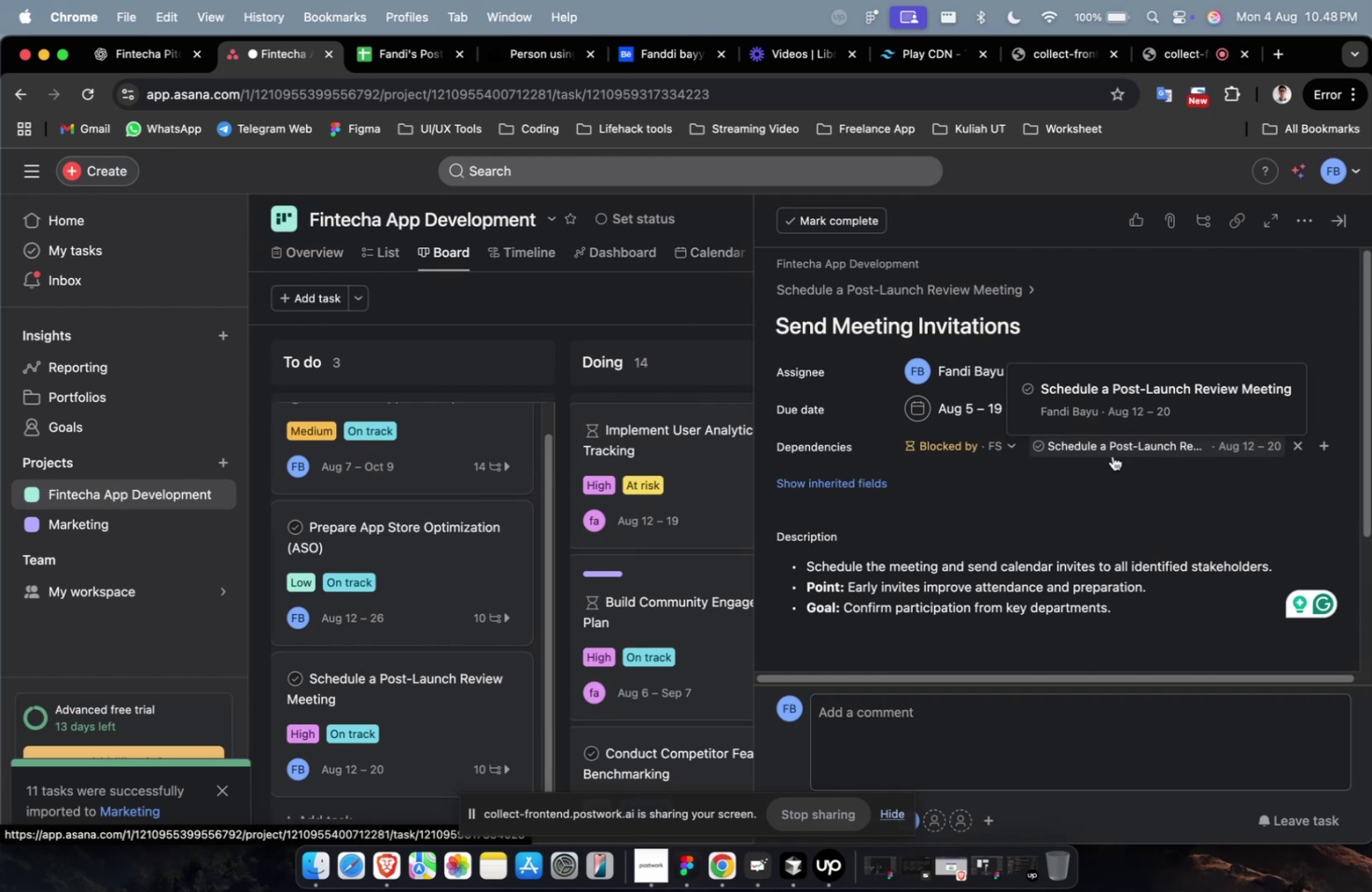 
wait(13.66)
 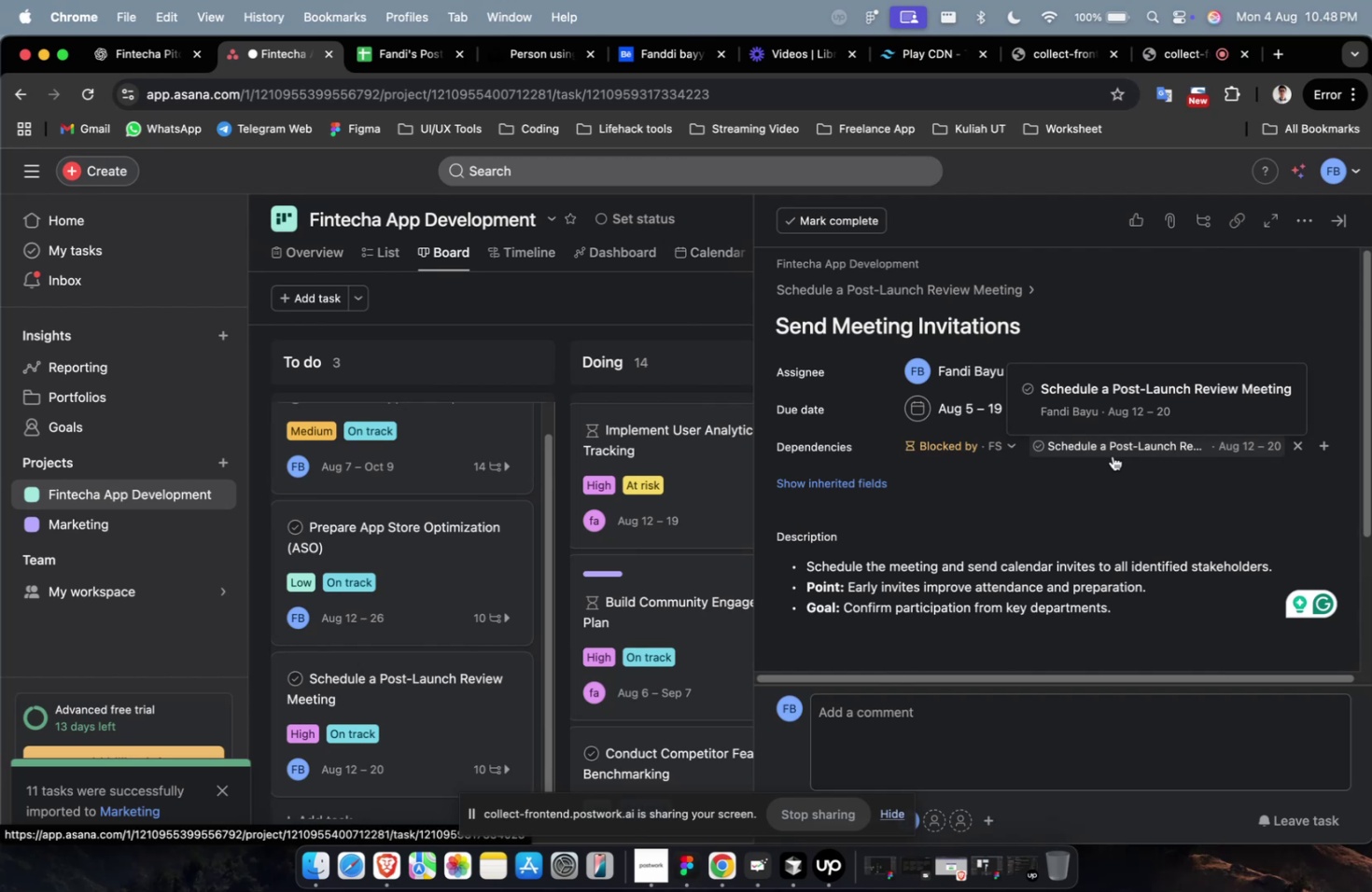 
left_click([1111, 500])
 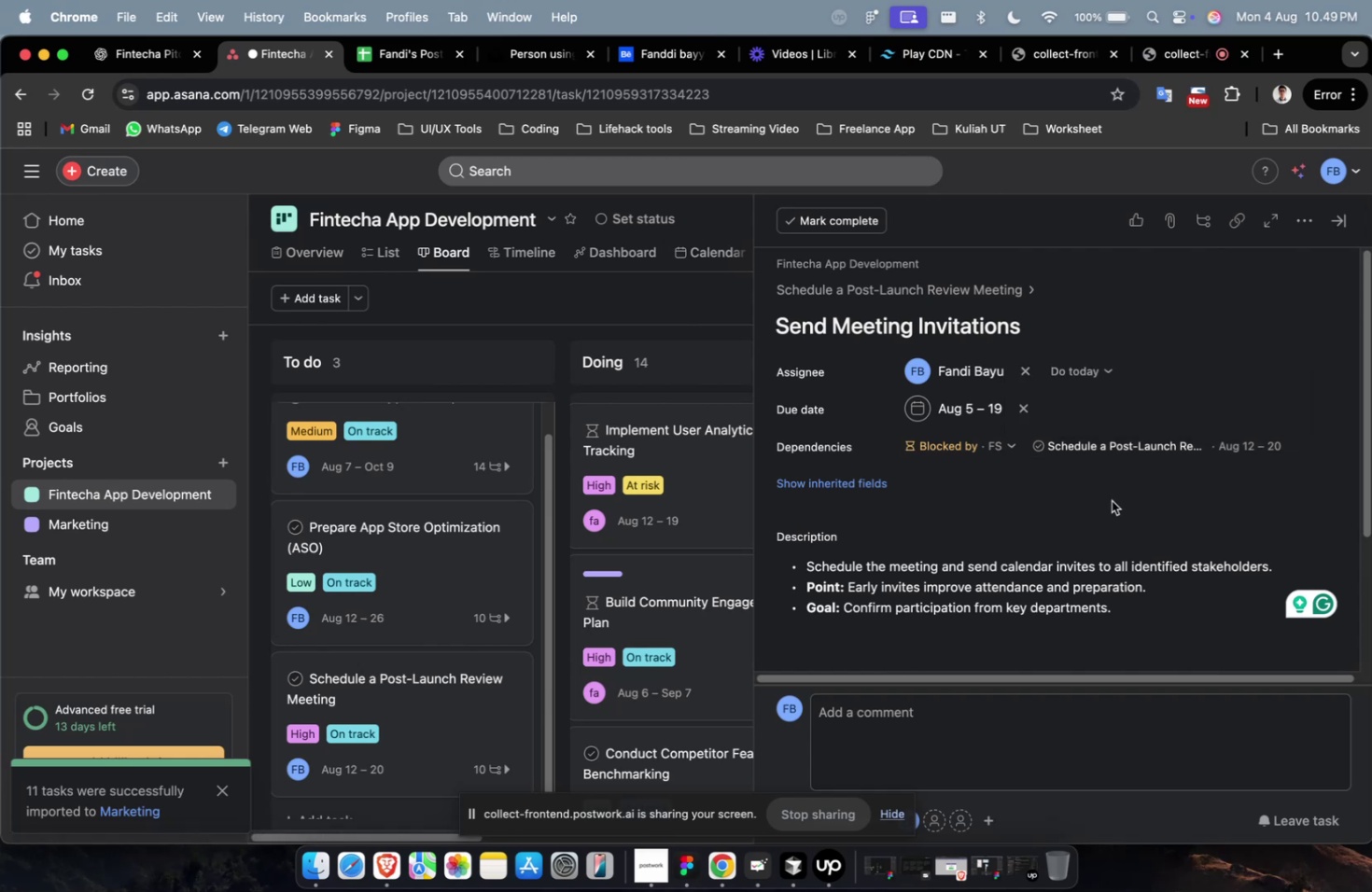 
mouse_move([1077, 448])
 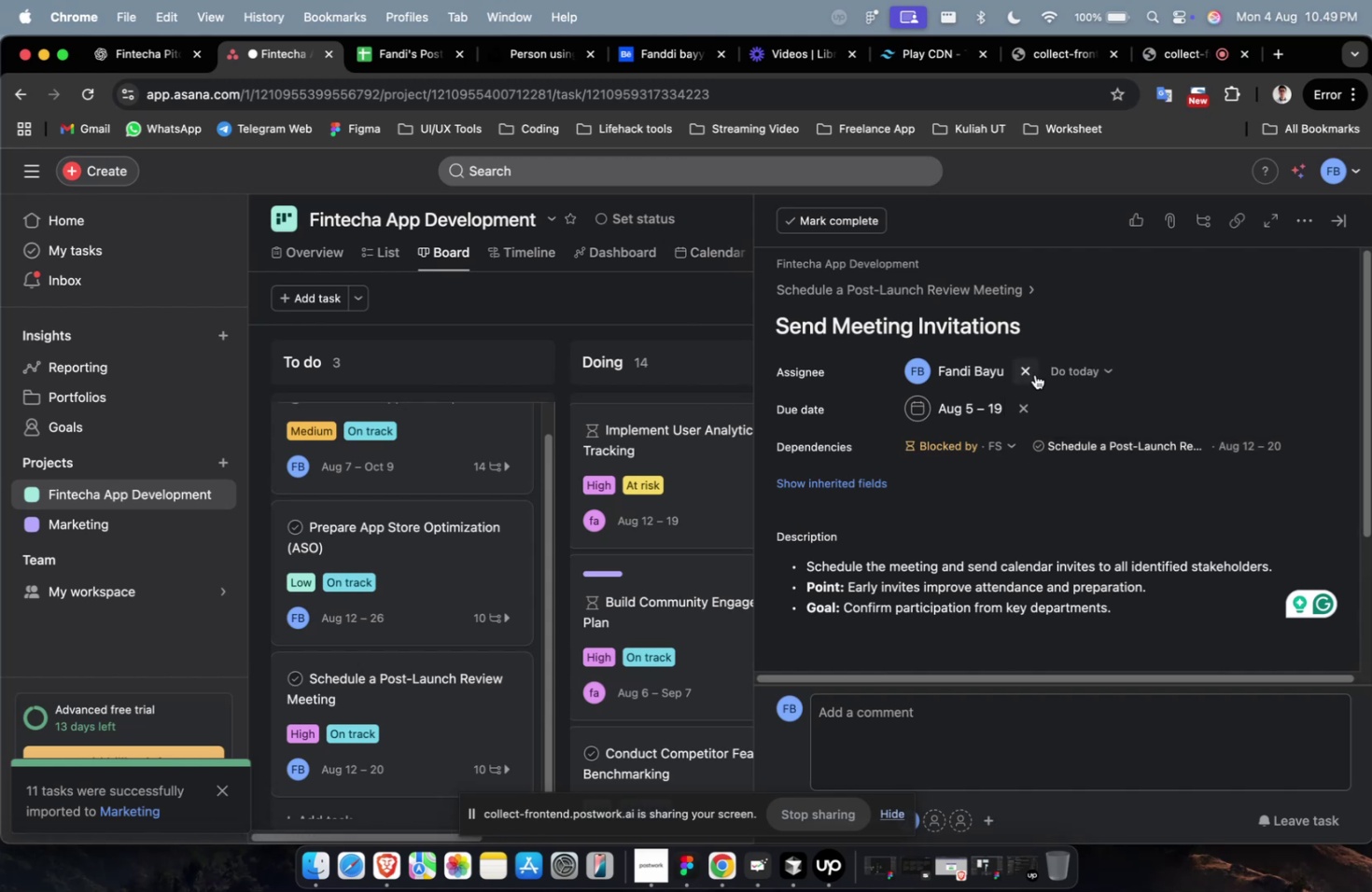 
scroll: coordinate [993, 569], scroll_direction: down, amount: 5.0
 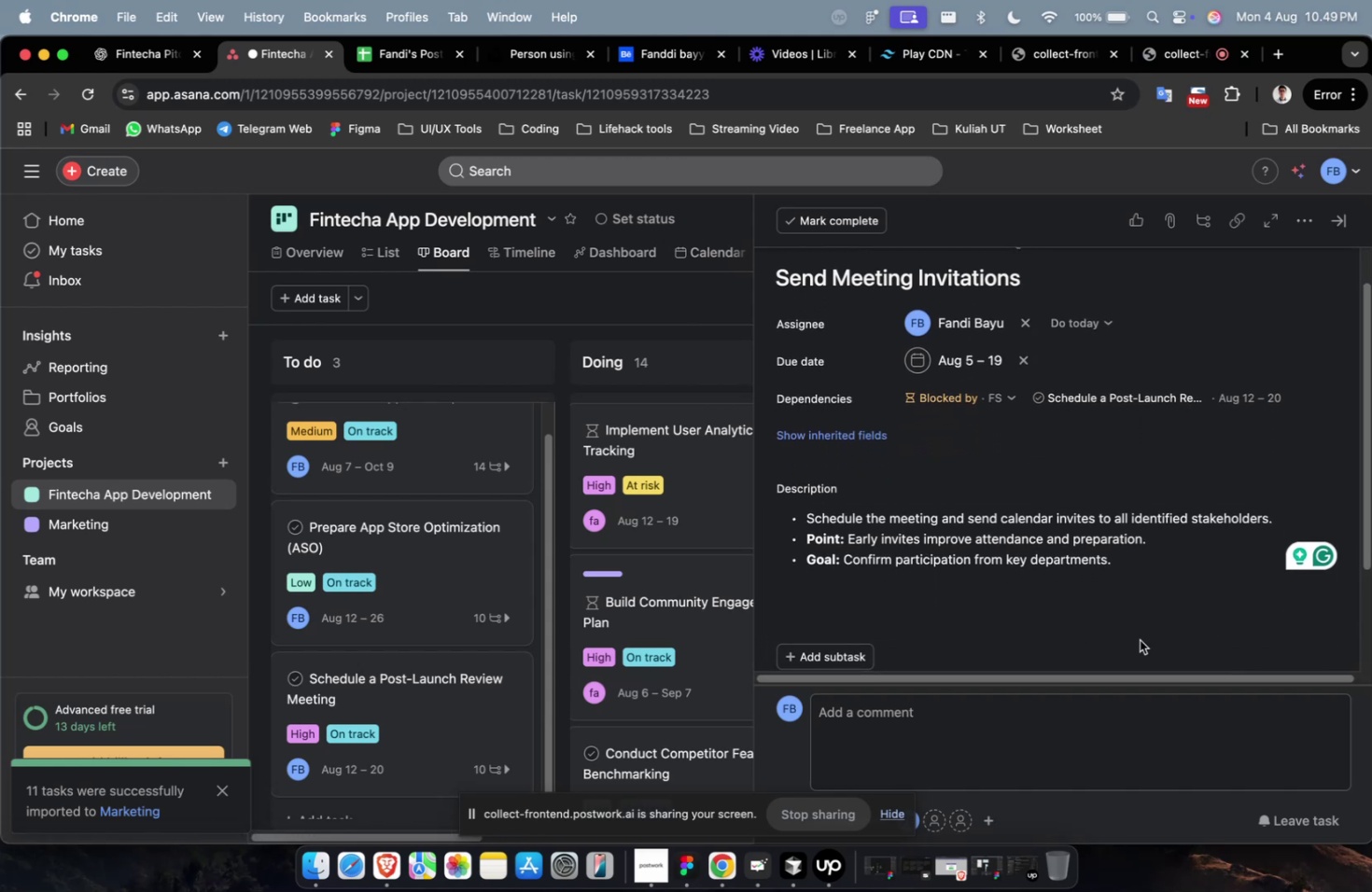 
left_click([1139, 639])
 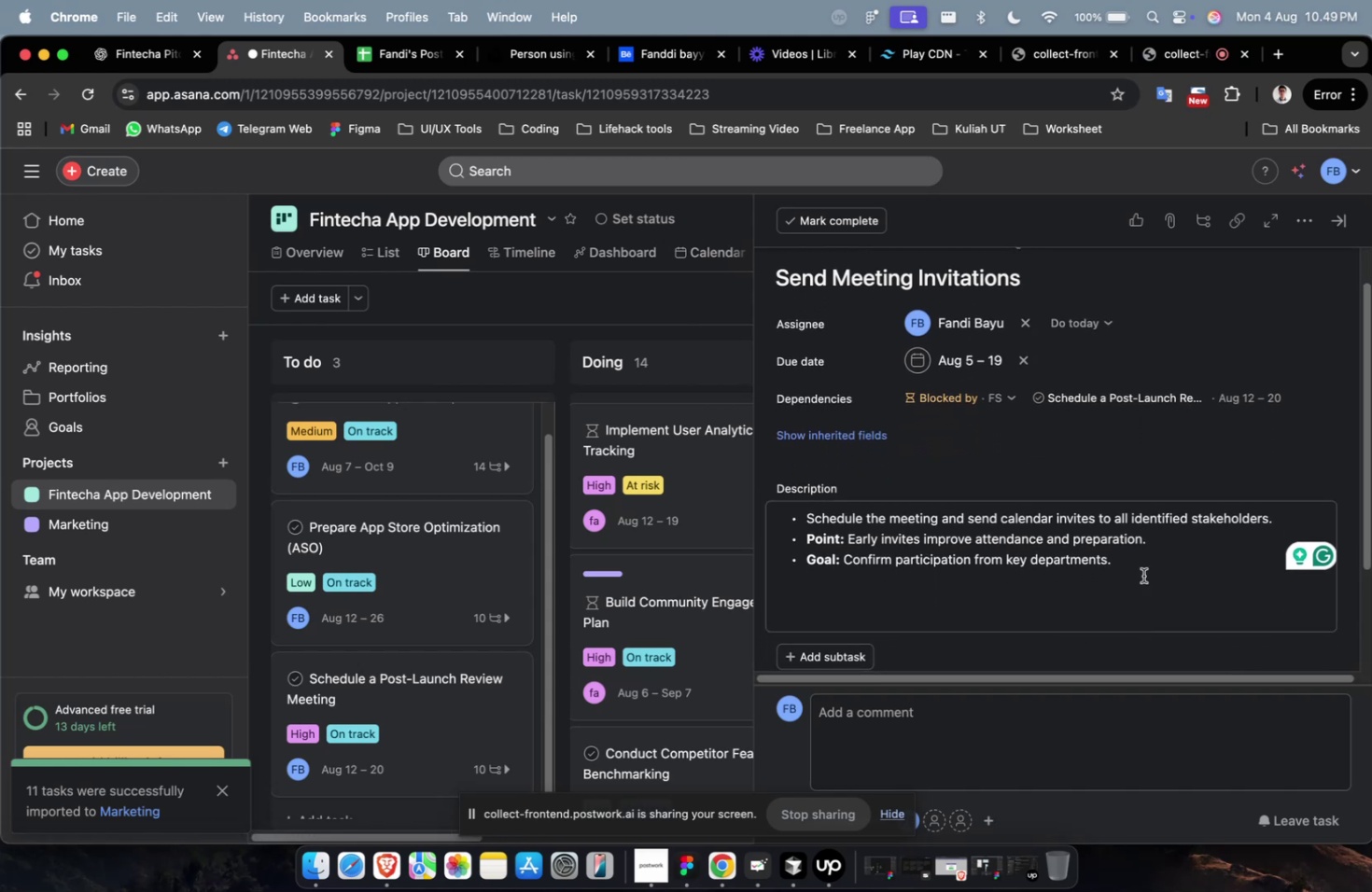 
double_click([1135, 542])
 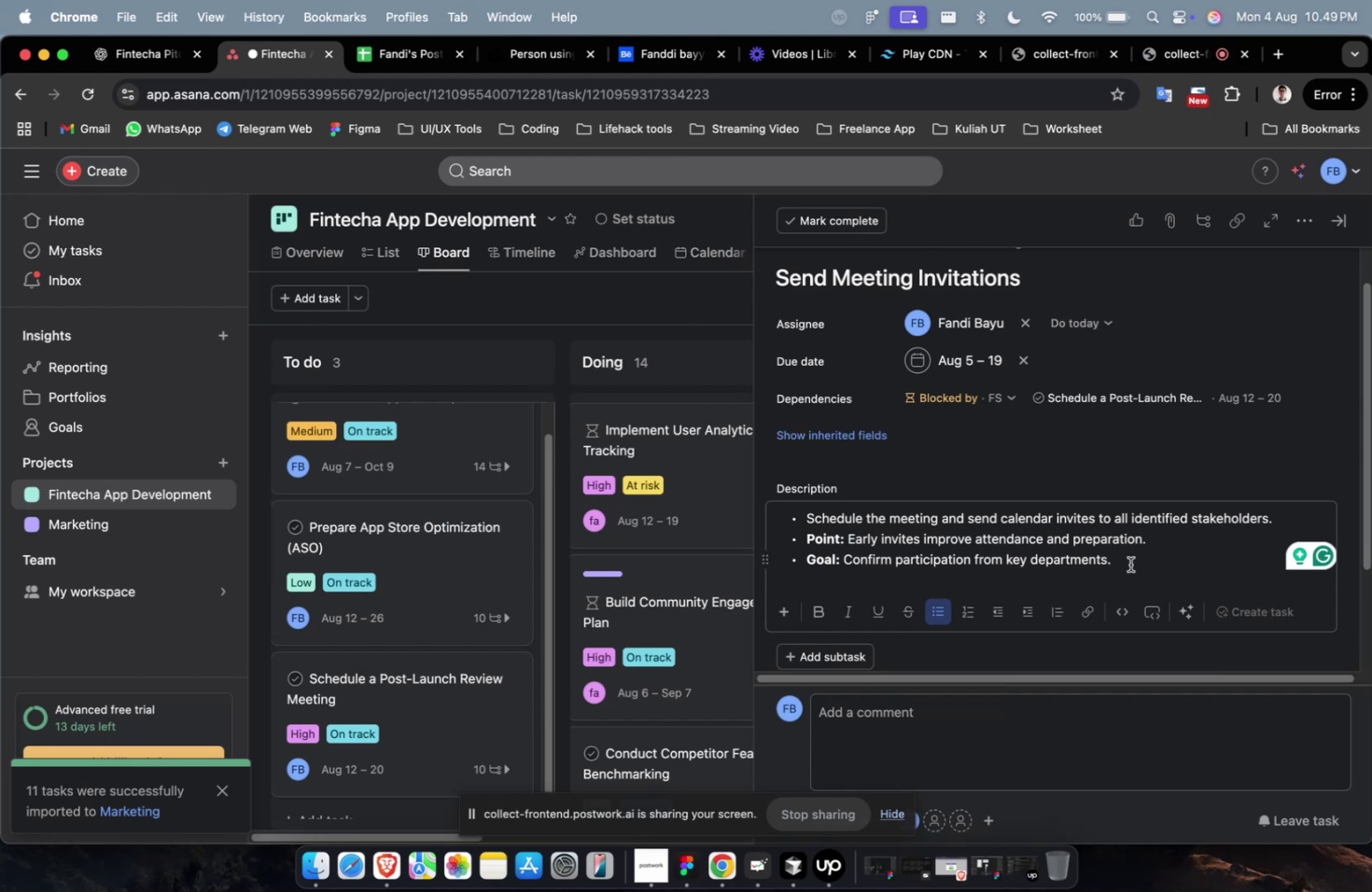 
scroll: coordinate [1127, 553], scroll_direction: down, amount: 17.0
 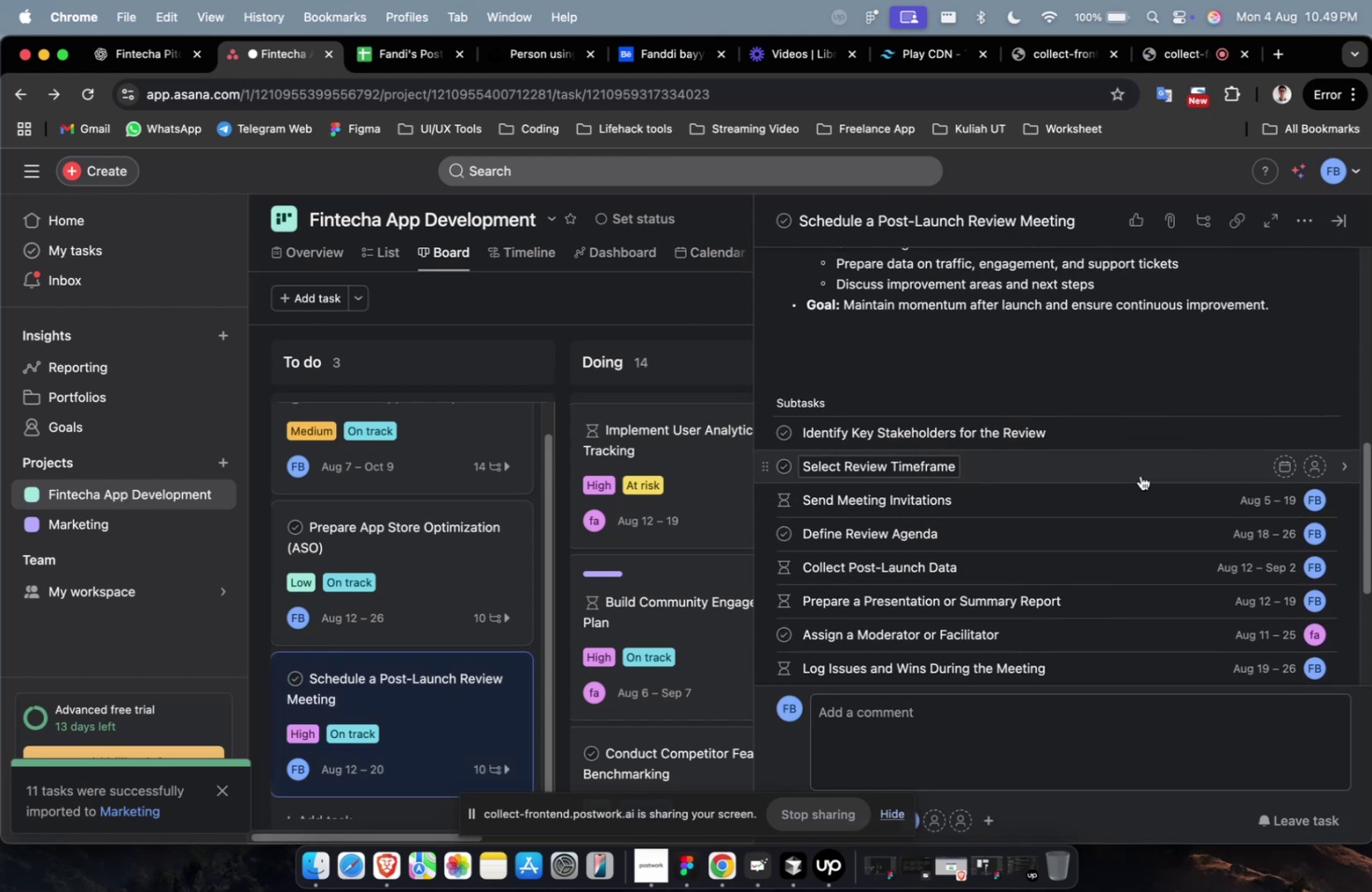 
left_click([1139, 473])
 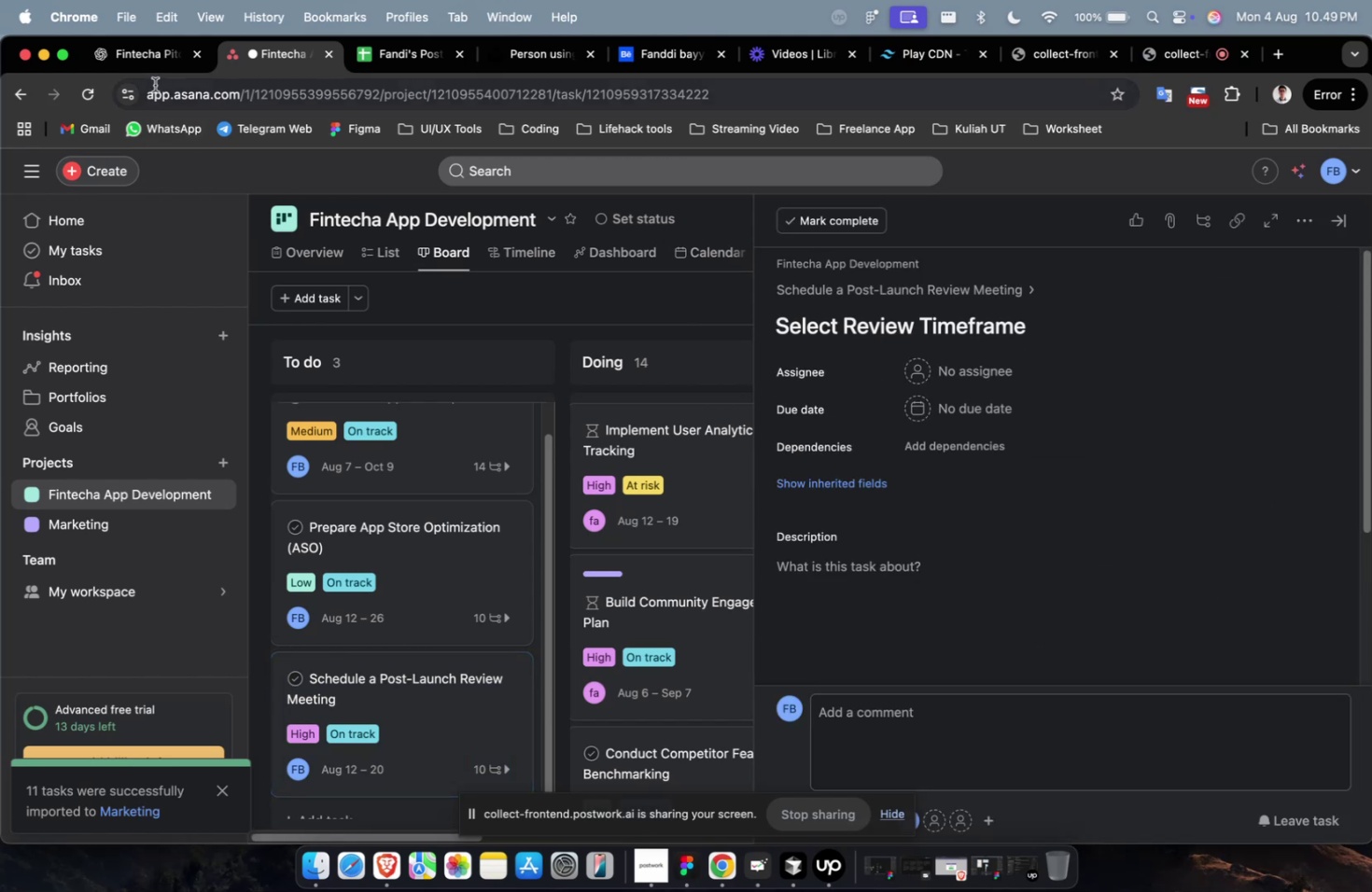 
left_click([154, 67])
 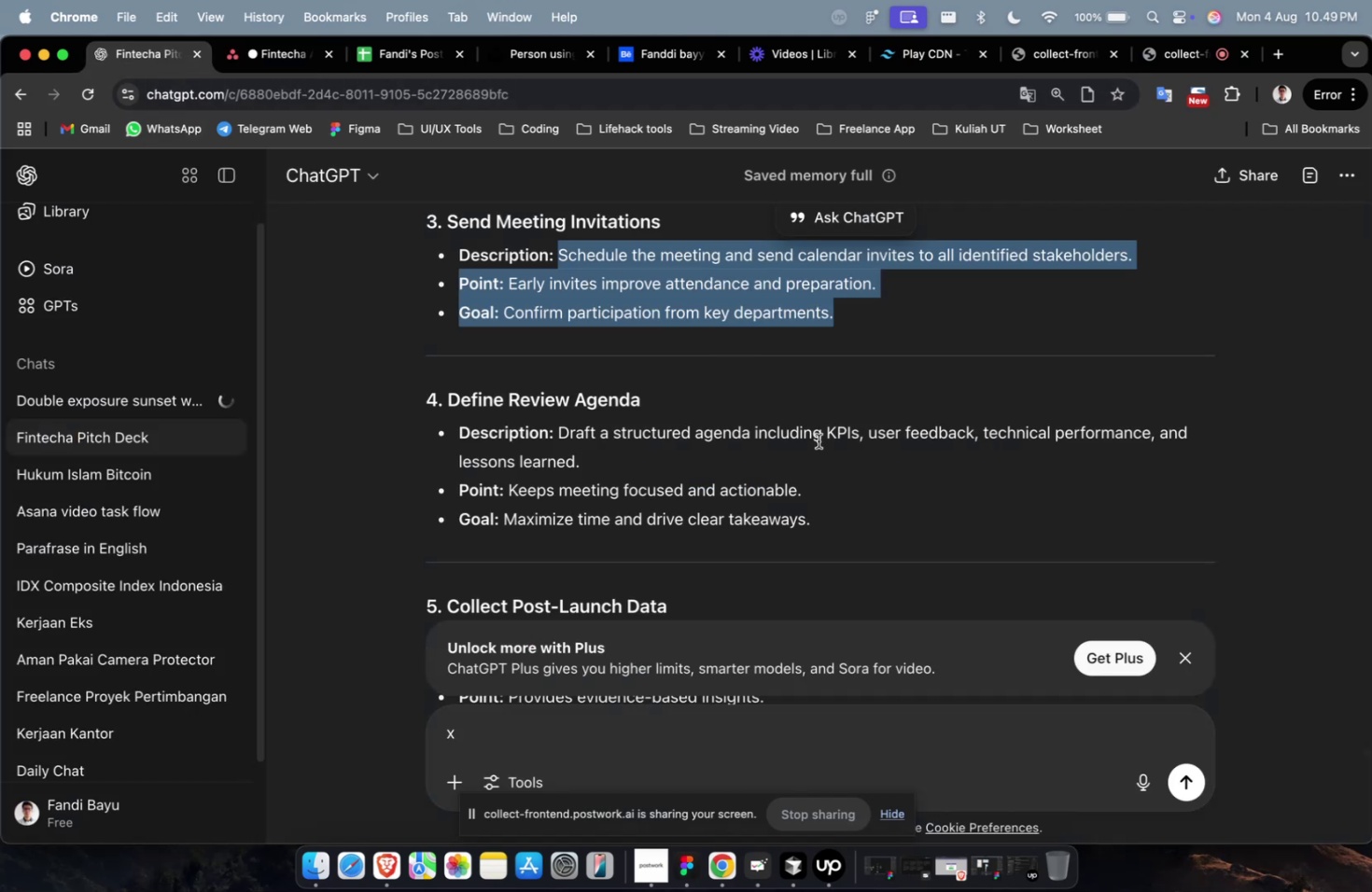 
scroll: coordinate [823, 447], scroll_direction: up, amount: 11.0
 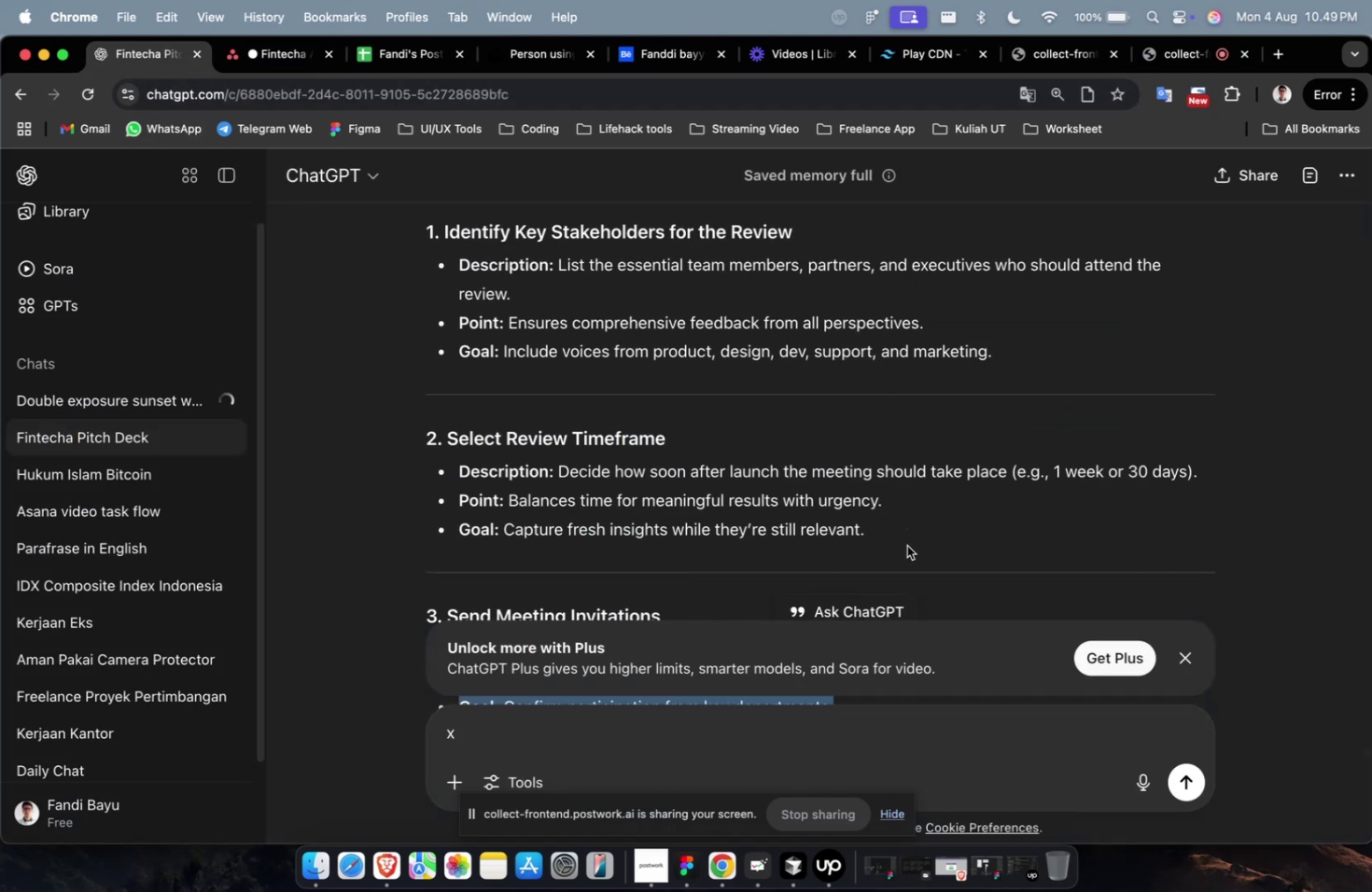 
left_click_drag(start_coordinate=[903, 540], to_coordinate=[560, 479])
 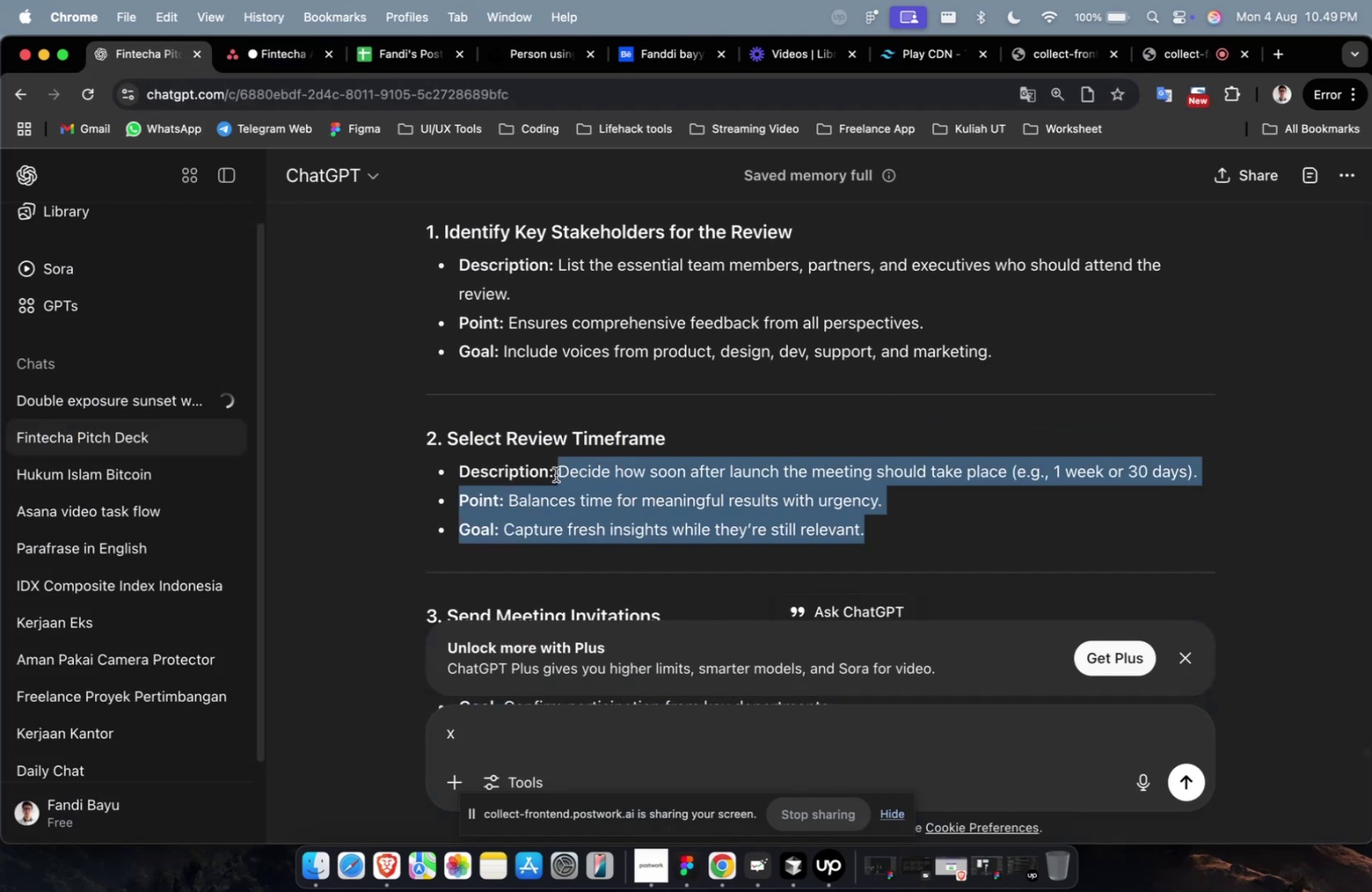 
key(Meta+C)
 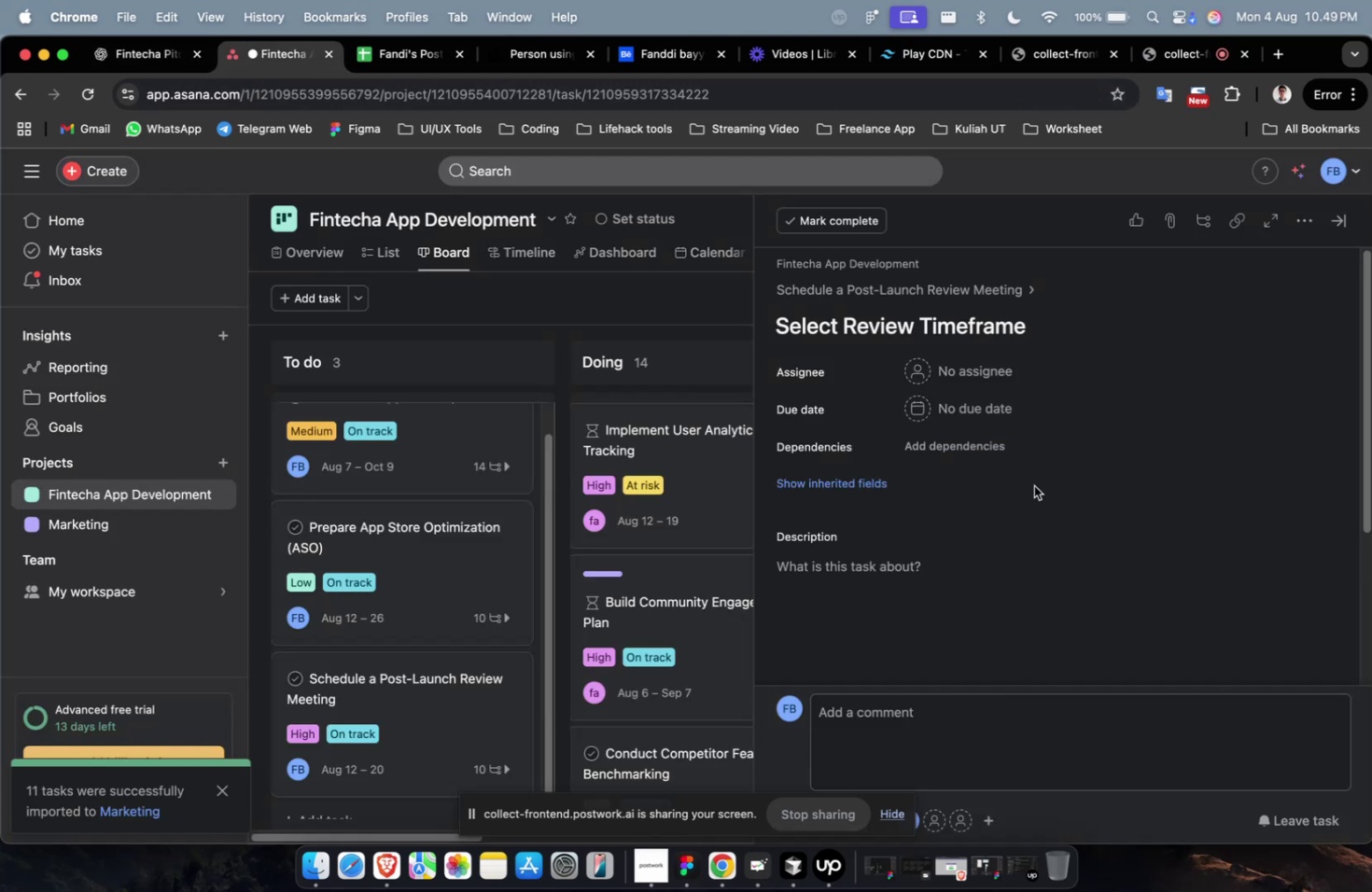 
left_click([1093, 614])
 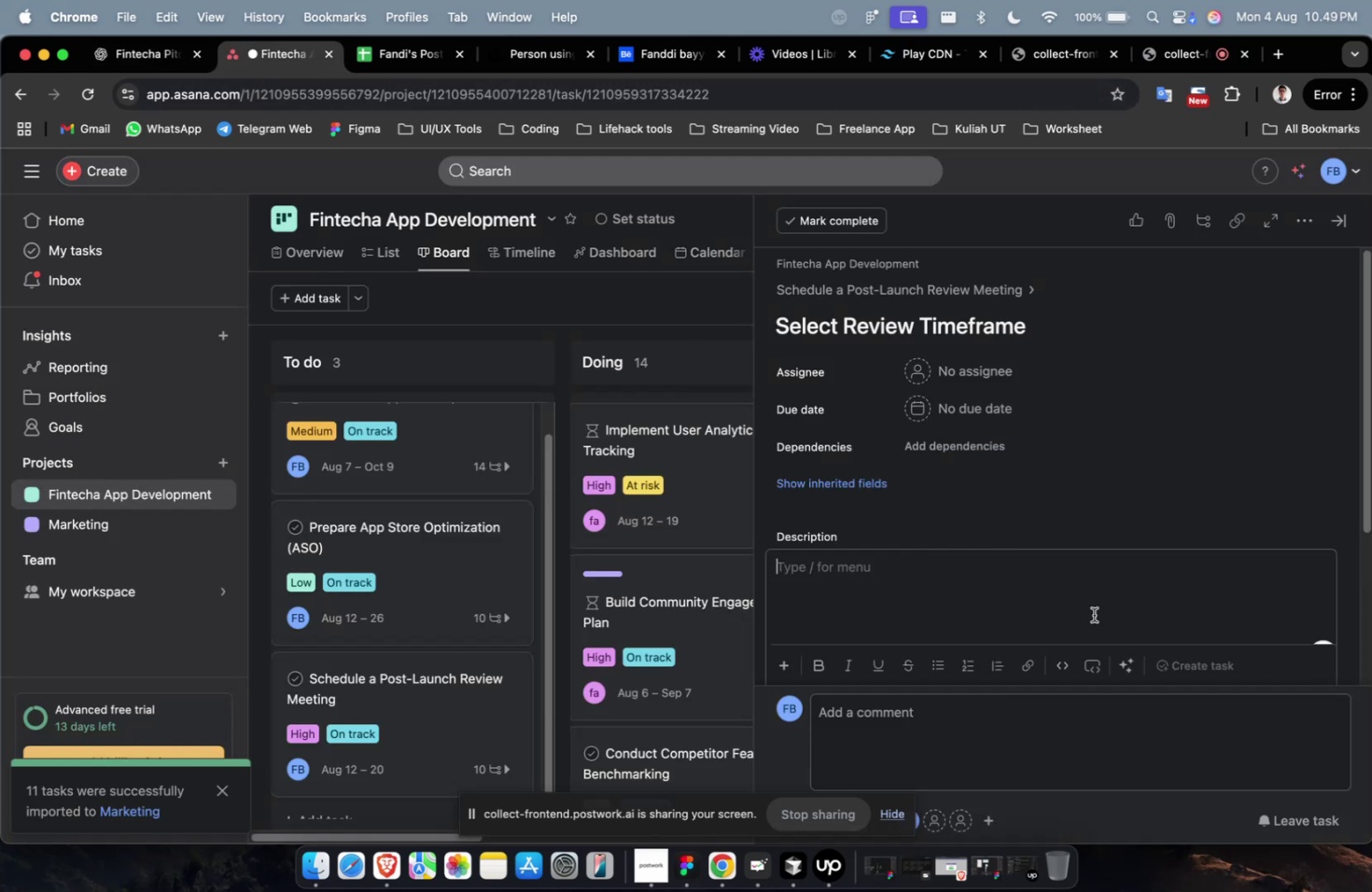 
key(Meta+V)
 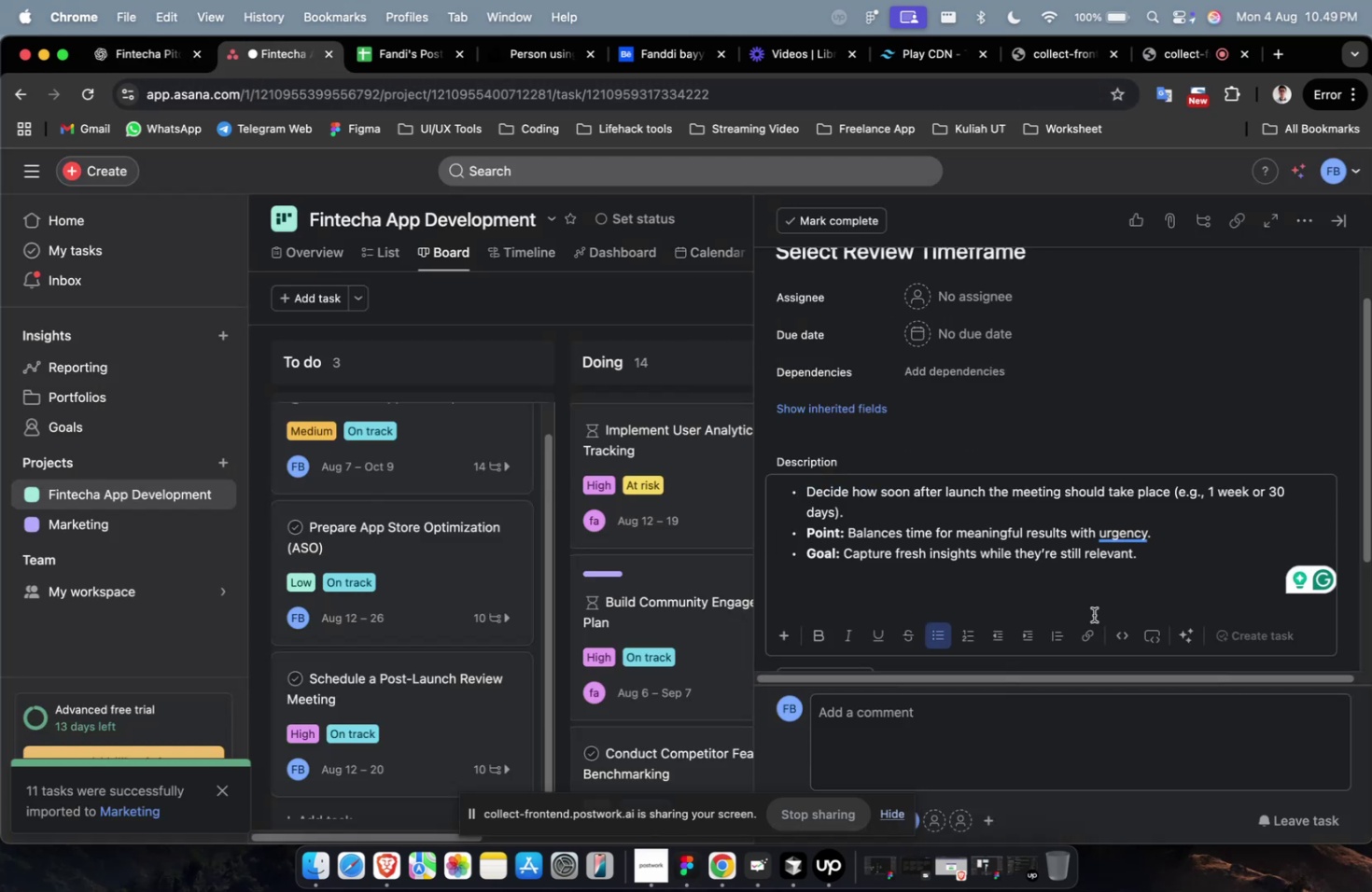 
wait(5.0)
 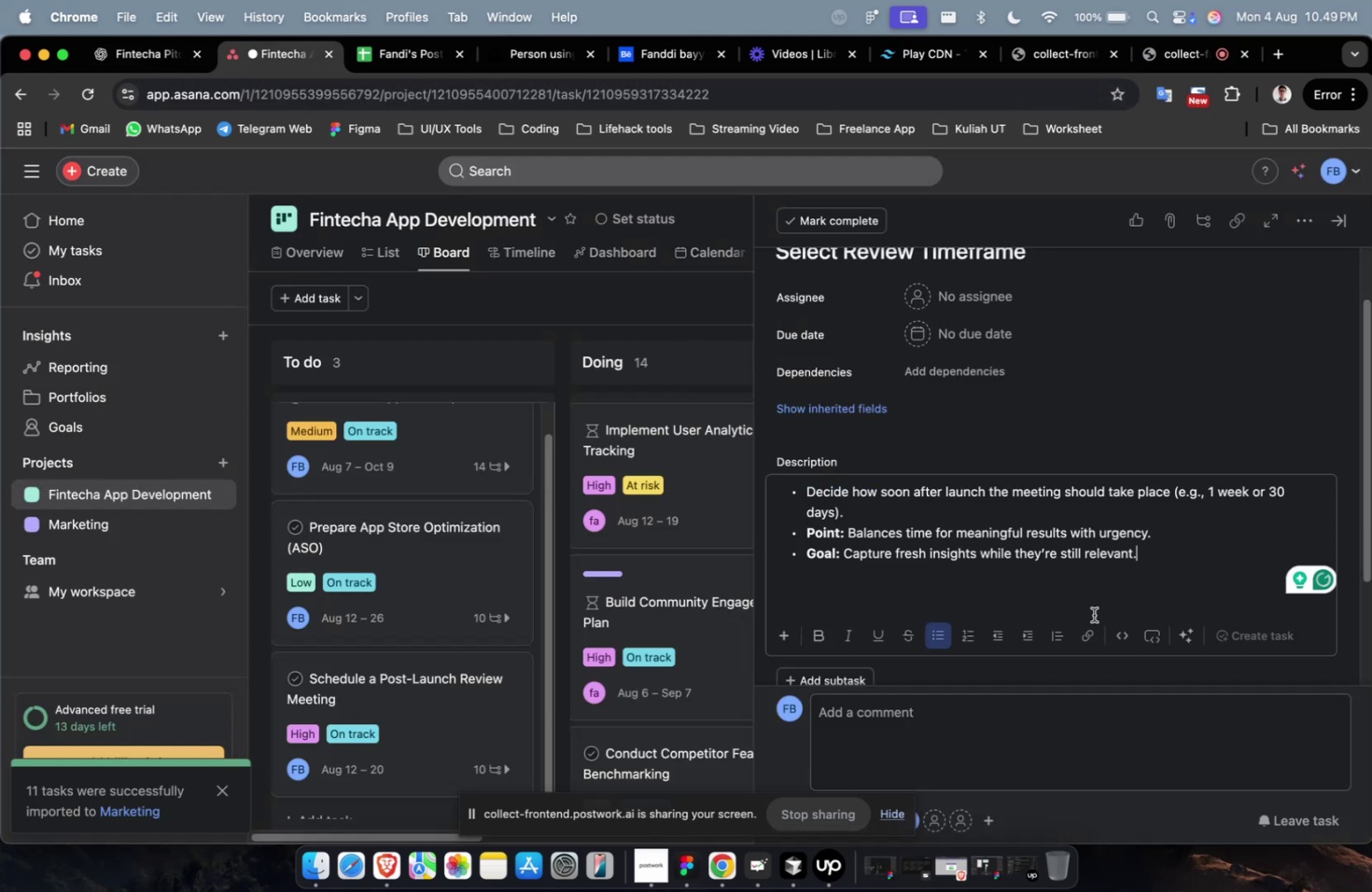 
left_click([959, 290])
 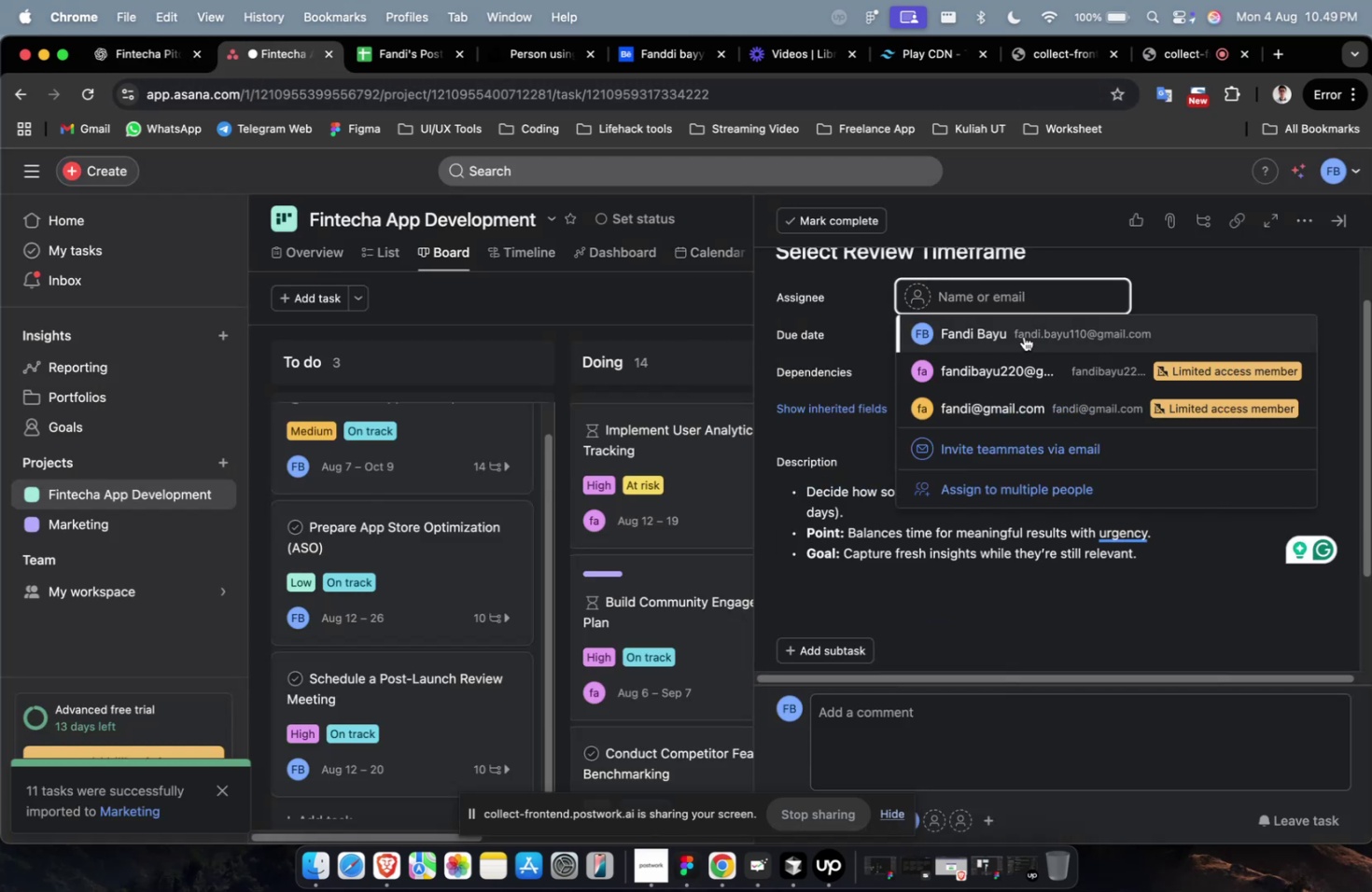 
left_click([1023, 336])
 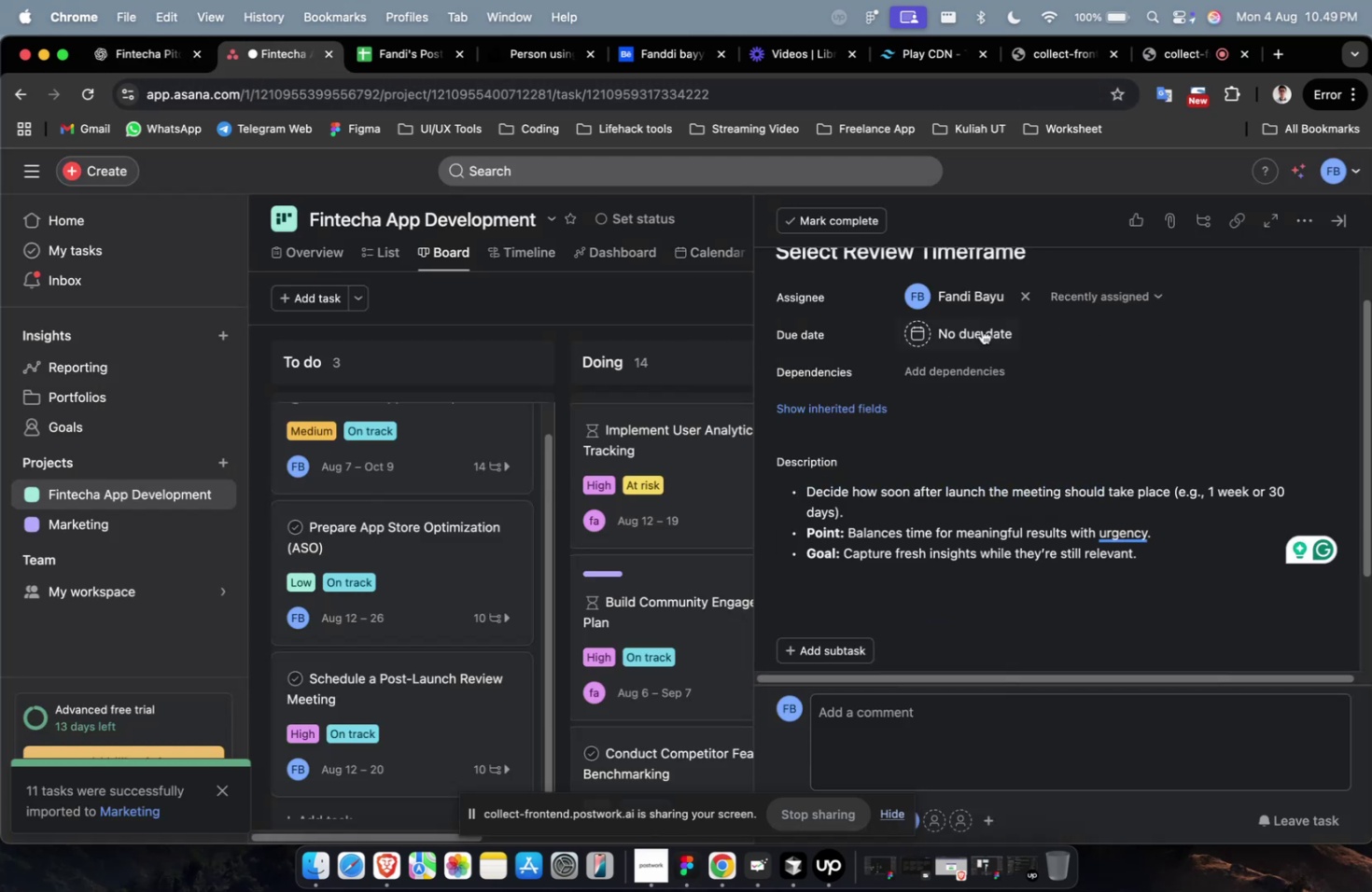 
double_click([980, 329])
 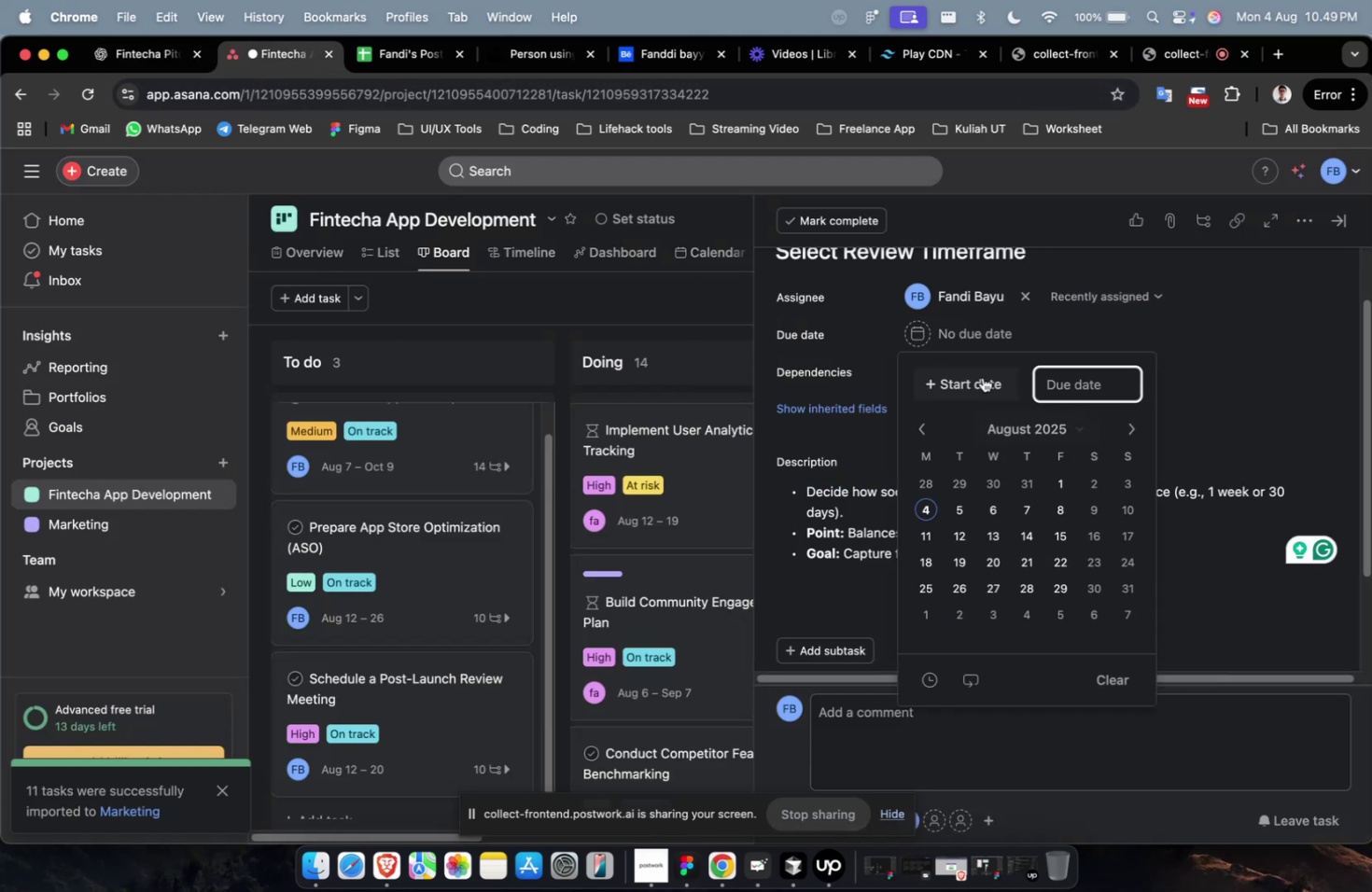 
triple_click([979, 376])
 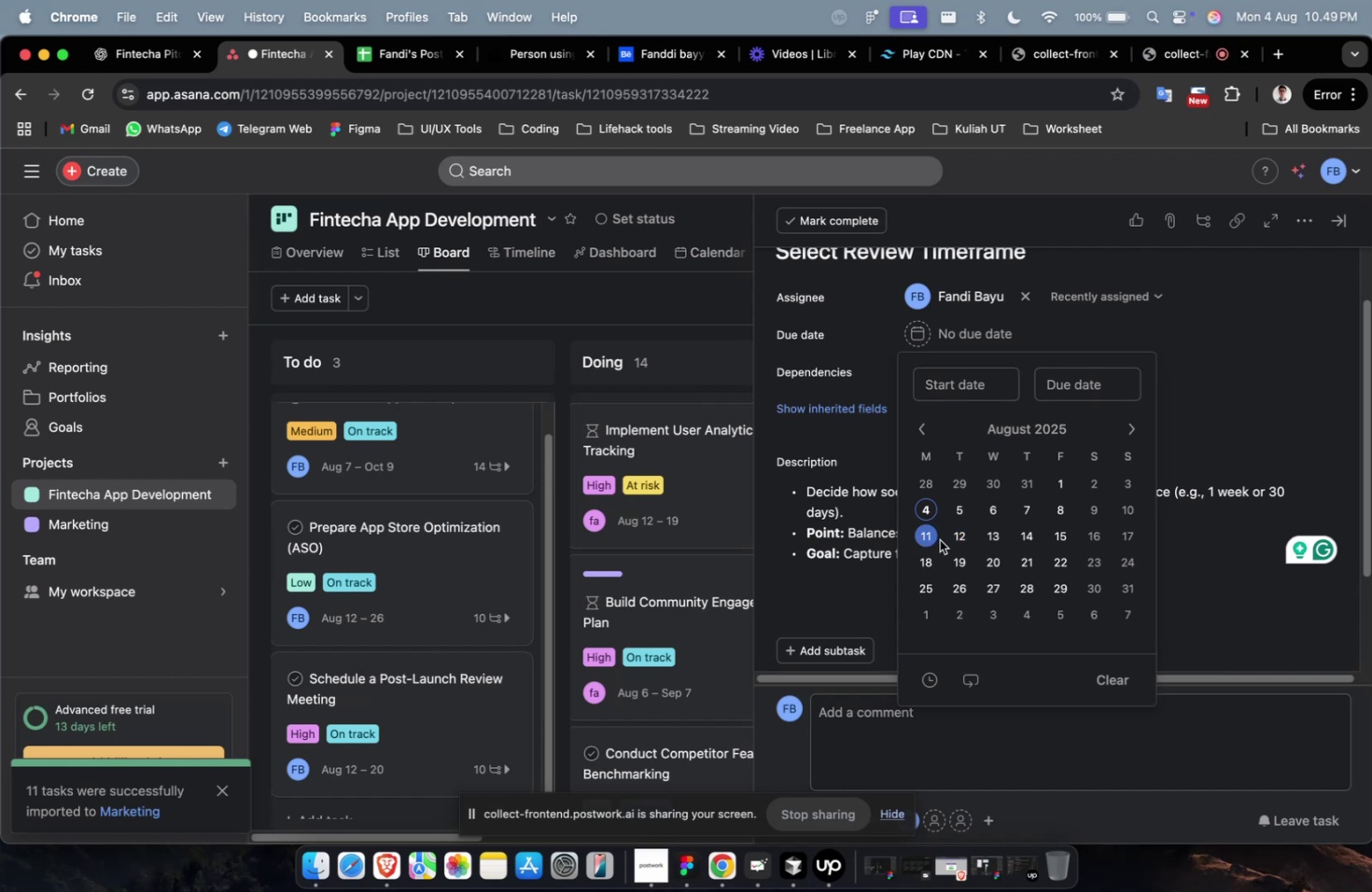 
double_click([931, 543])
 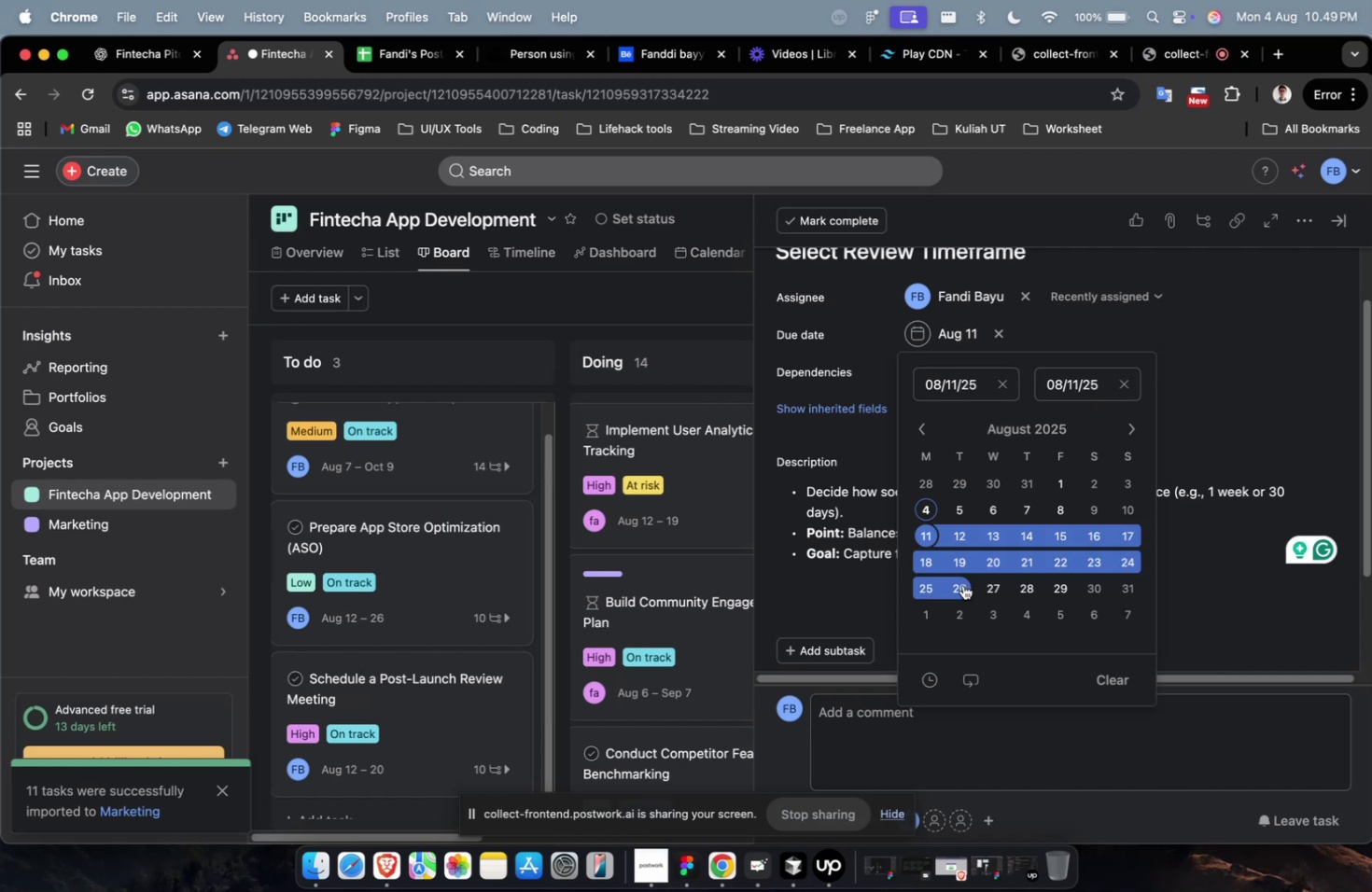 
left_click([962, 584])
 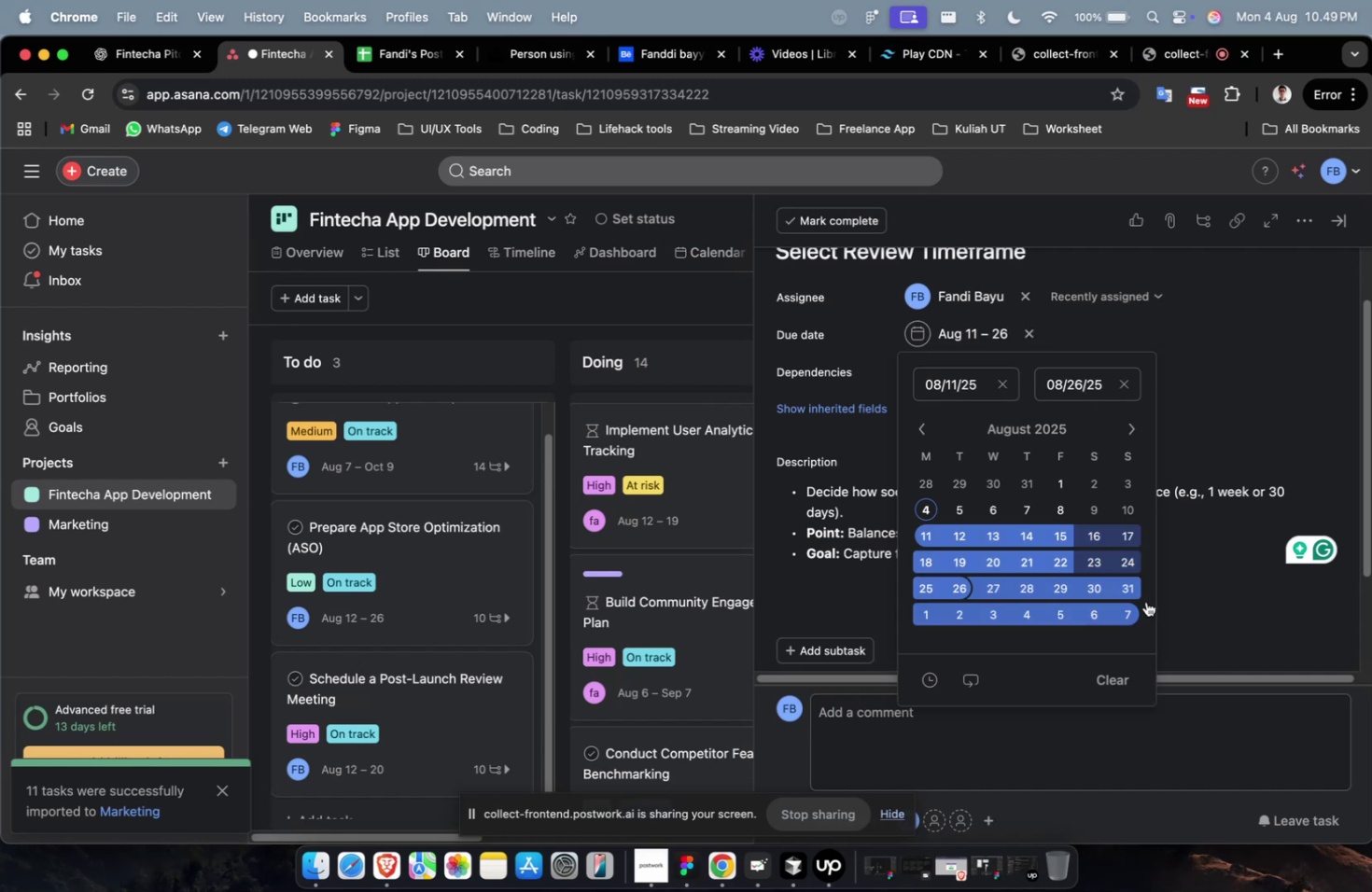 
left_click([1219, 593])
 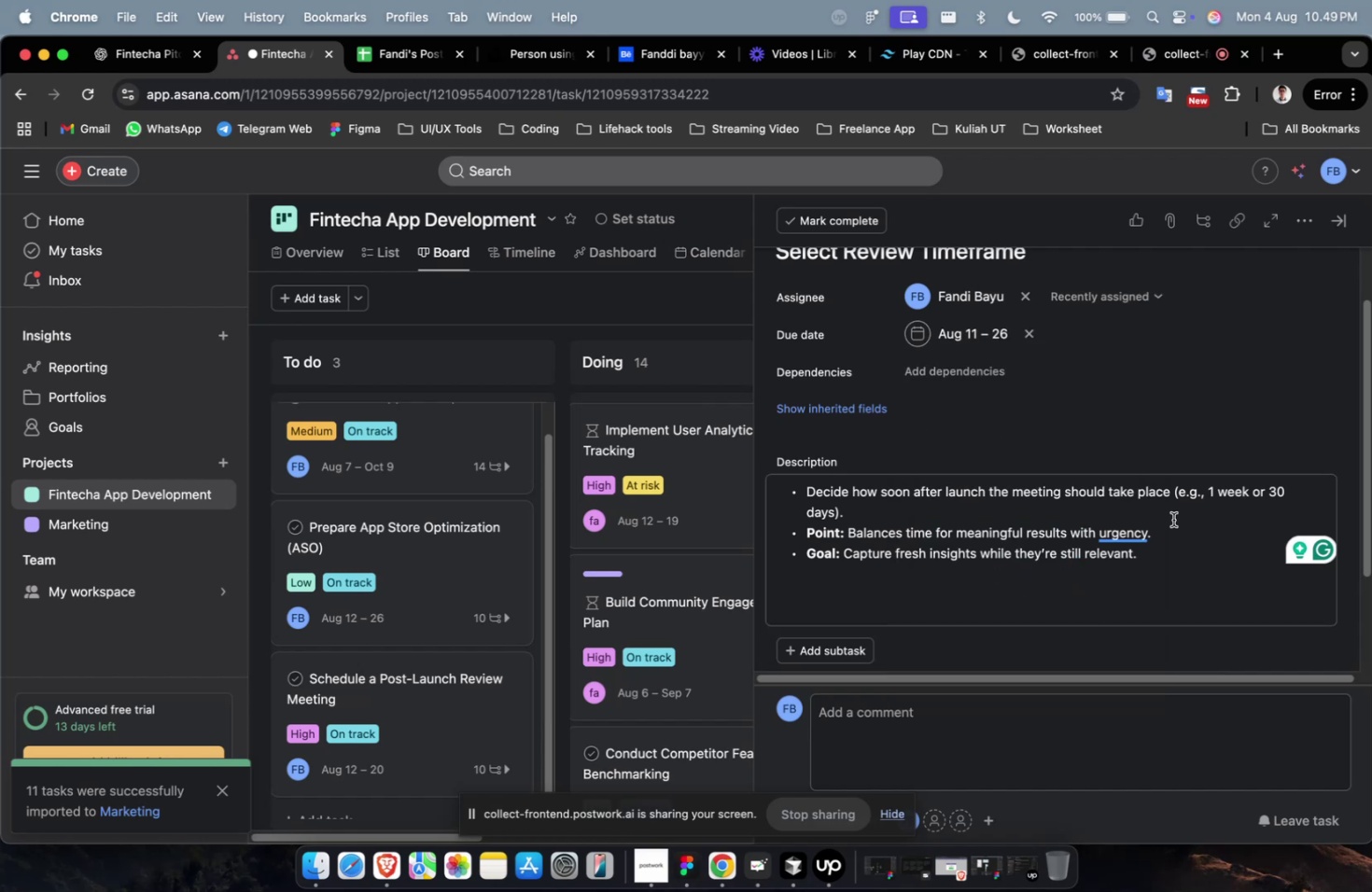 
left_click([986, 375])
 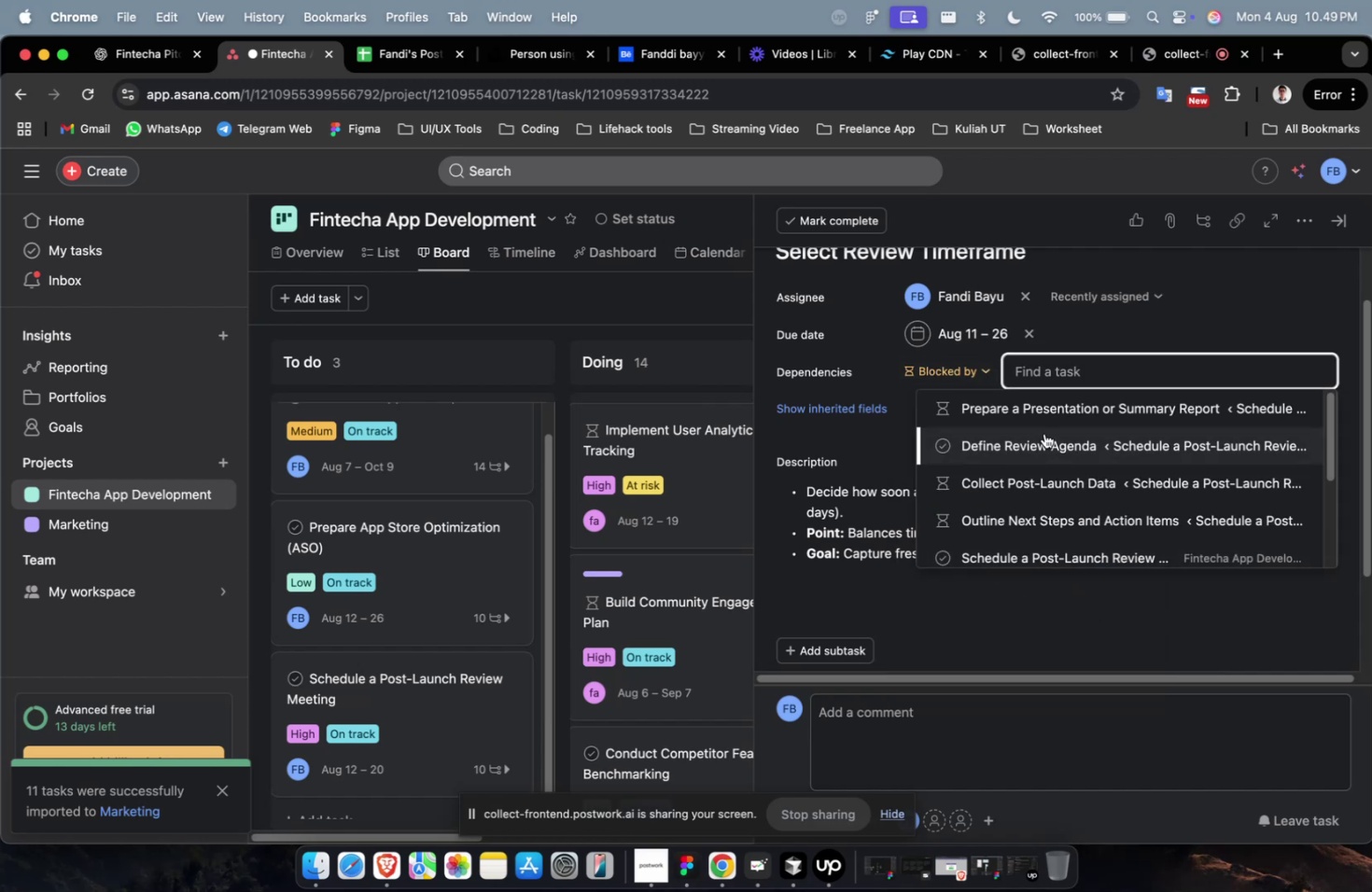 
left_click([1043, 433])
 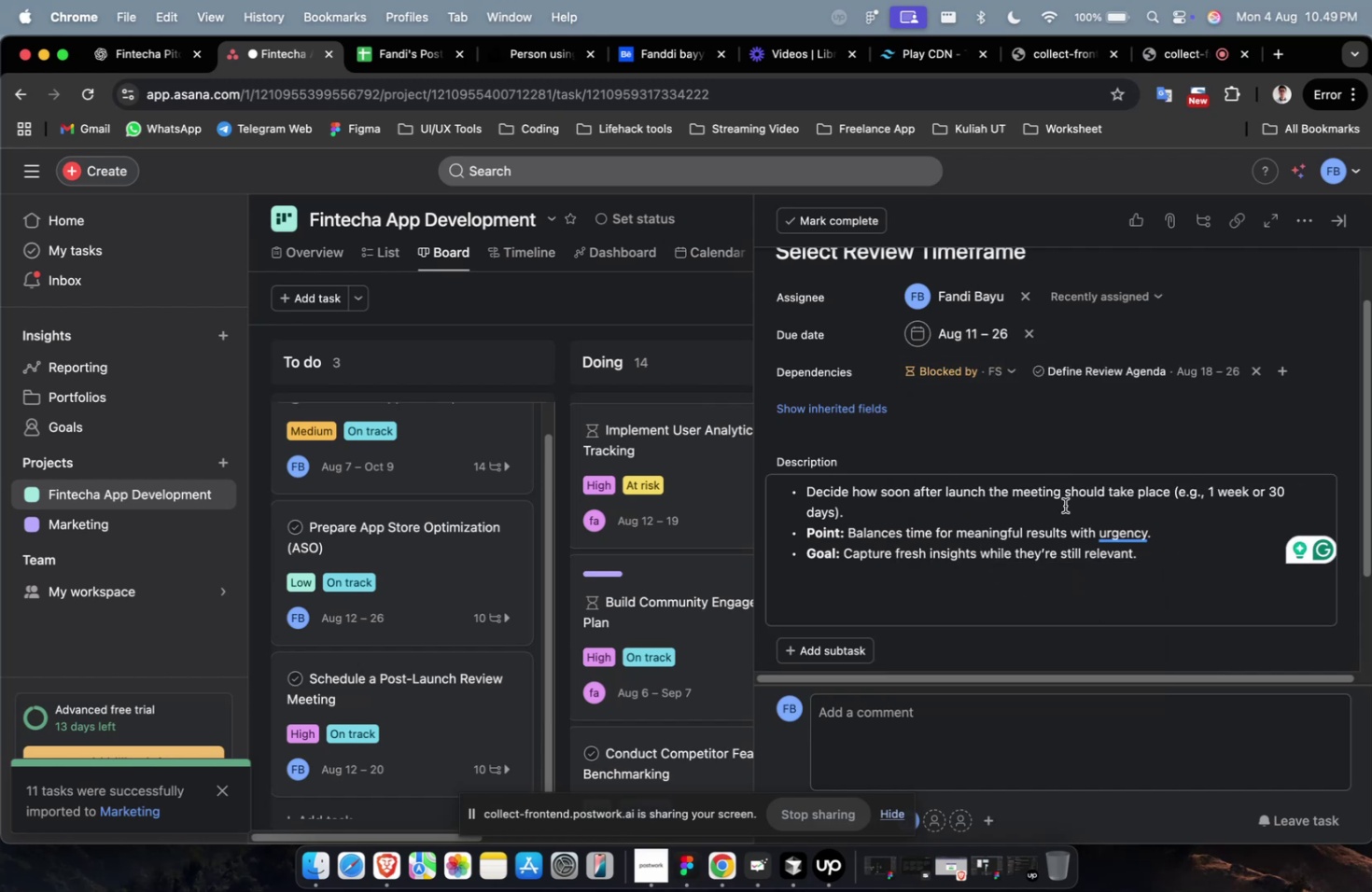 
scroll: coordinate [1064, 505], scroll_direction: down, amount: 13.0
 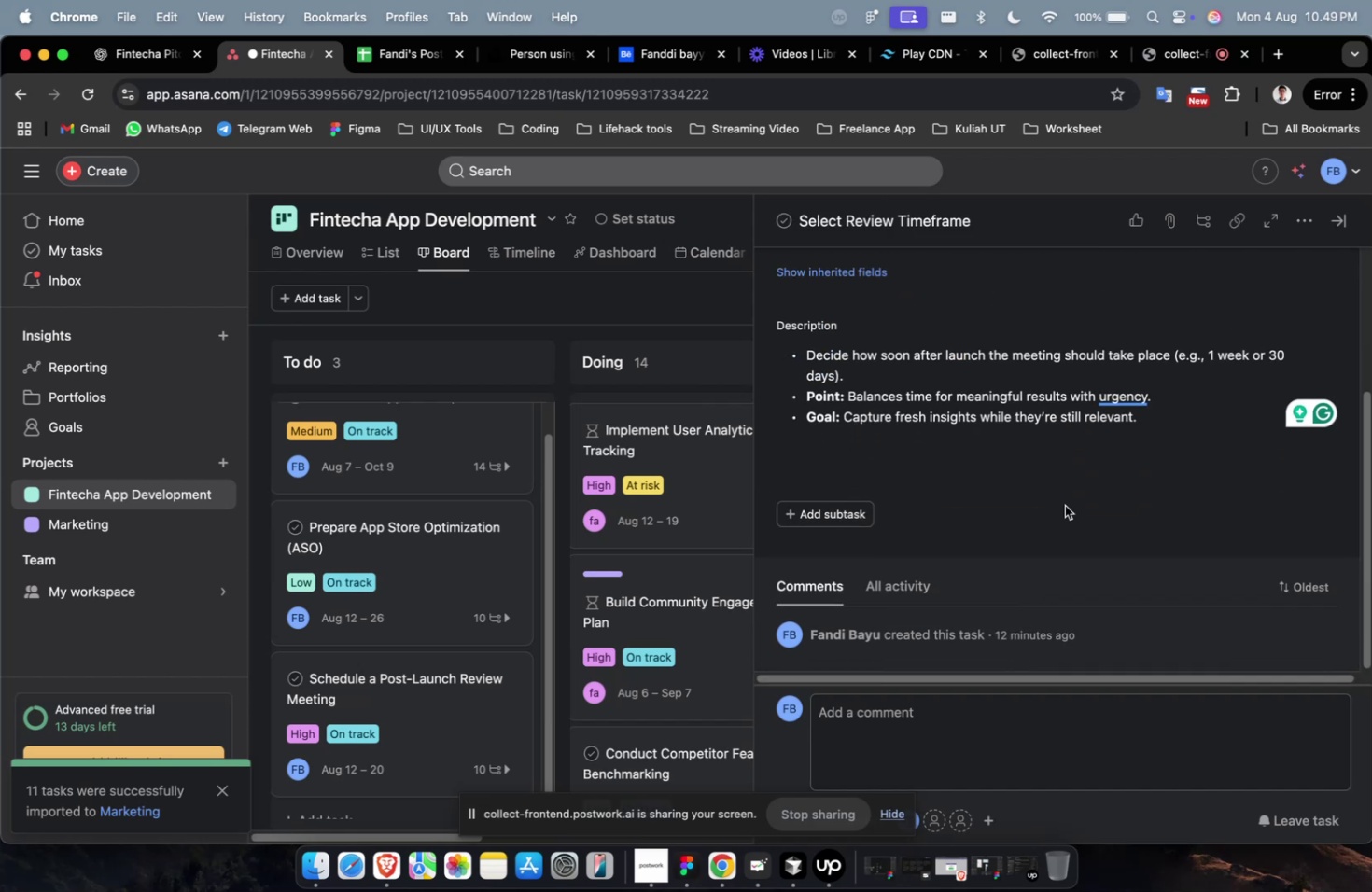 
scroll: coordinate [1068, 471], scroll_direction: up, amount: 19.0
 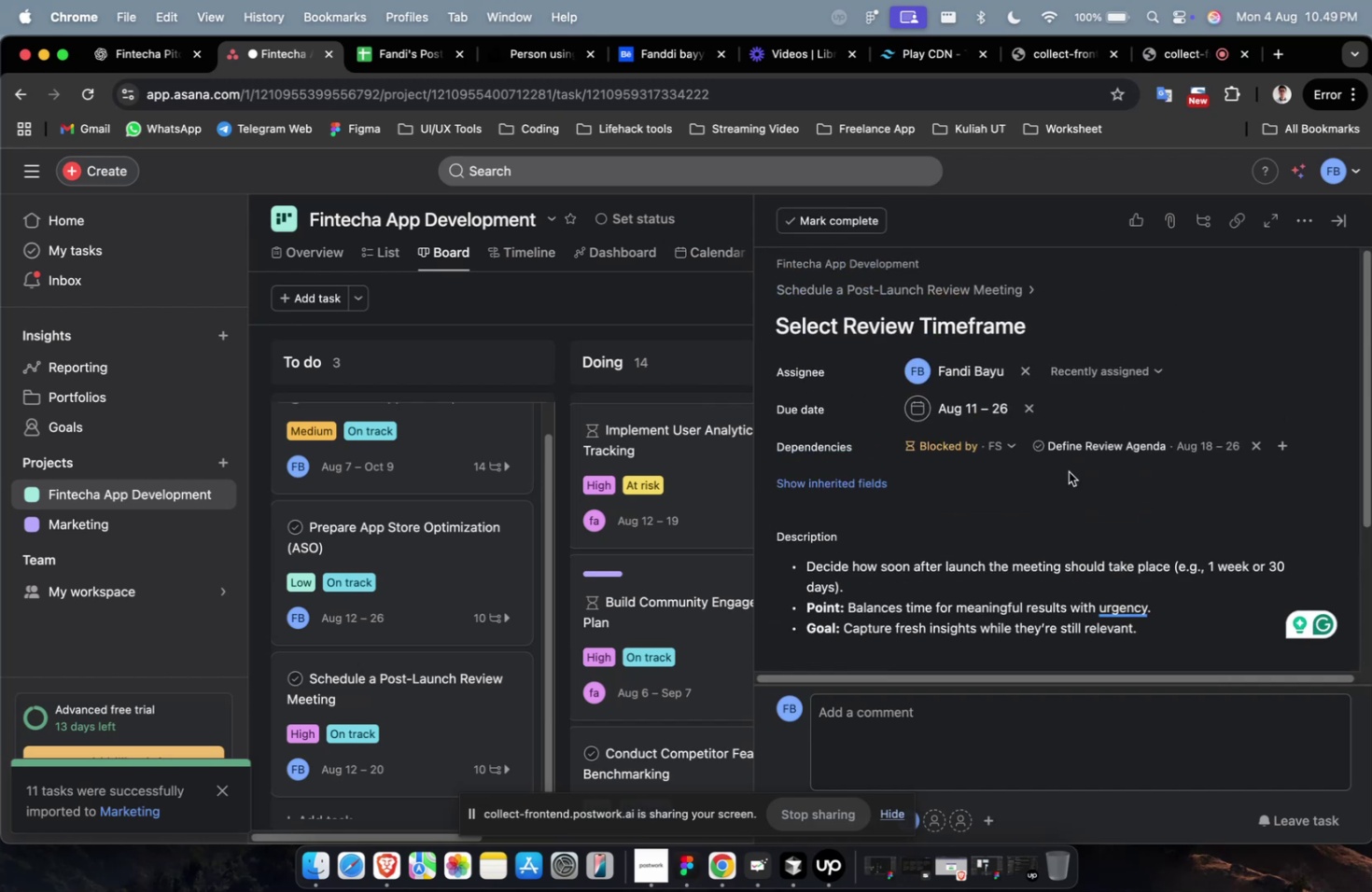 
wait(8.78)
 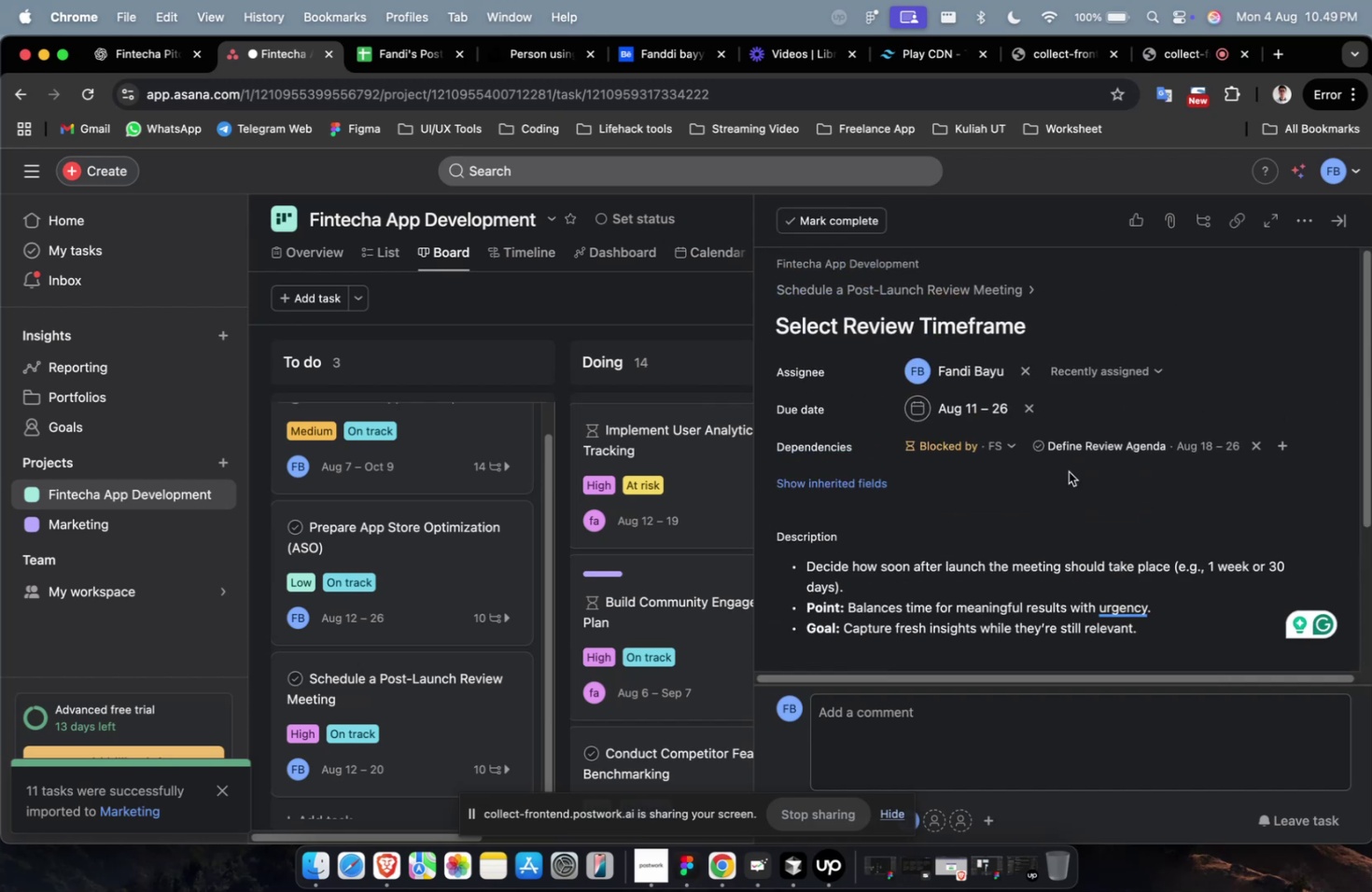 
scroll: coordinate [1076, 468], scroll_direction: down, amount: 4.0
 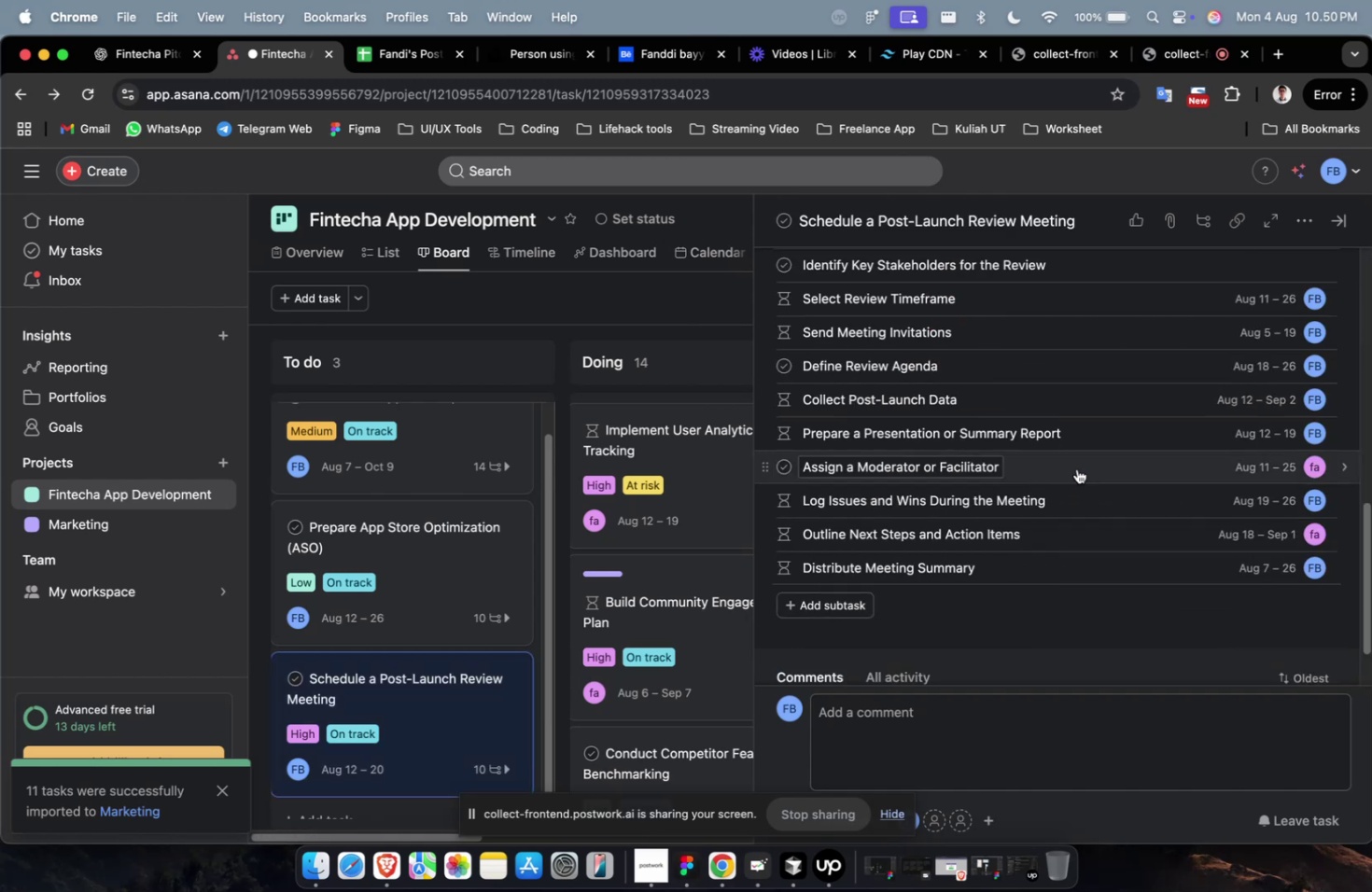 
scroll: coordinate [1076, 468], scroll_direction: up, amount: 11.0
 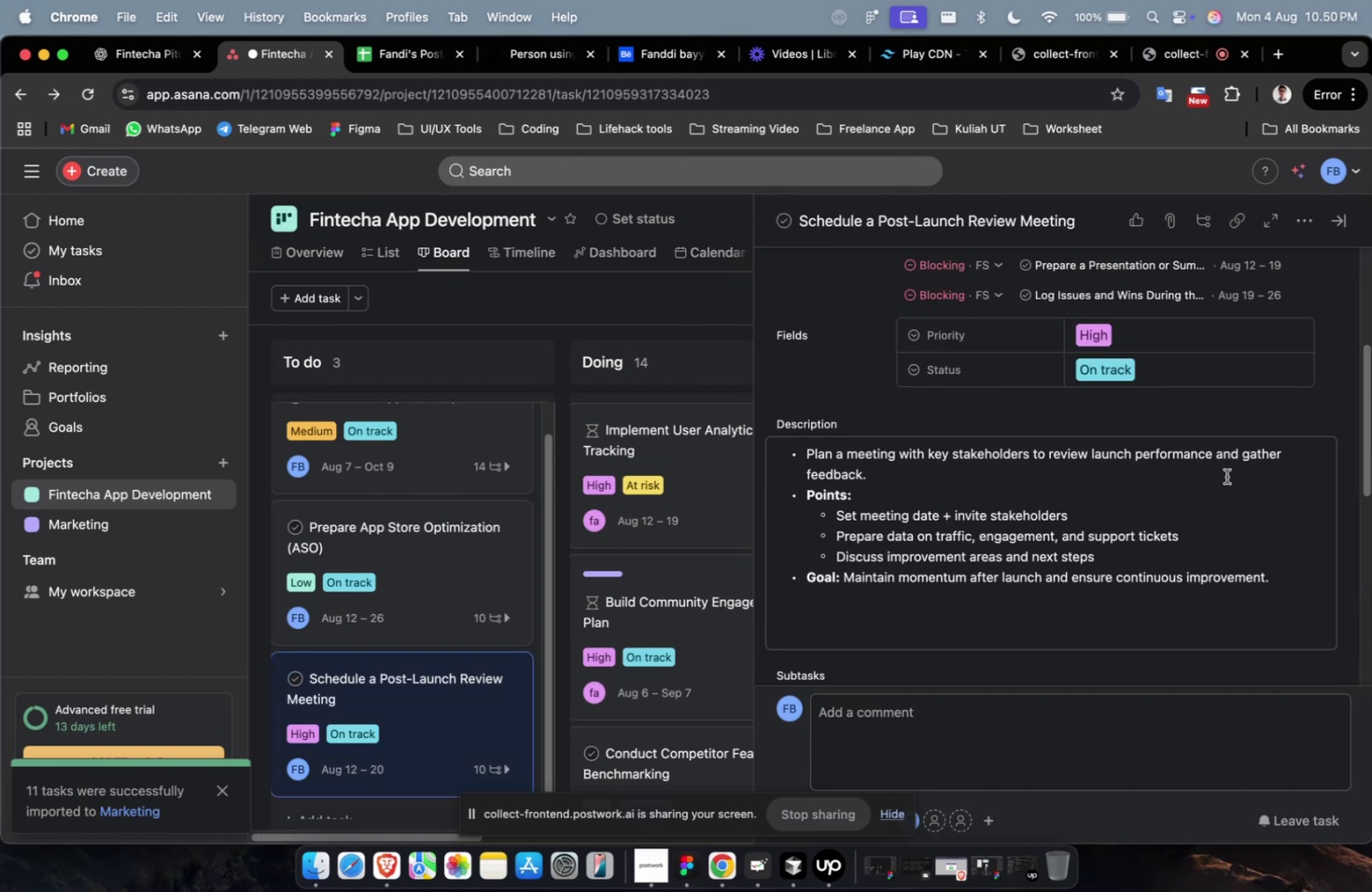 
scroll: coordinate [1239, 482], scroll_direction: down, amount: 11.0
 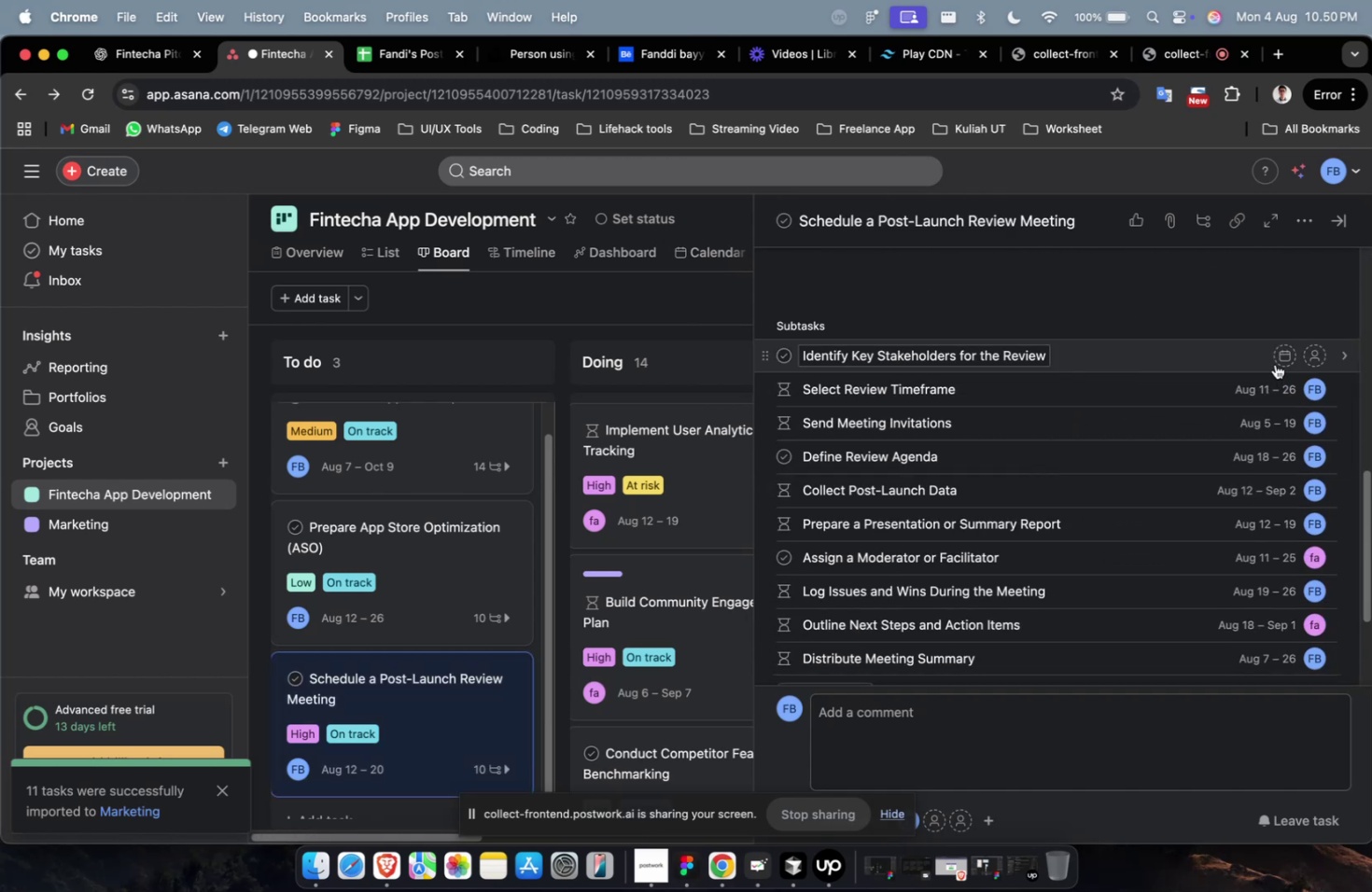 
left_click([1272, 358])
 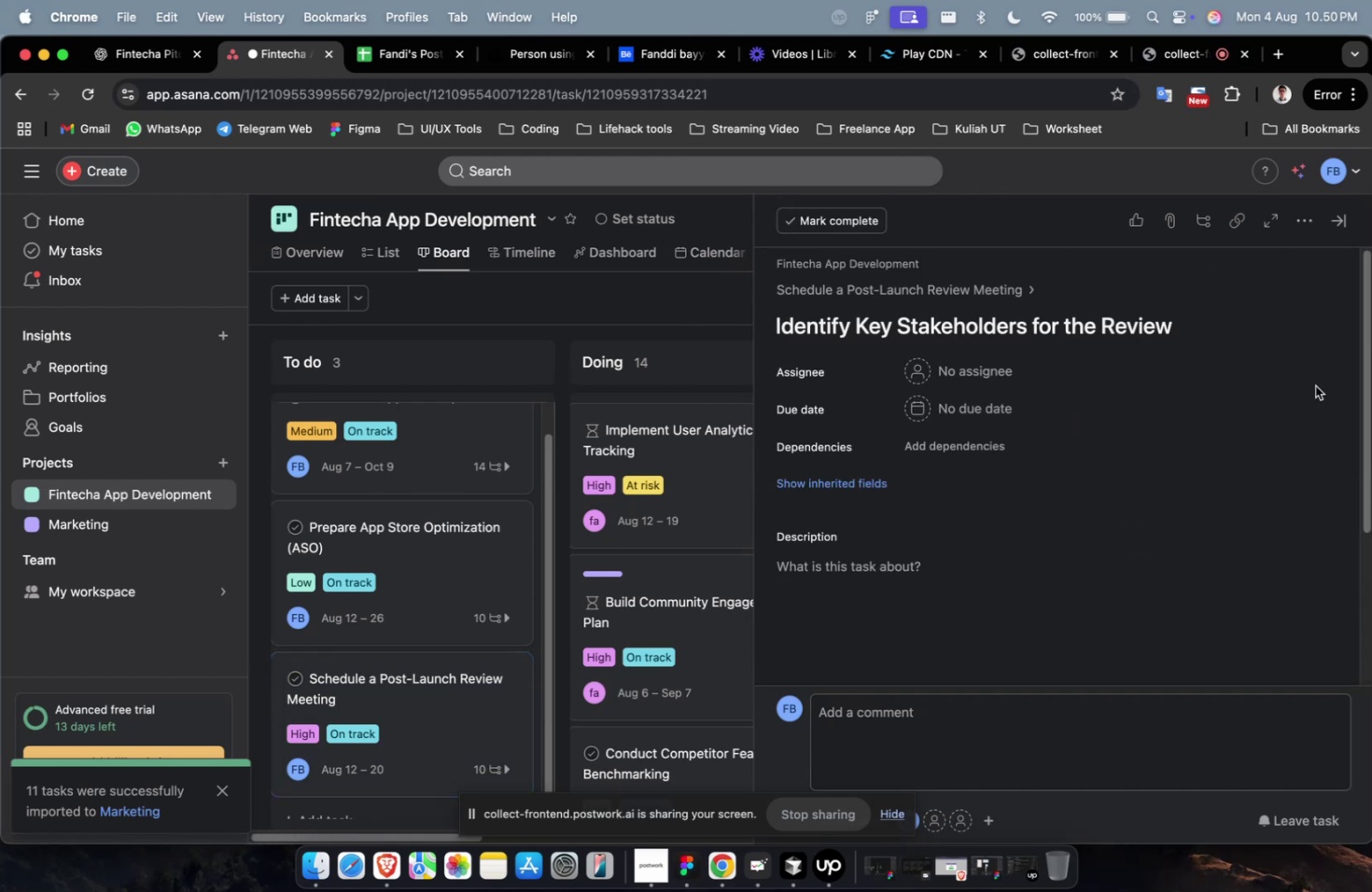 
scroll: coordinate [1146, 368], scroll_direction: down, amount: 4.0
 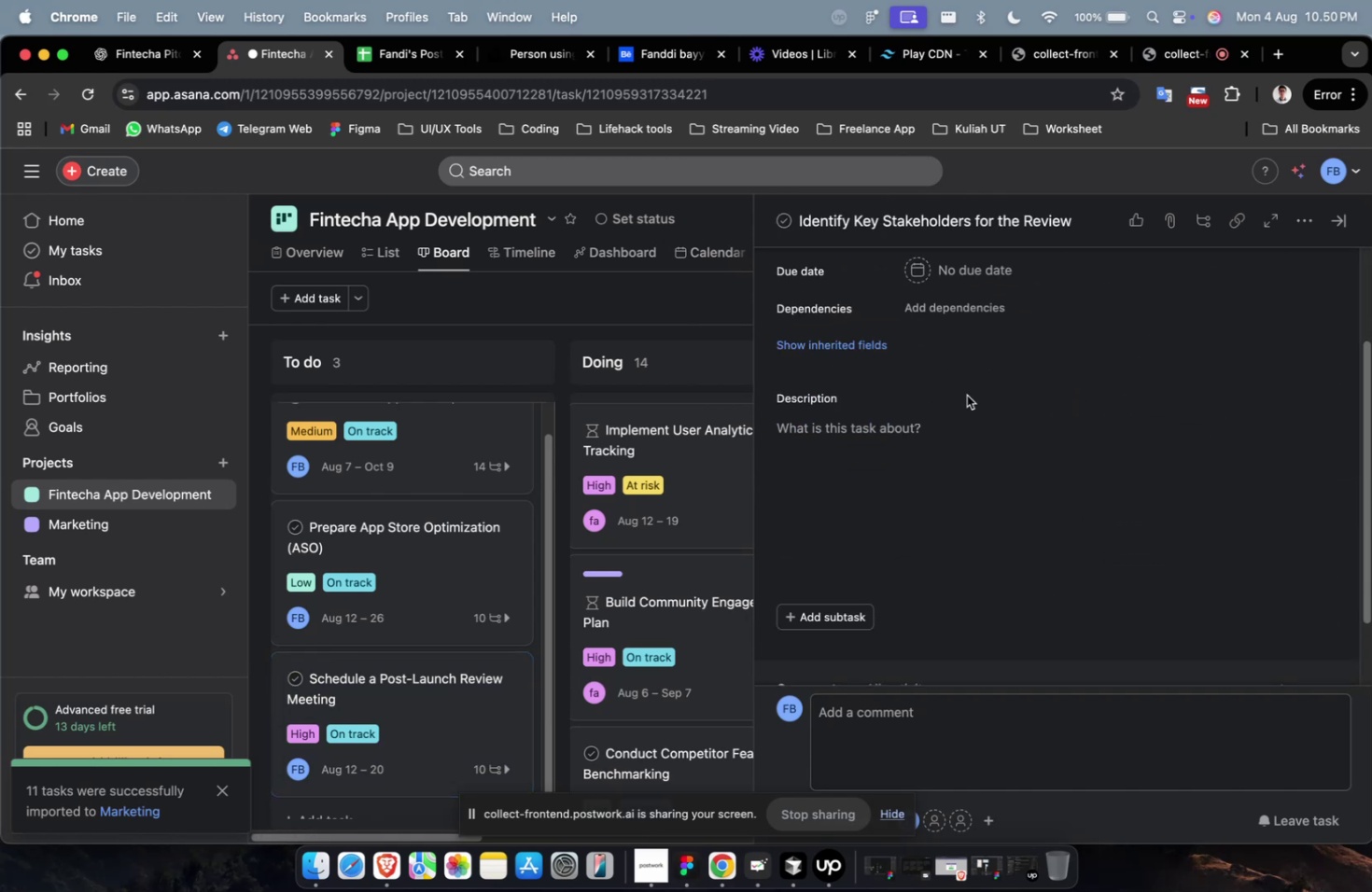 
scroll: coordinate [966, 395], scroll_direction: up, amount: 2.0
 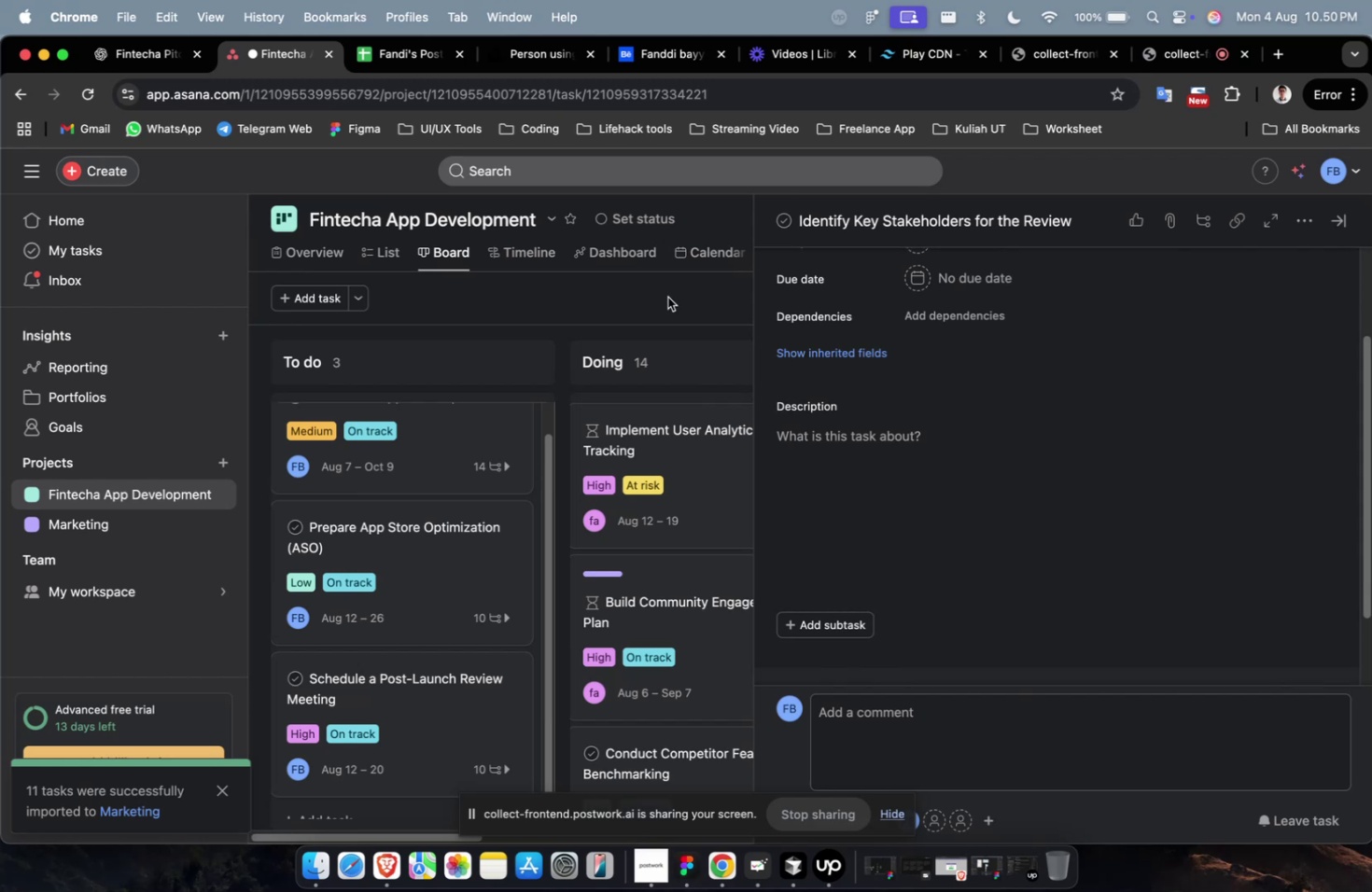 
left_click([142, 55])
 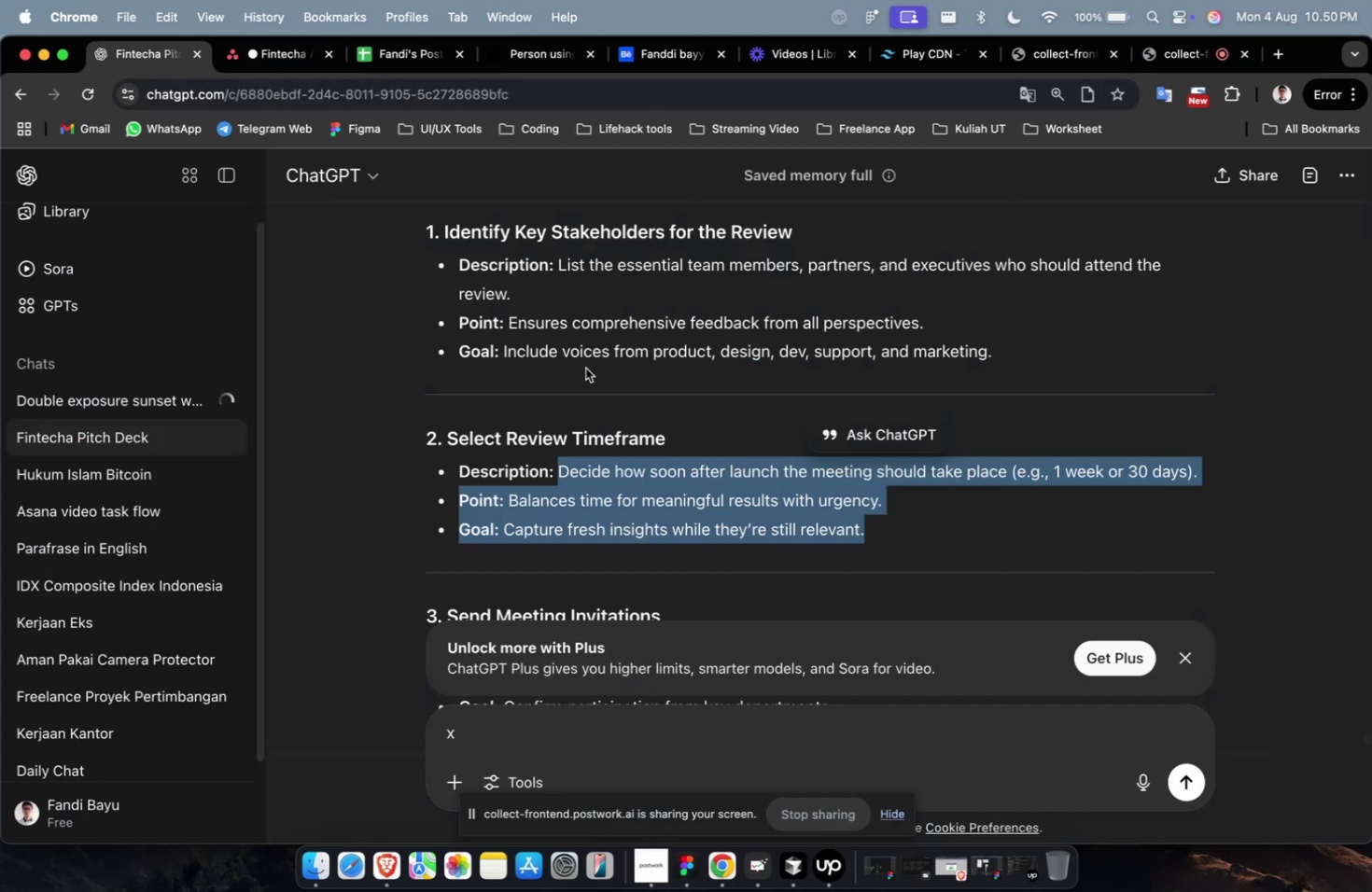 
scroll: coordinate [681, 403], scroll_direction: up, amount: 3.0
 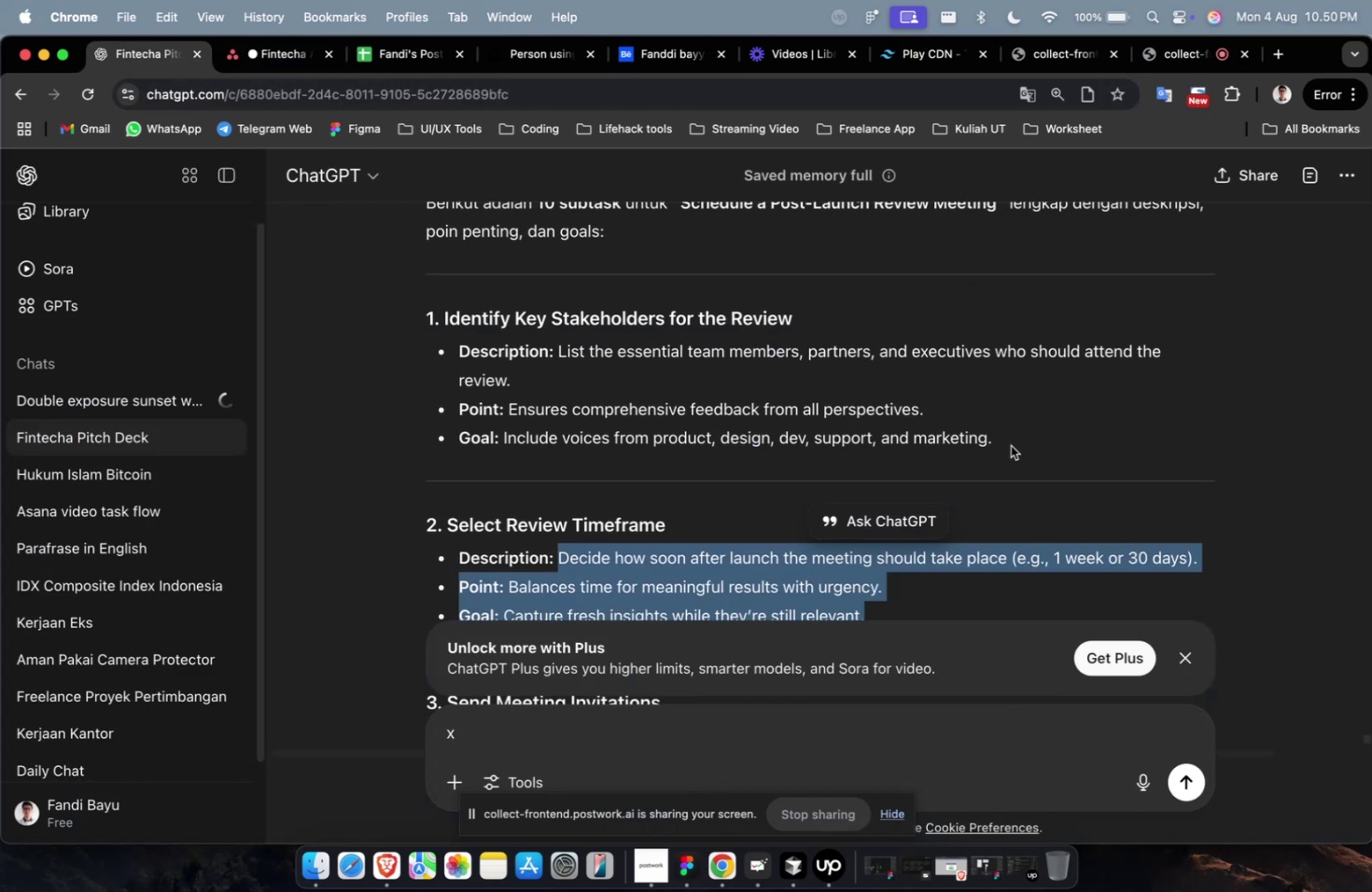 
left_click_drag(start_coordinate=[1012, 446], to_coordinate=[557, 361])
 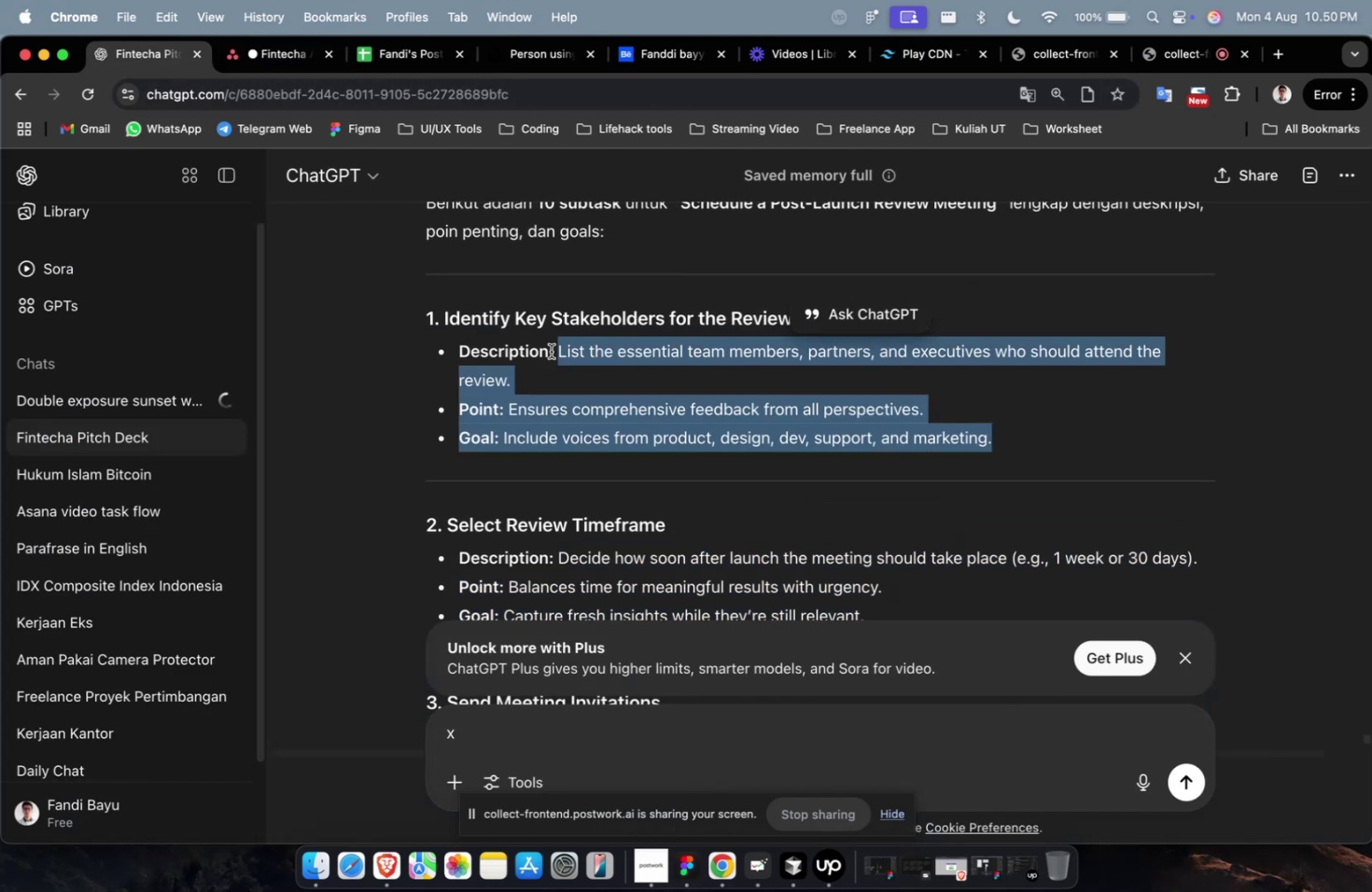 
key(Meta+C)
 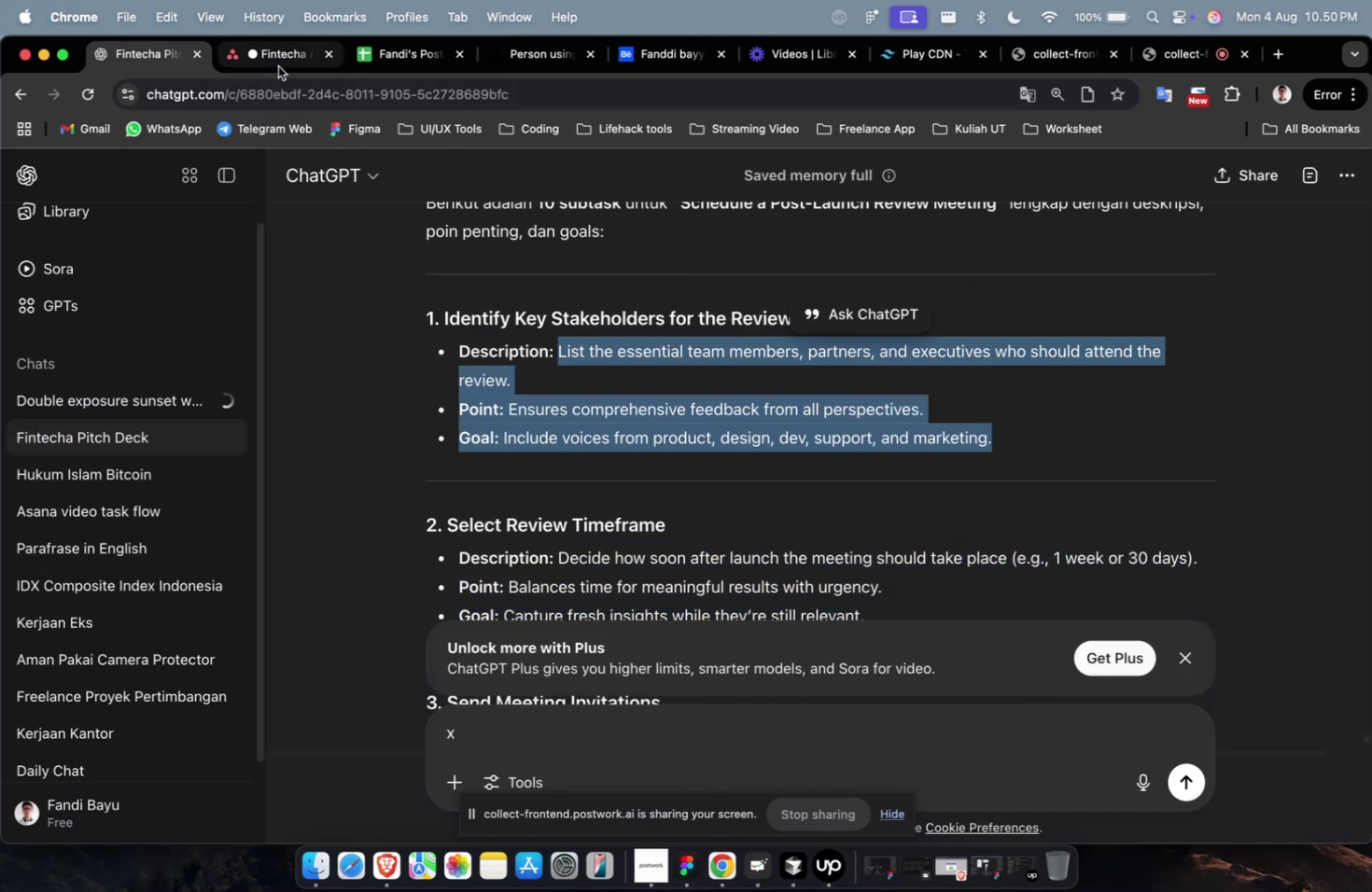 
left_click([278, 66])
 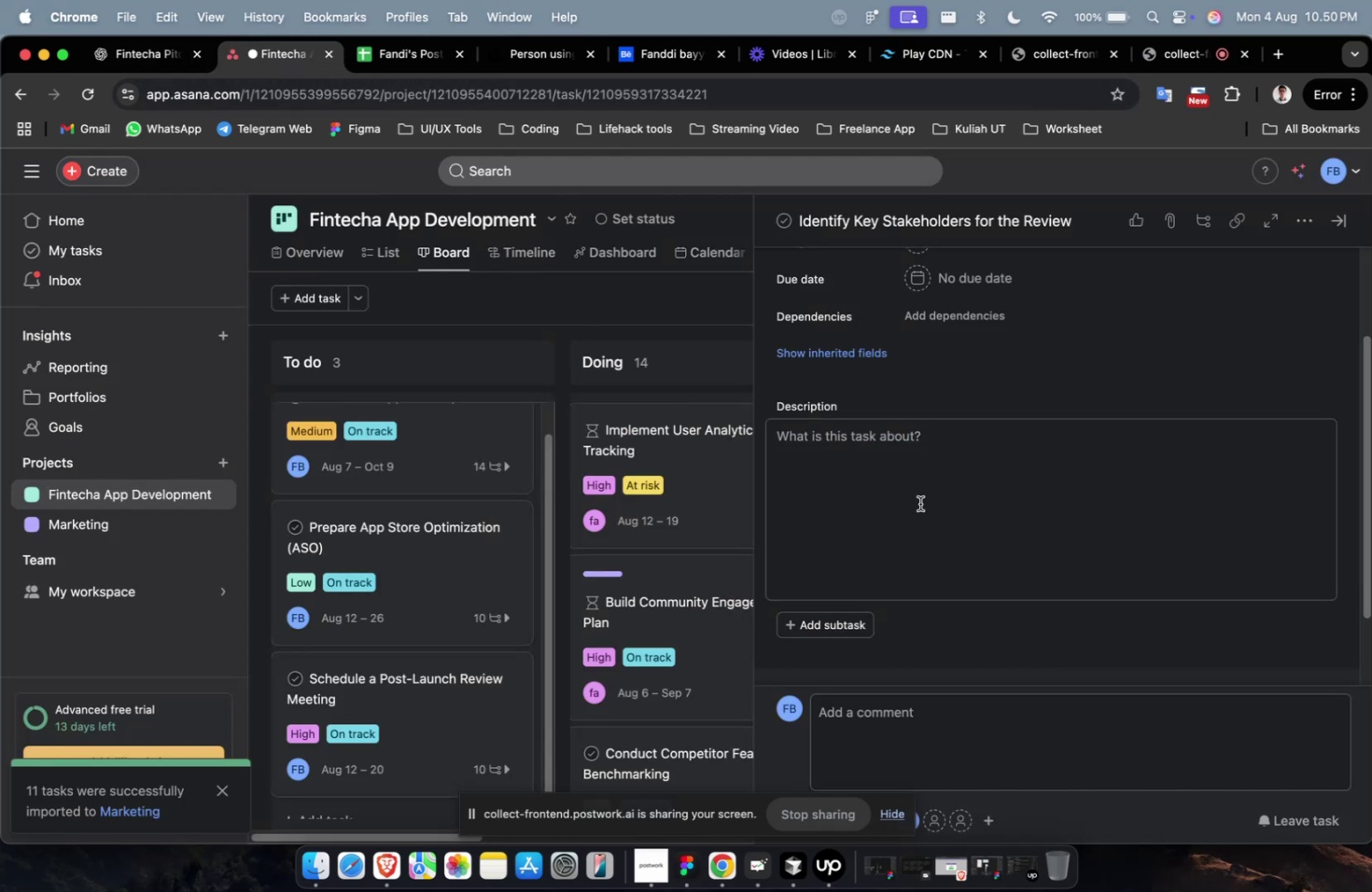 
double_click([923, 504])
 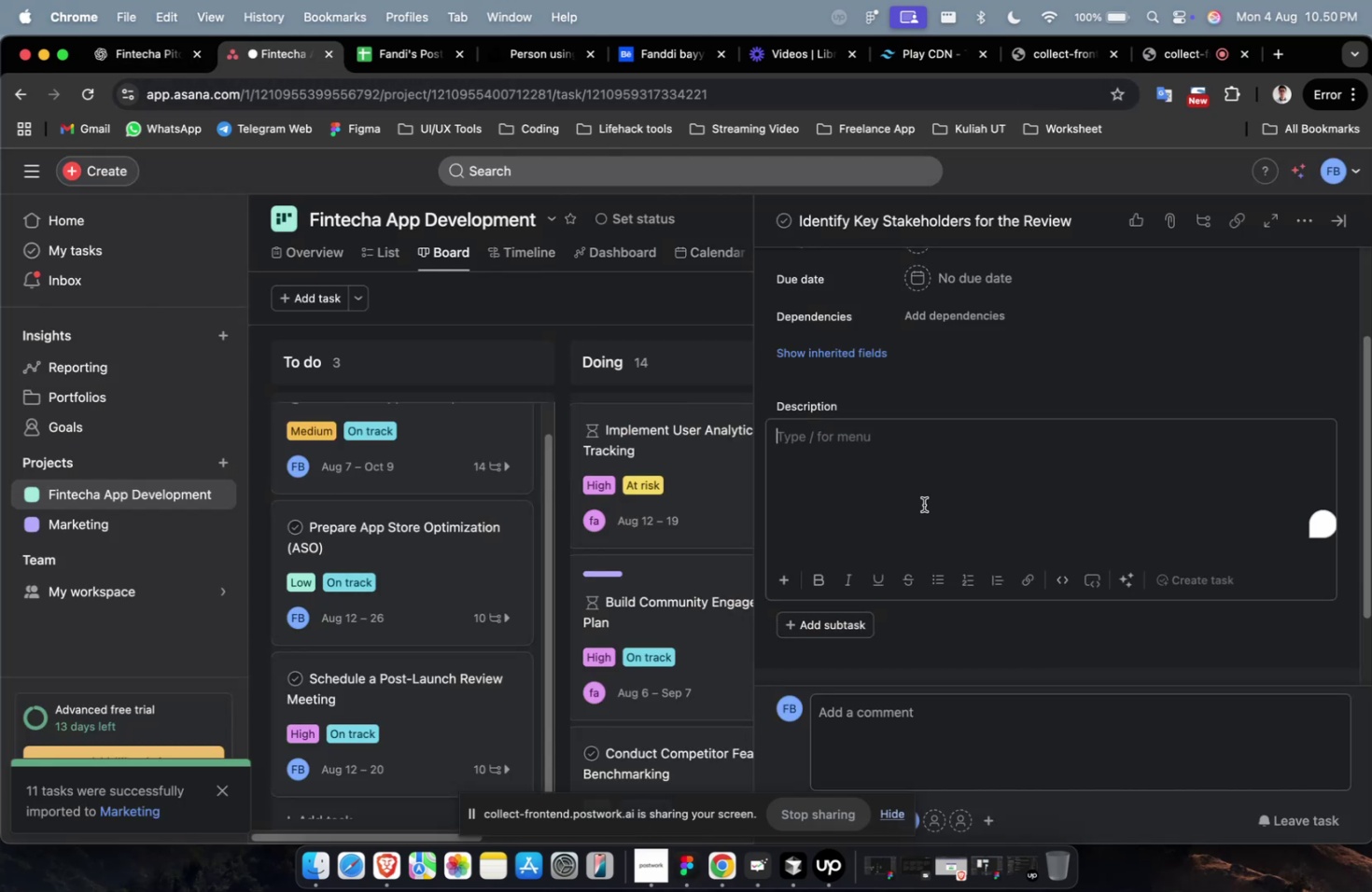 
key(Meta+V)
 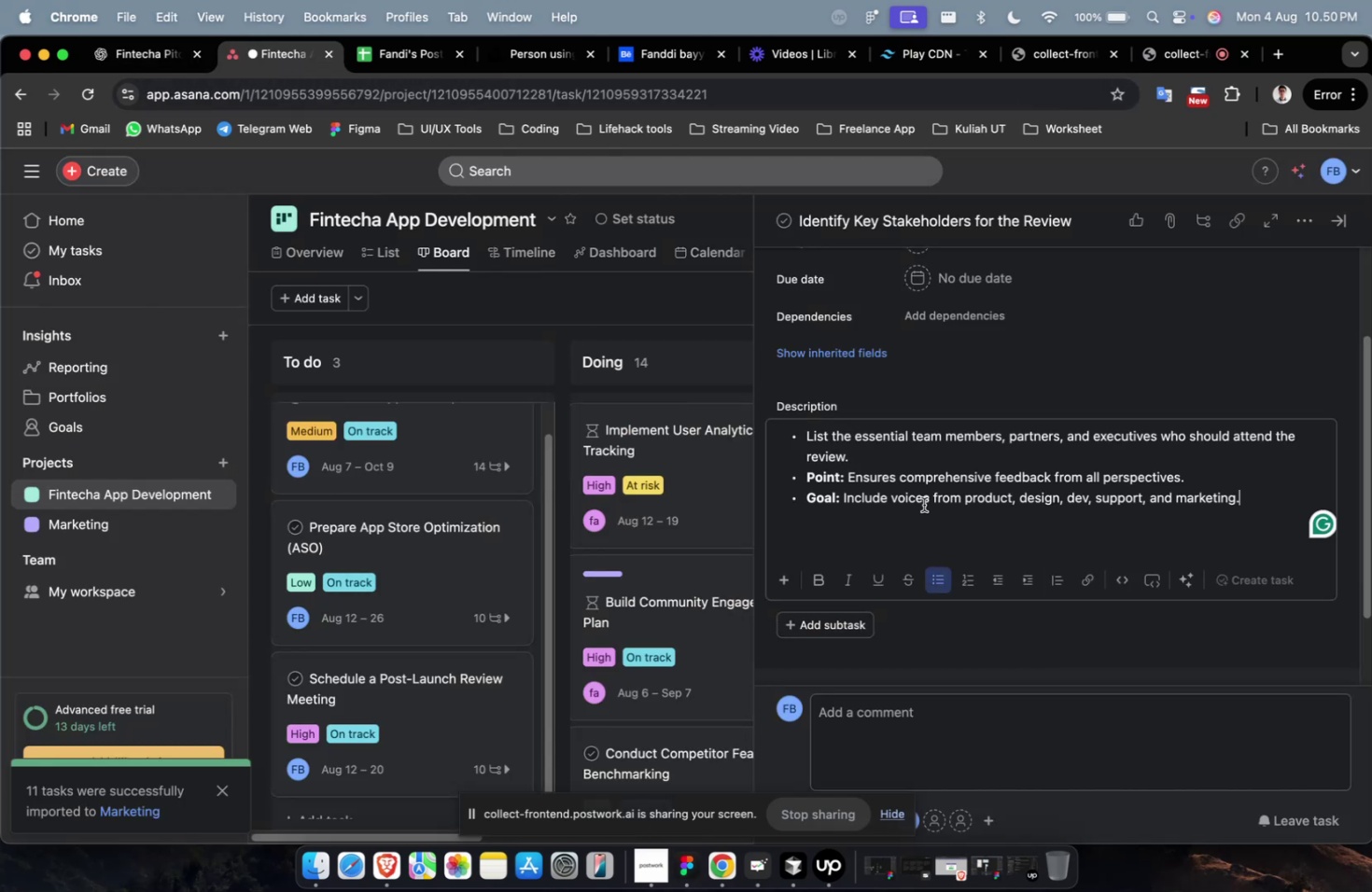 
scroll: coordinate [923, 504], scroll_direction: up, amount: 8.0
 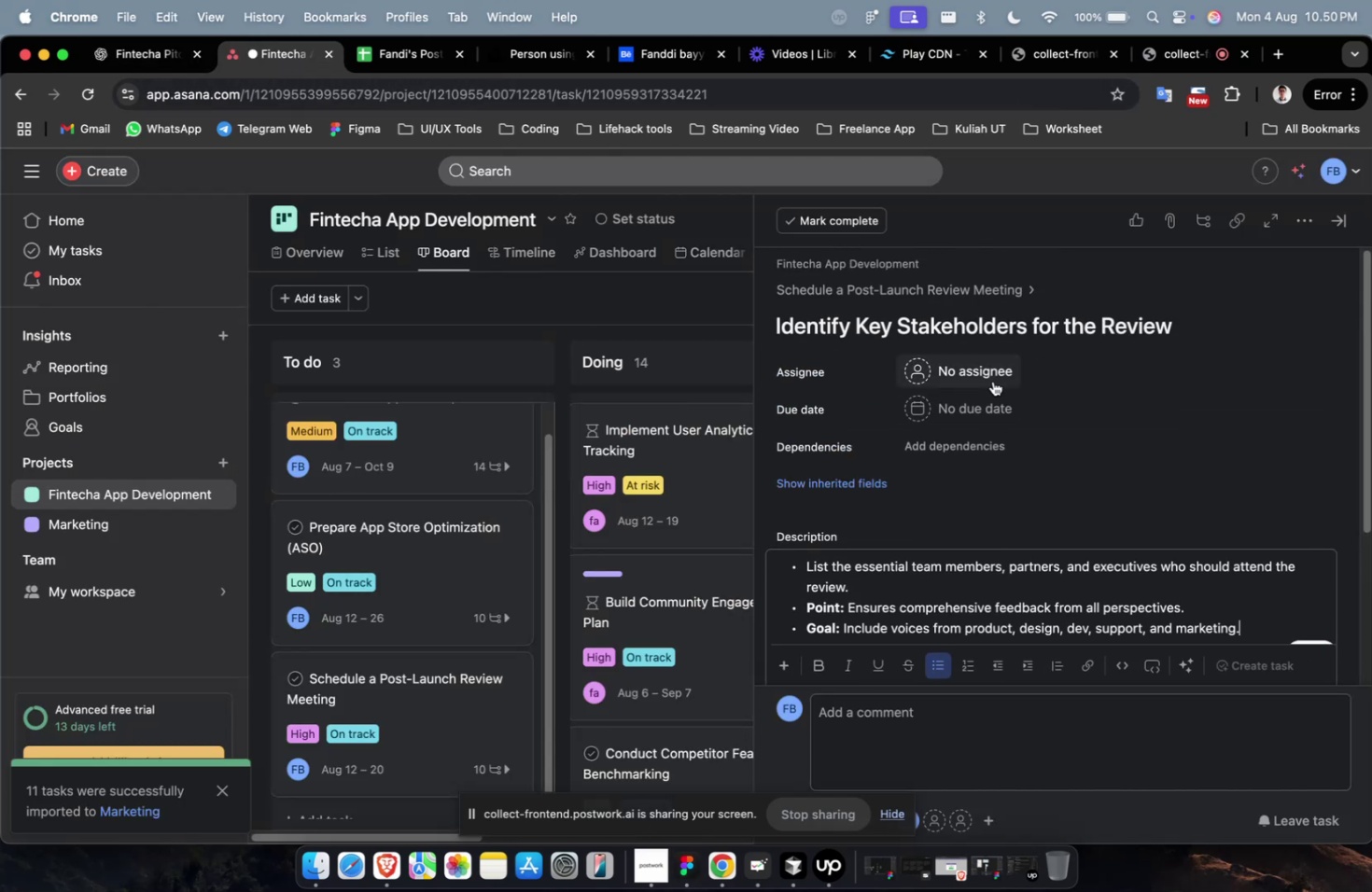 
left_click([992, 381])
 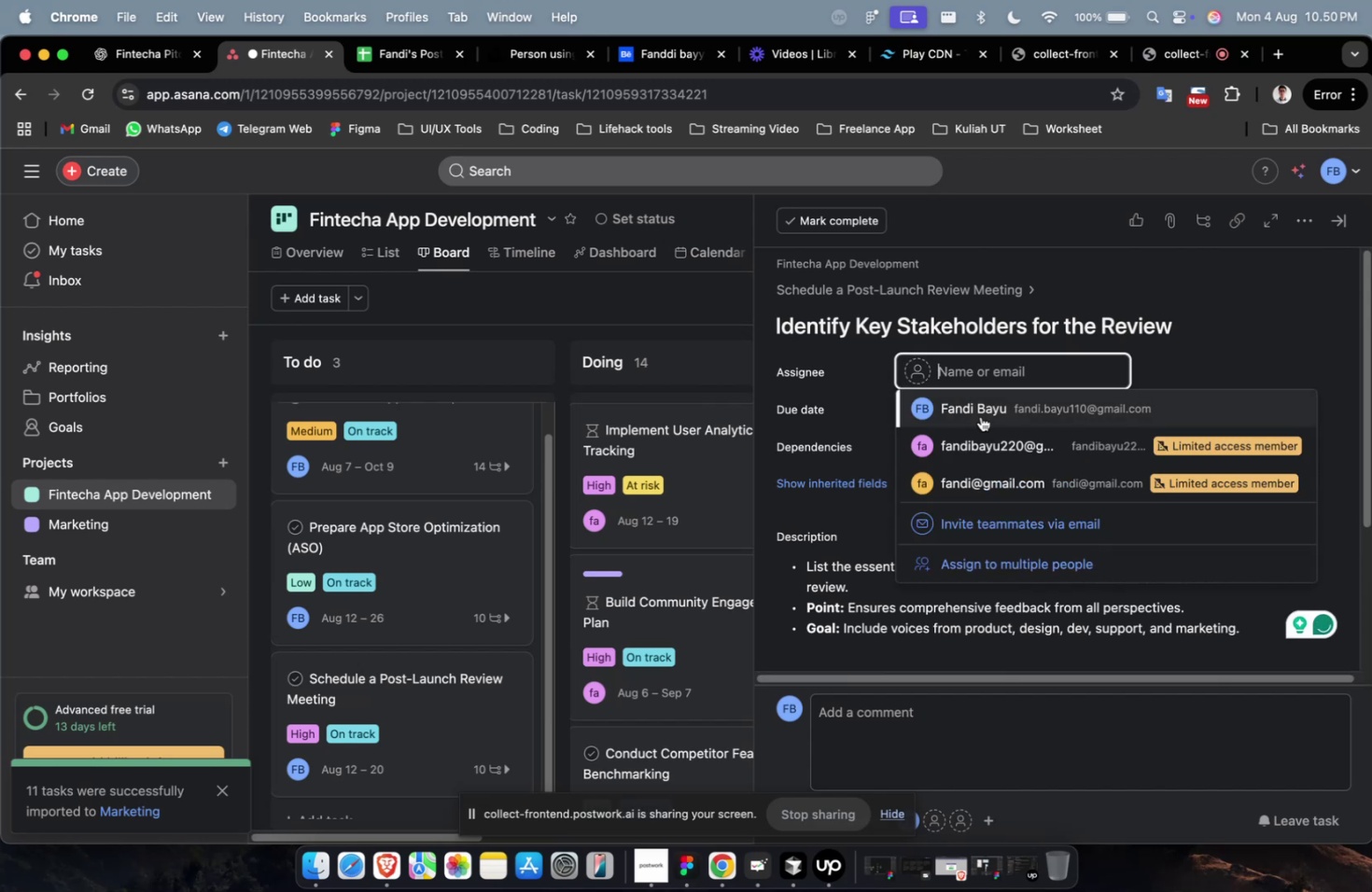 
triple_click([986, 411])
 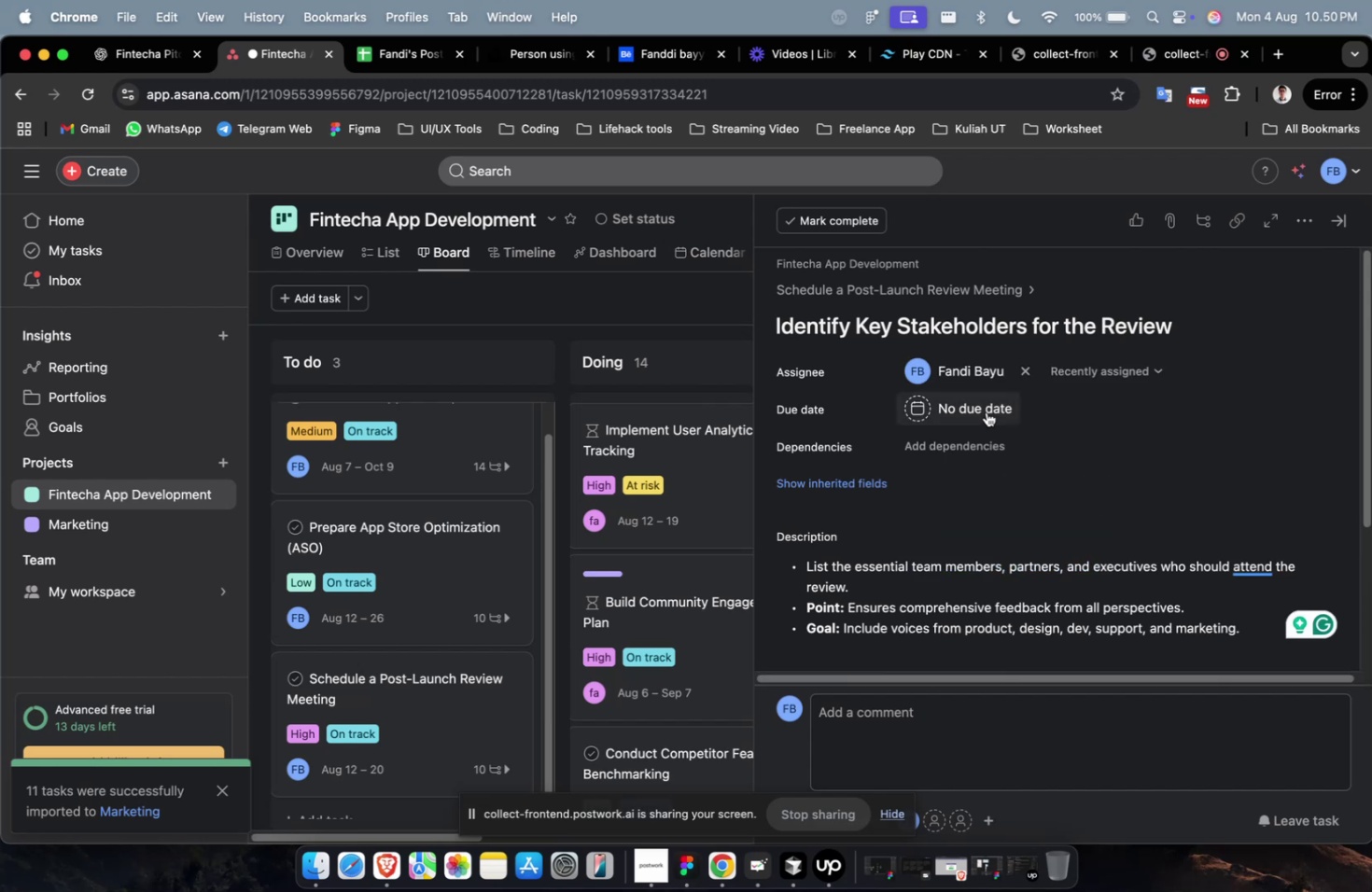 
triple_click([986, 411])
 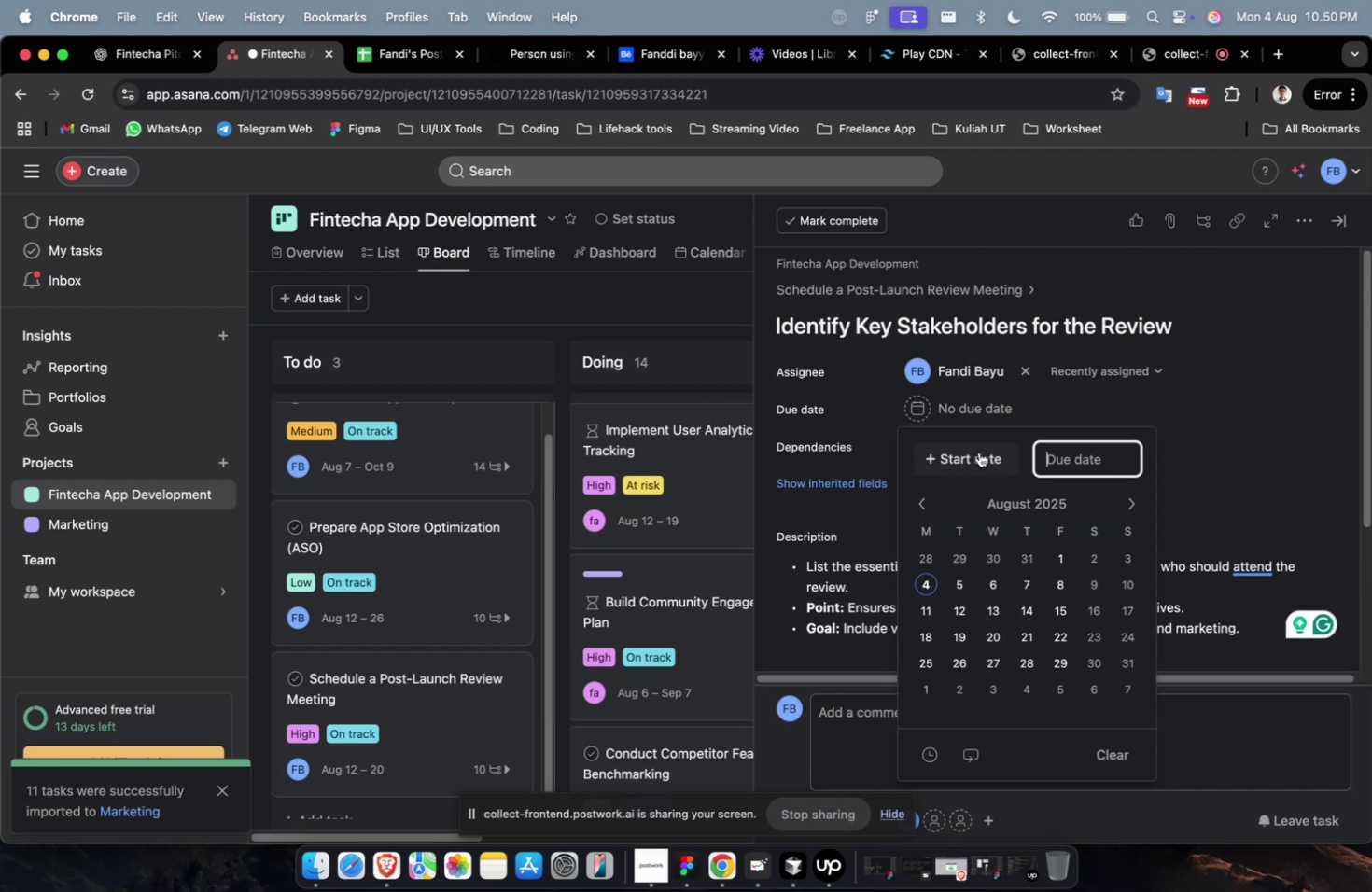 
left_click([982, 446])
 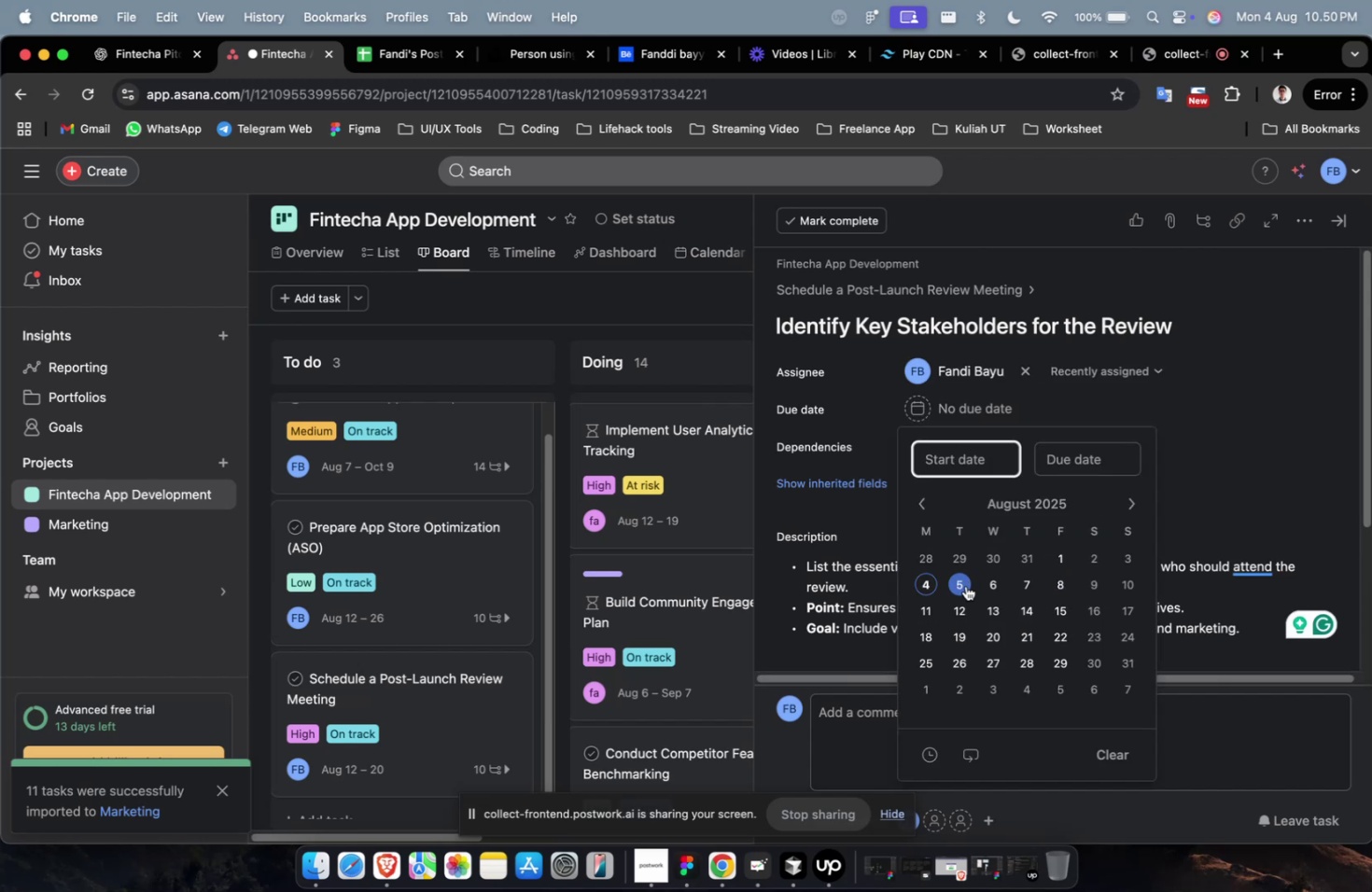 
left_click([964, 585])
 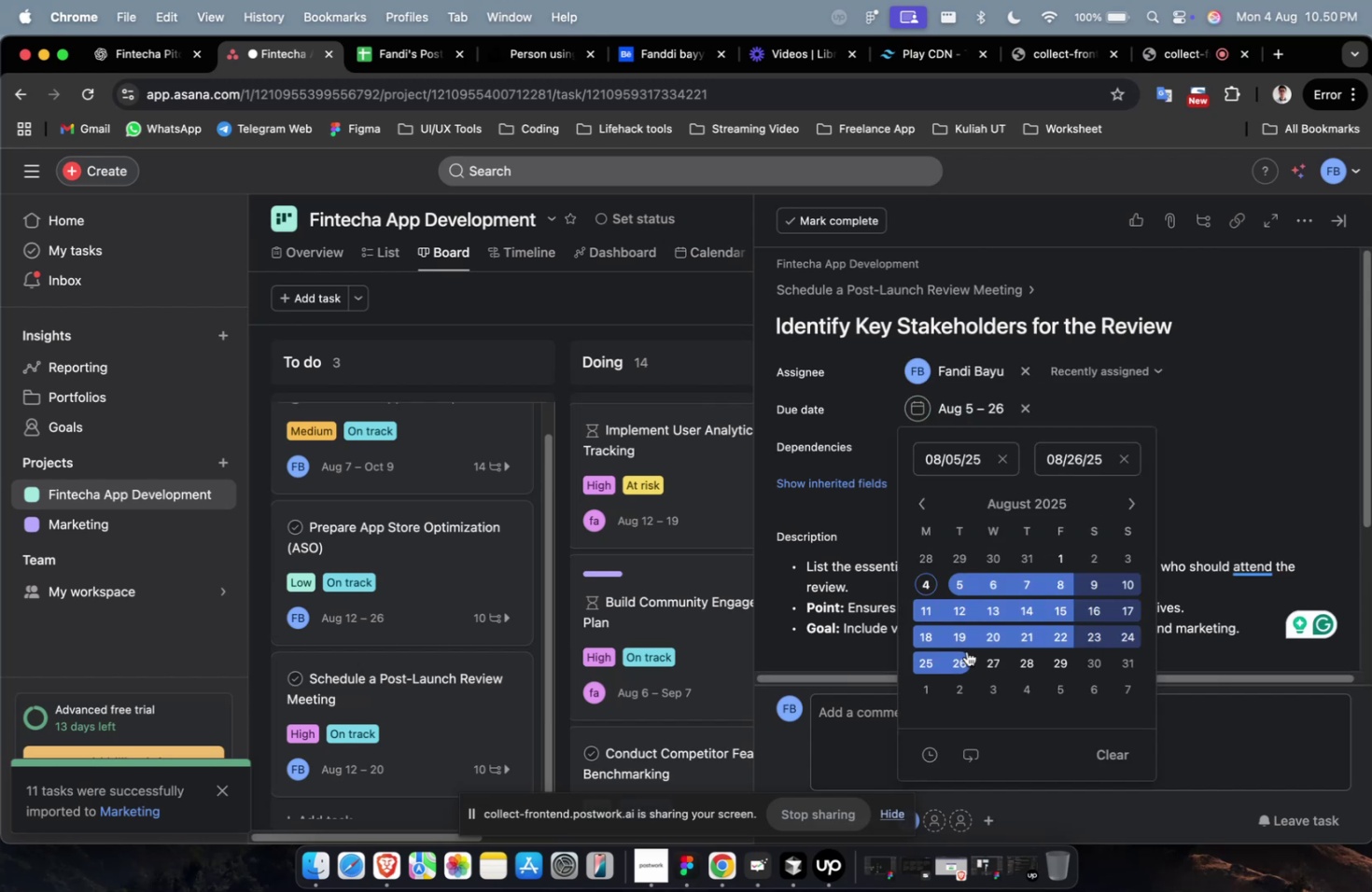 
double_click([1254, 467])
 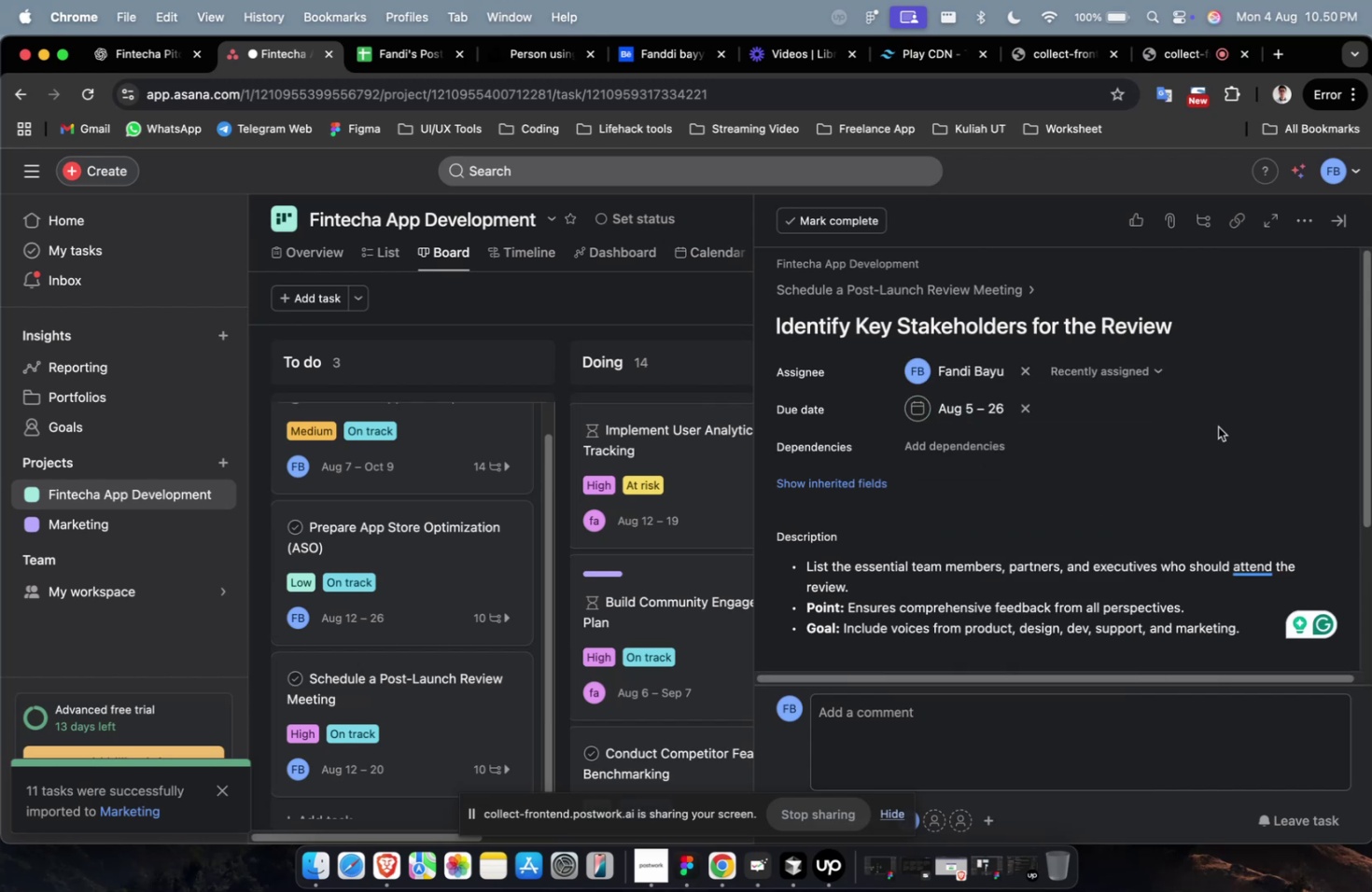 
key(W)
 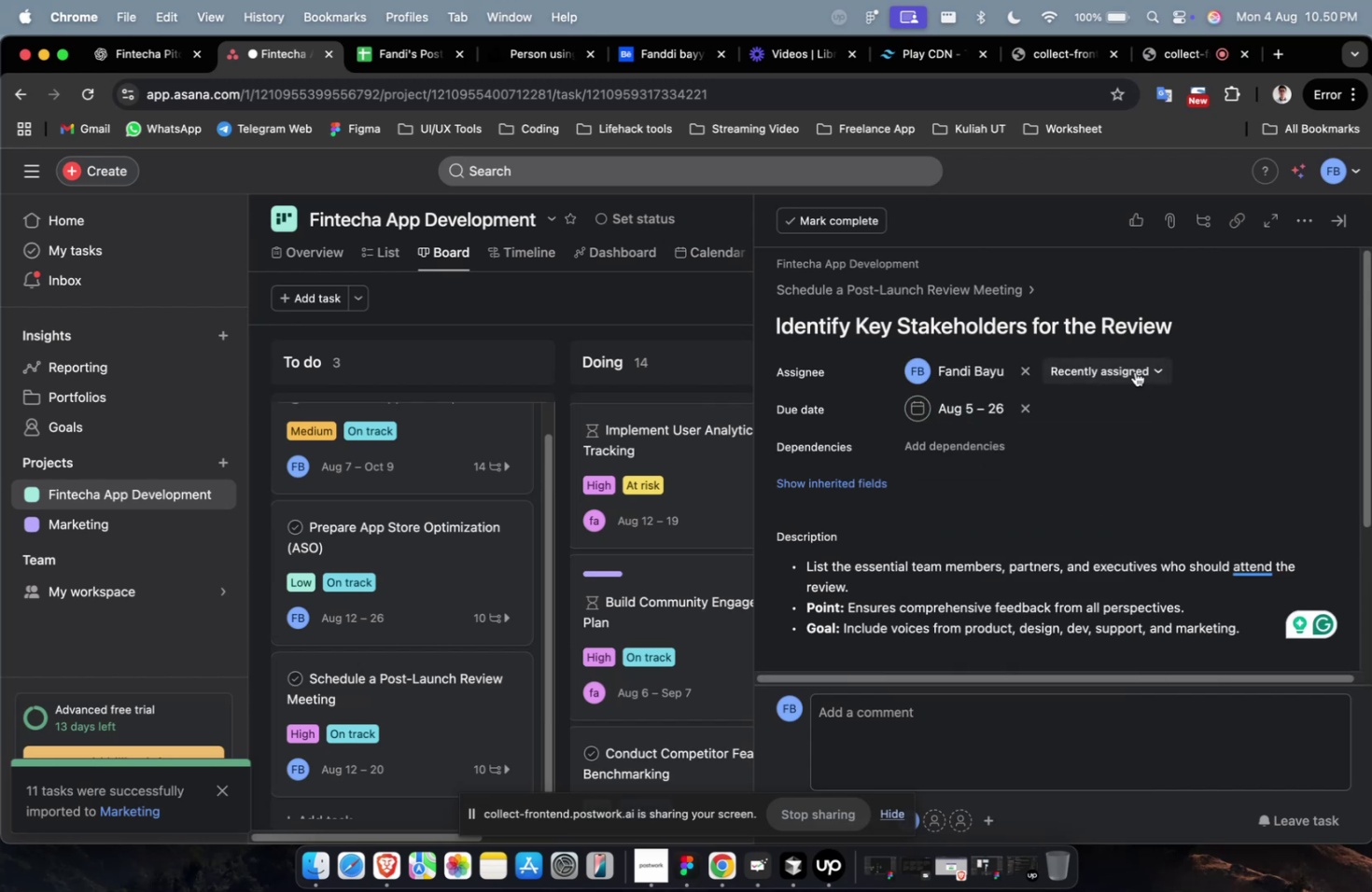 
triple_click([1133, 371])
 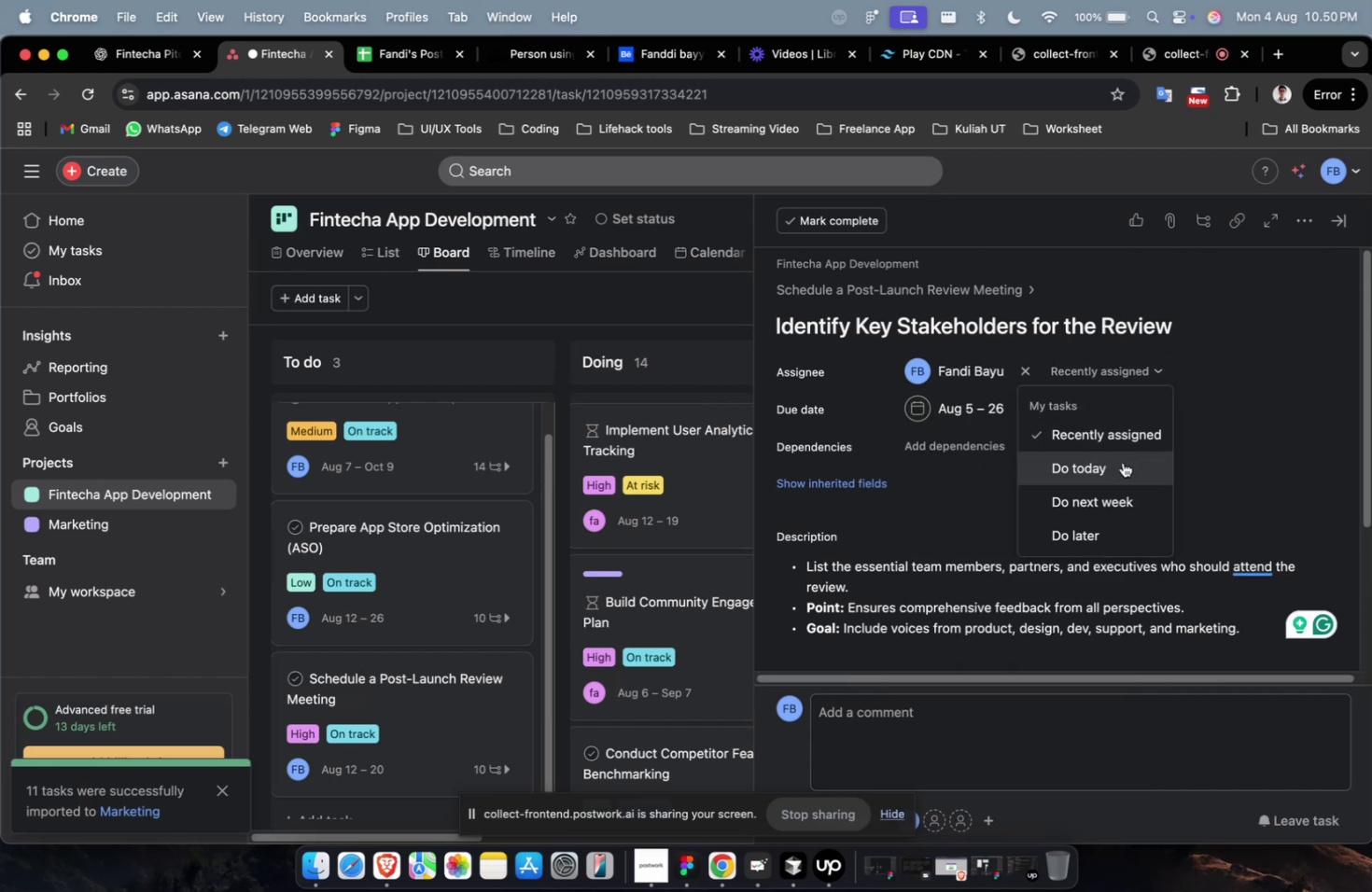 
left_click([1122, 465])
 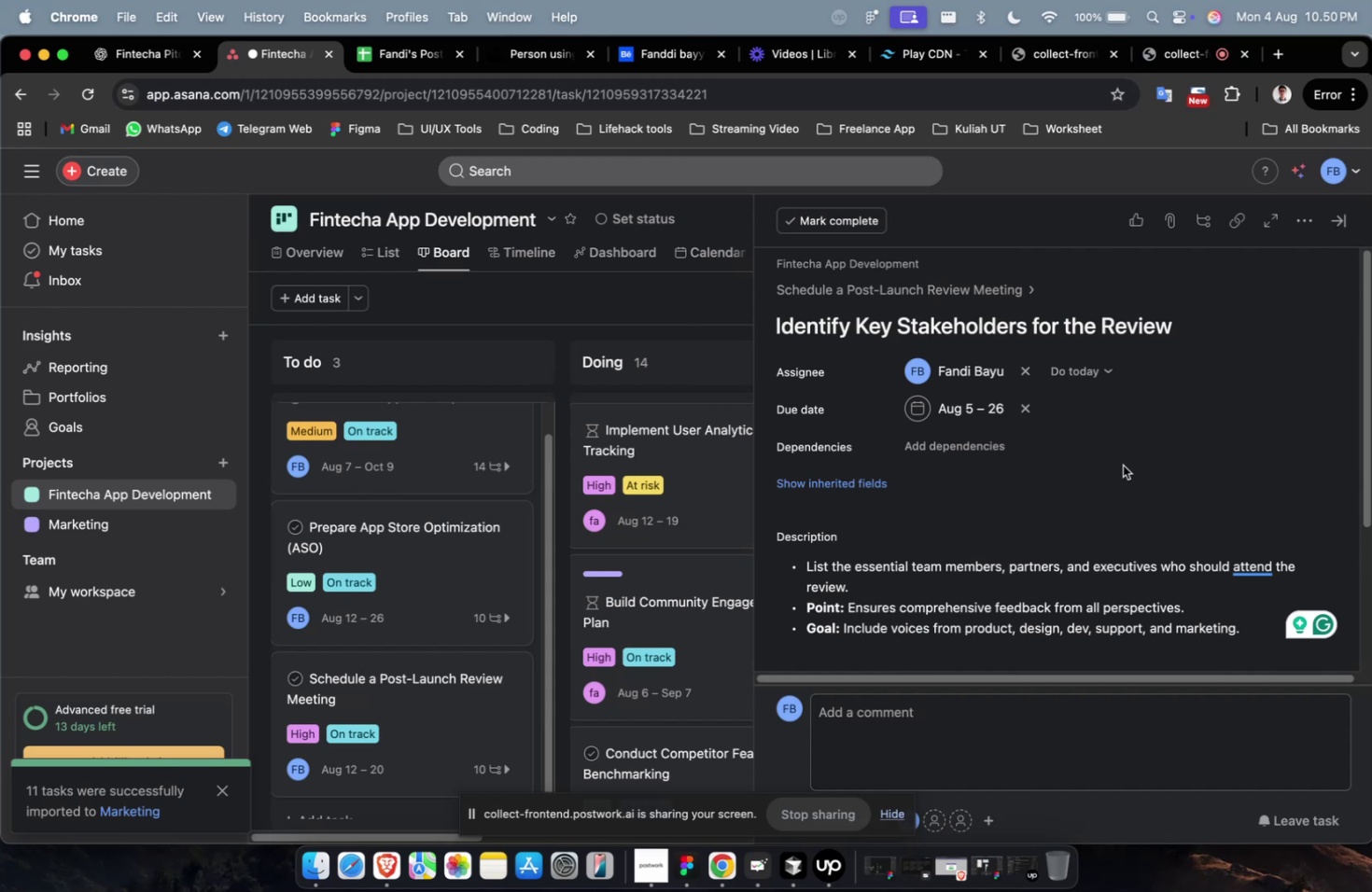 
wait(9.28)
 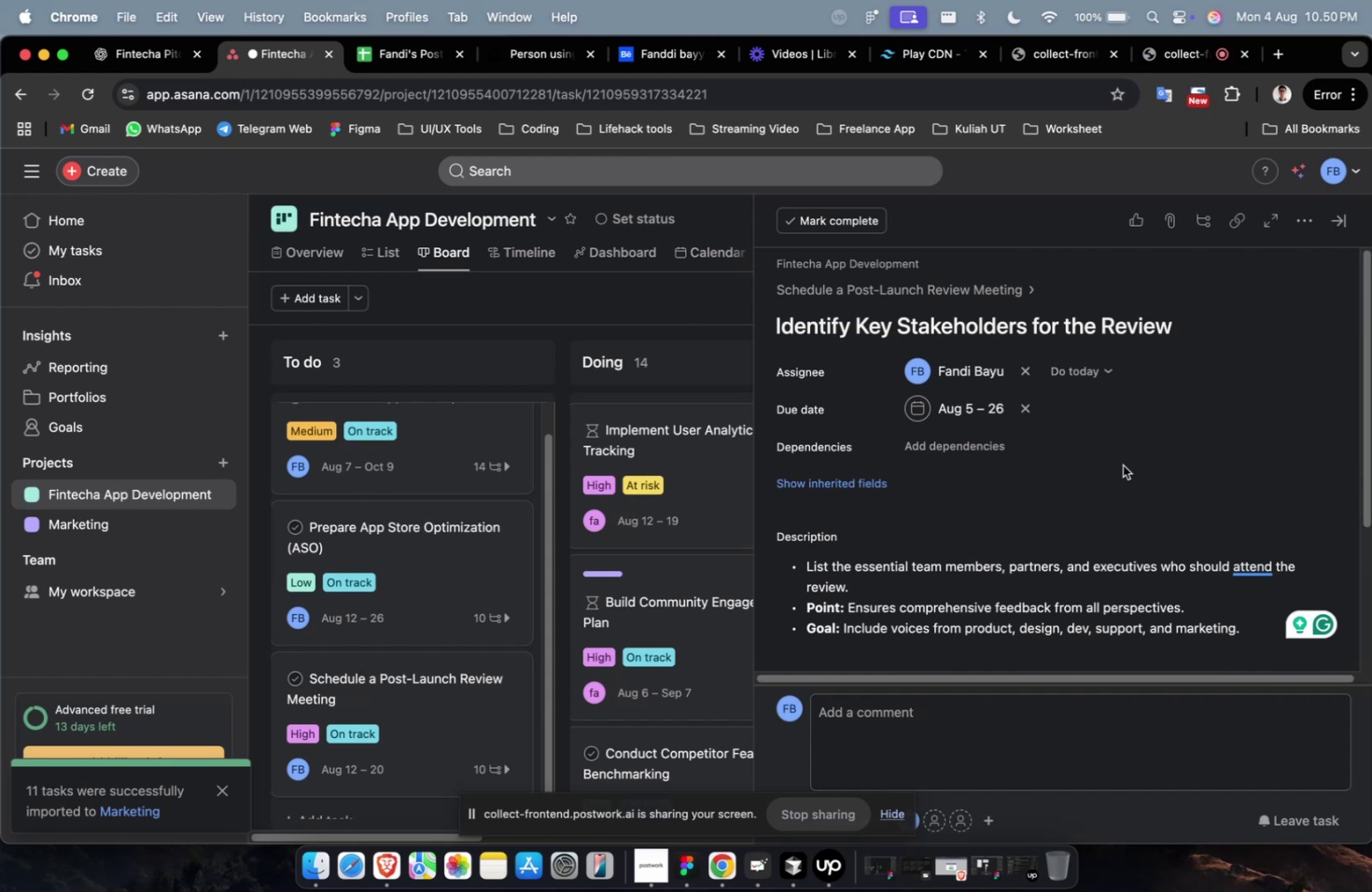 
left_click([982, 441])
 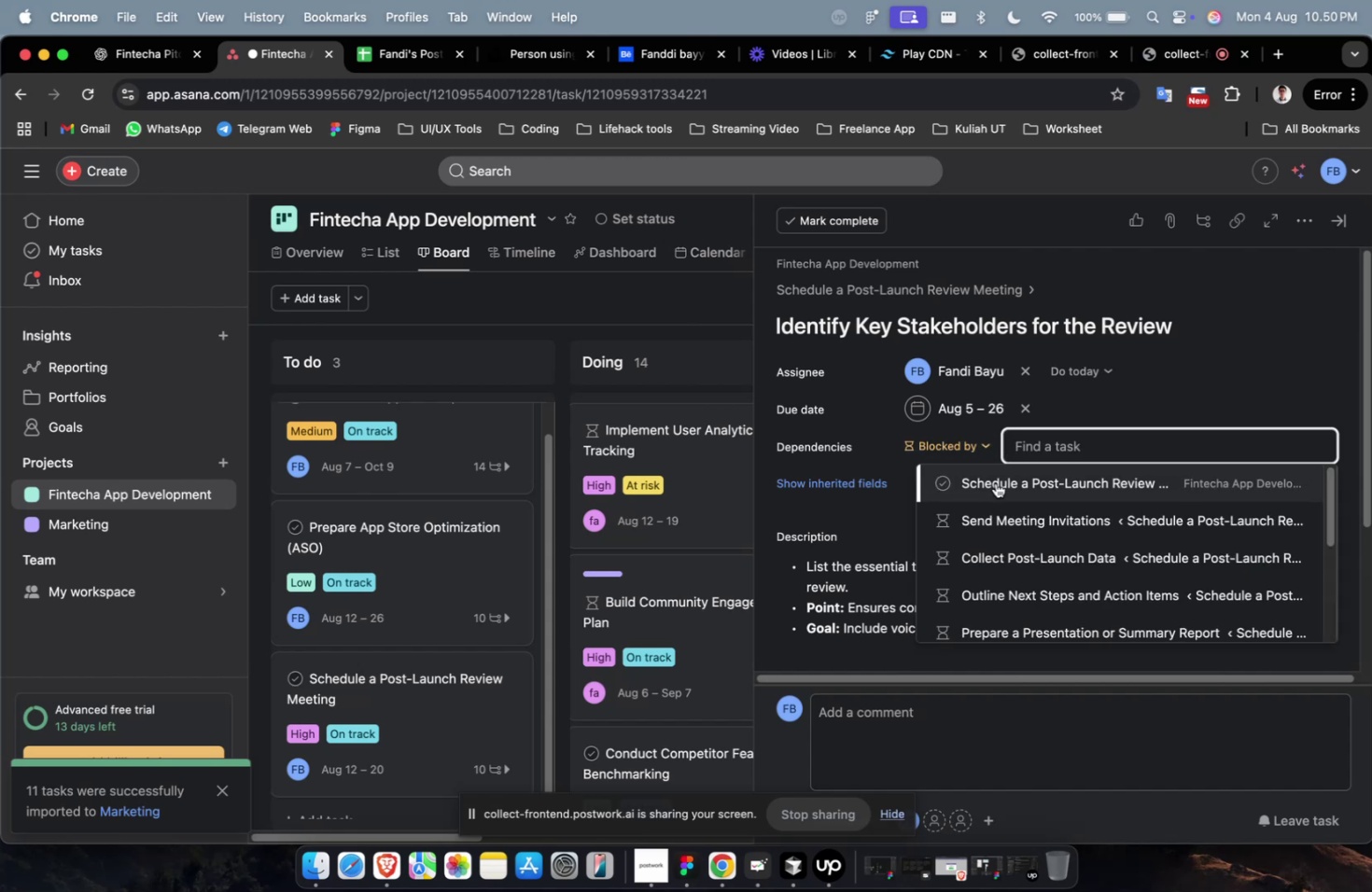 
left_click([995, 484])
 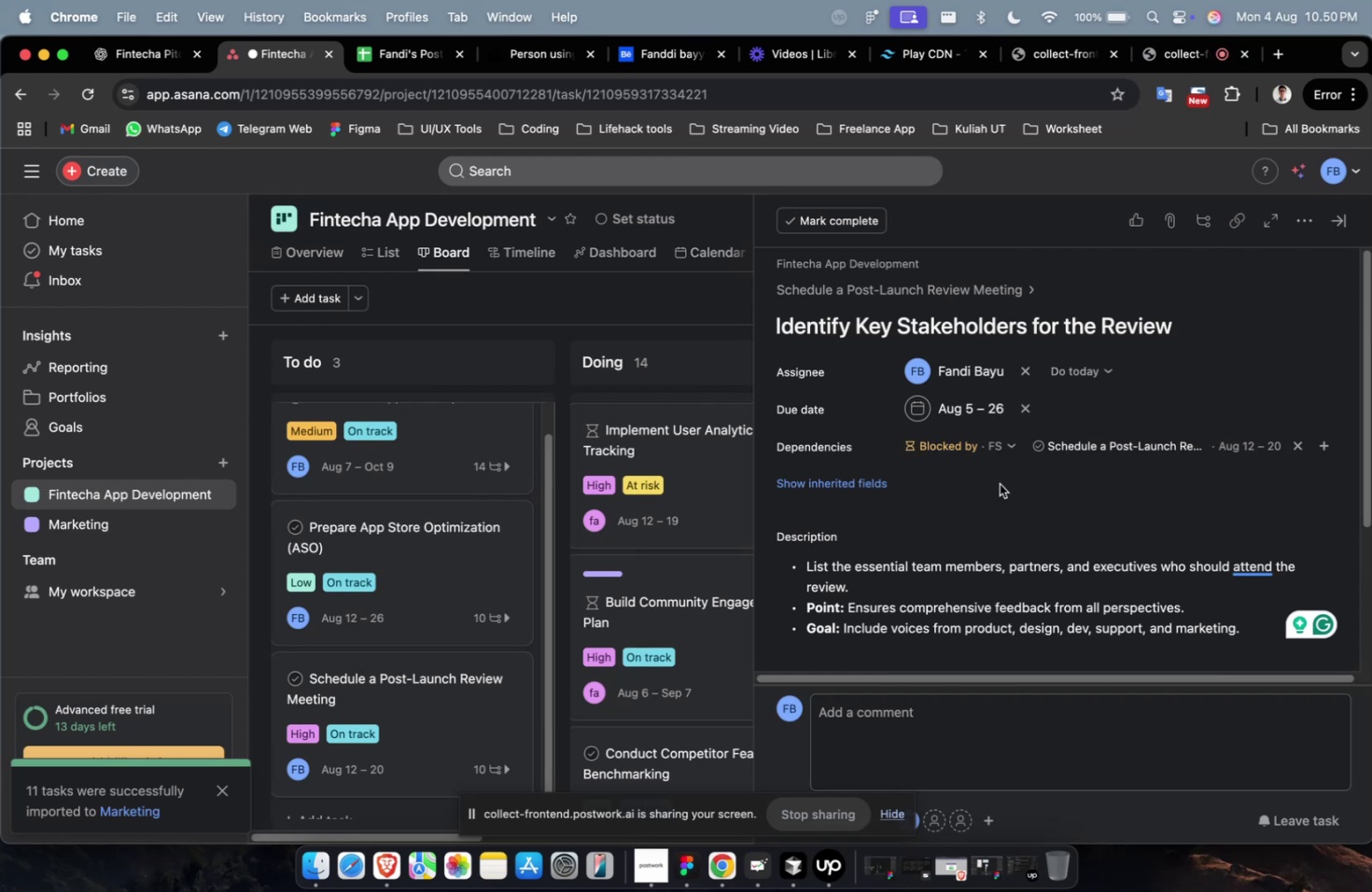 
wait(8.34)
 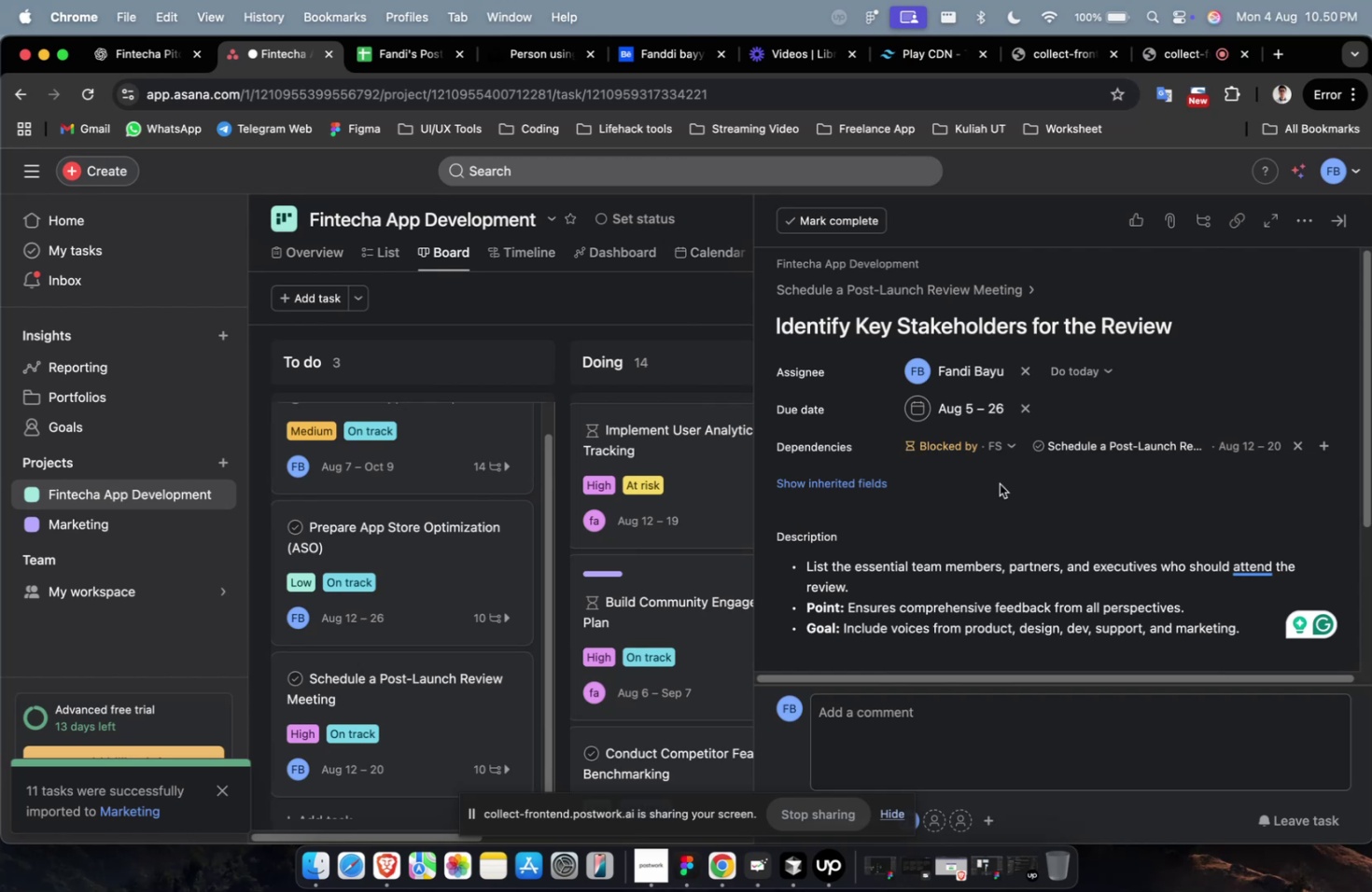 
scroll: coordinate [1053, 378], scroll_direction: down, amount: 12.0
 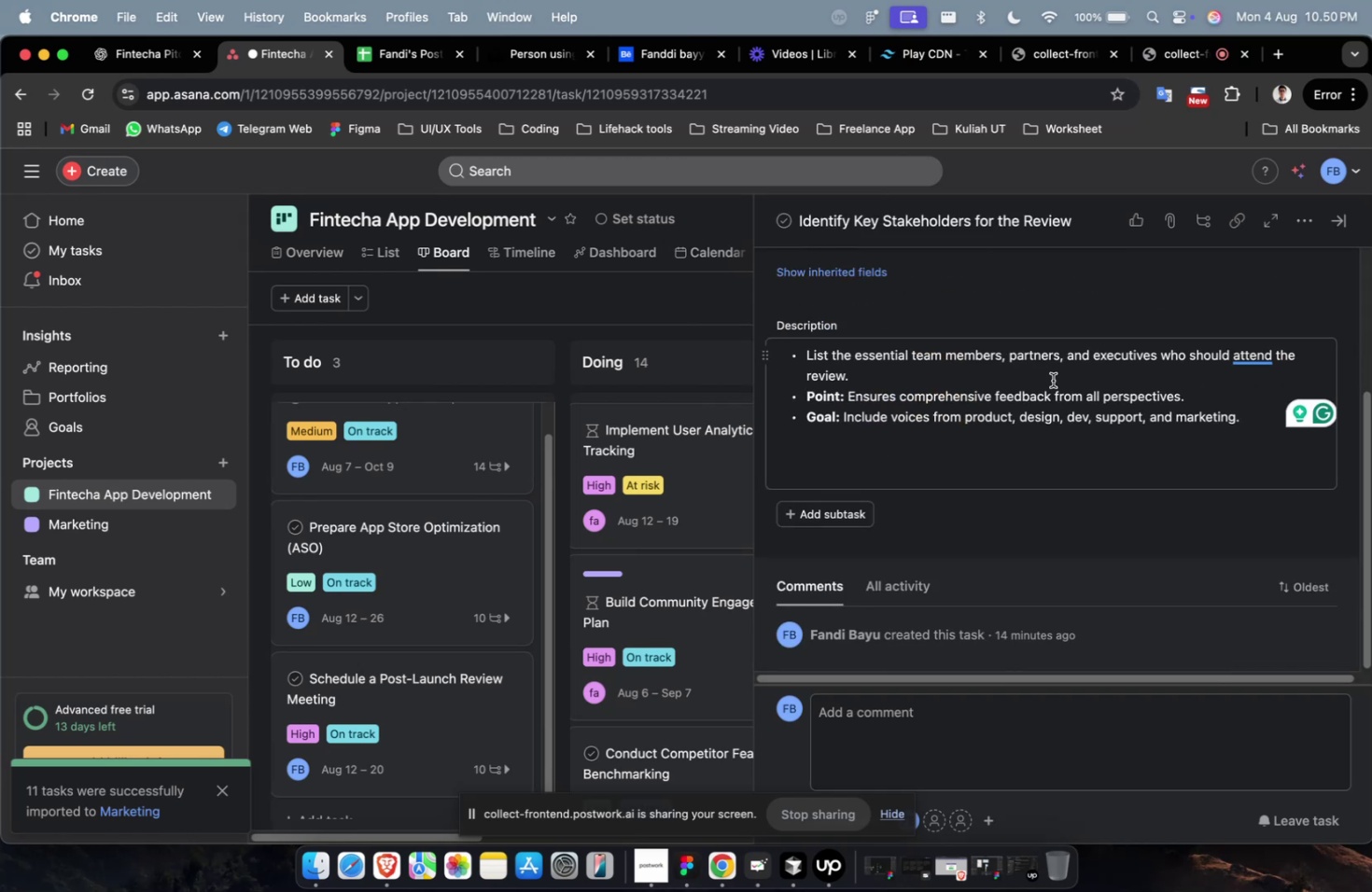 
scroll: coordinate [1052, 380], scroll_direction: up, amount: 4.0
 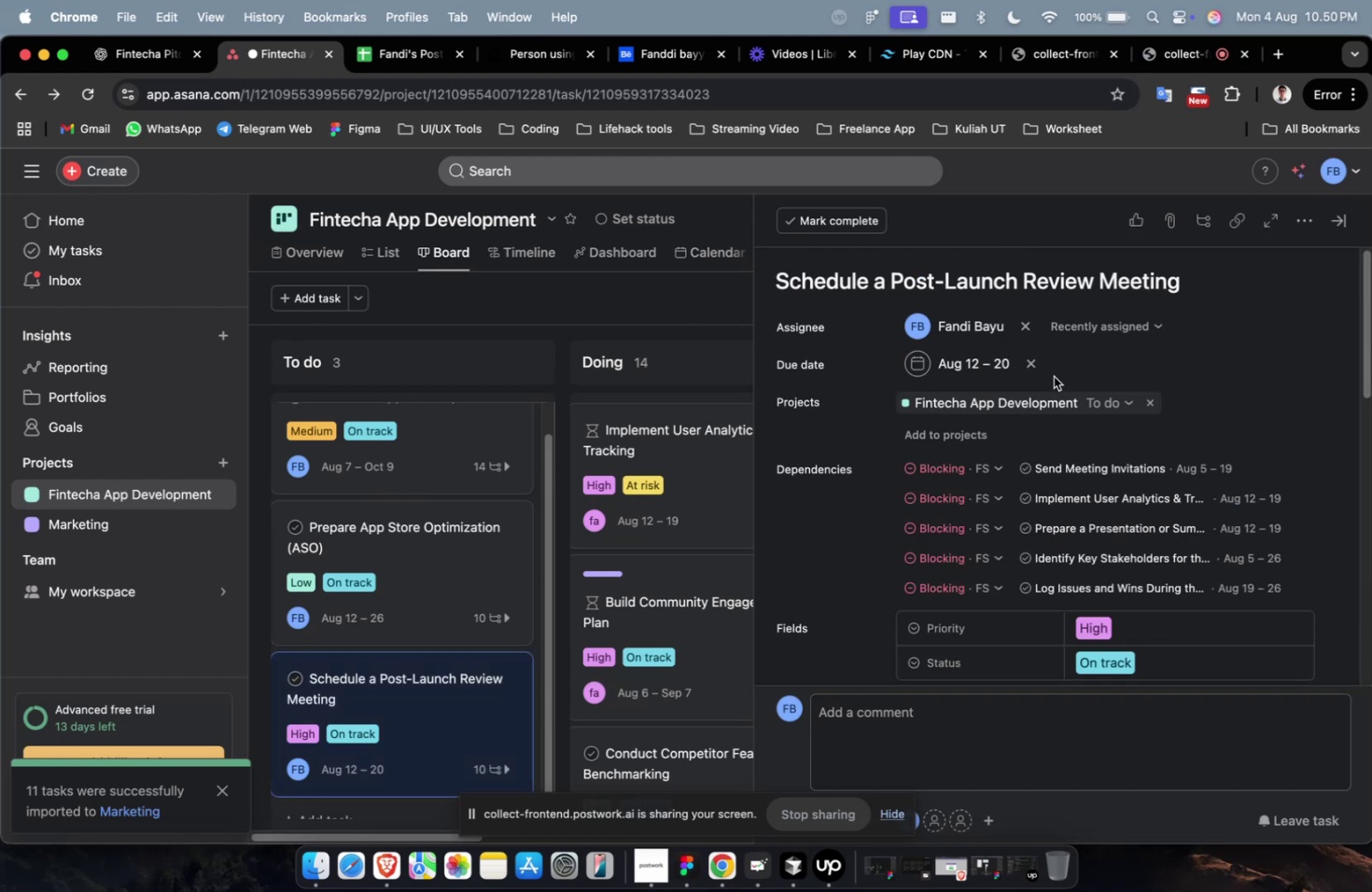 
wait(7.65)
 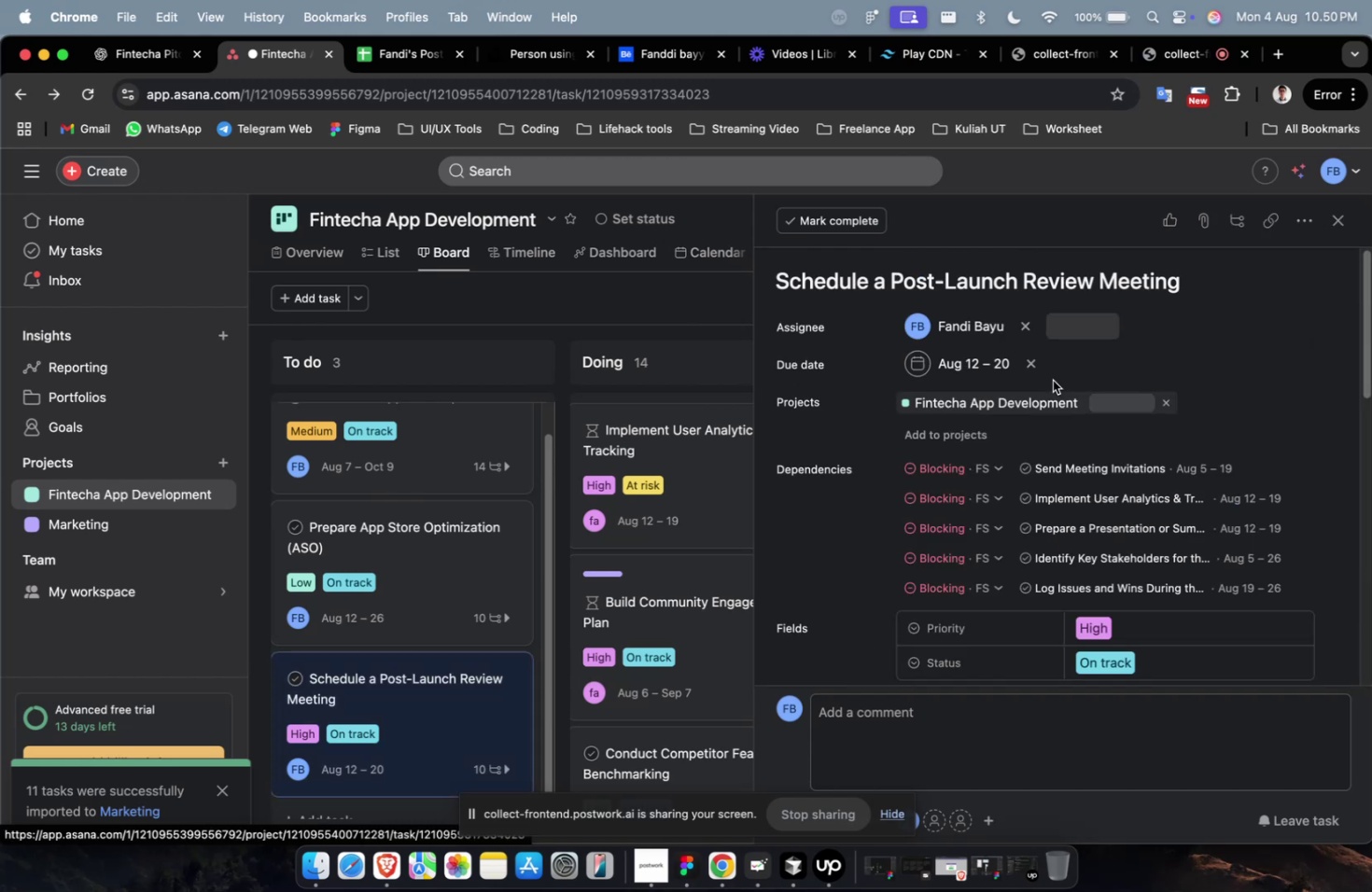 
scroll: coordinate [1044, 384], scroll_direction: down, amount: 11.0
 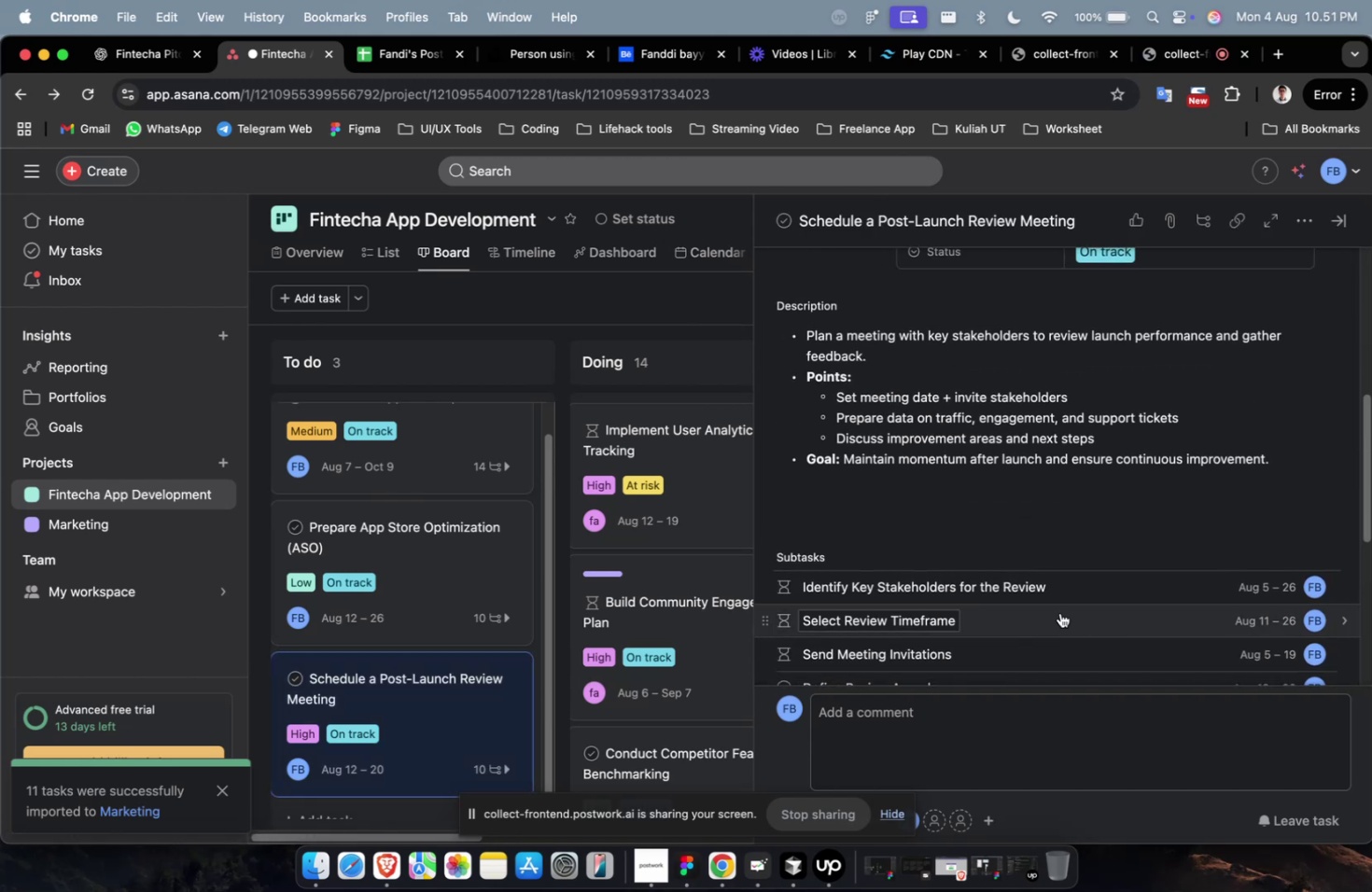 
left_click([1068, 581])
 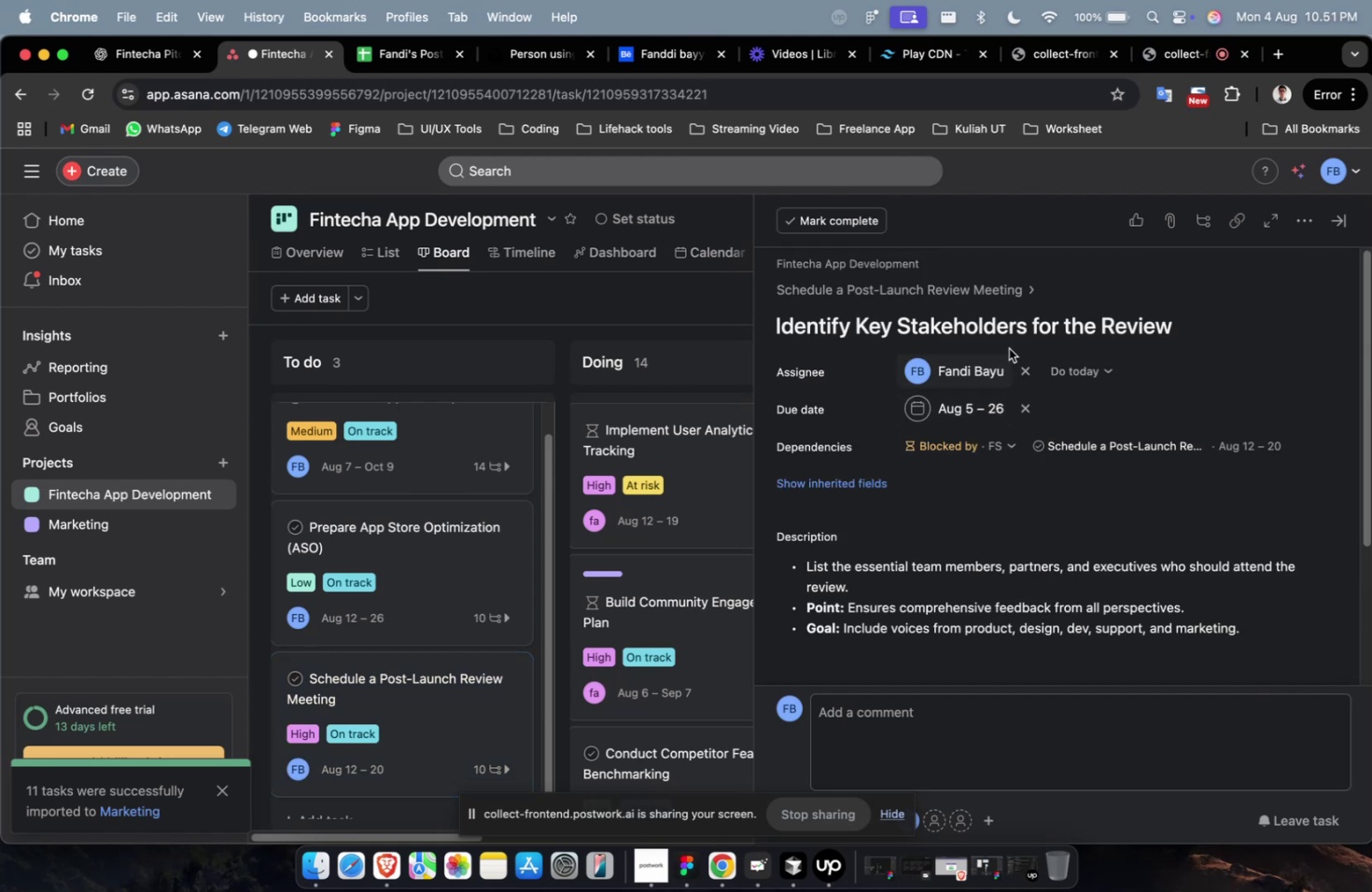 
left_click([1011, 334])
 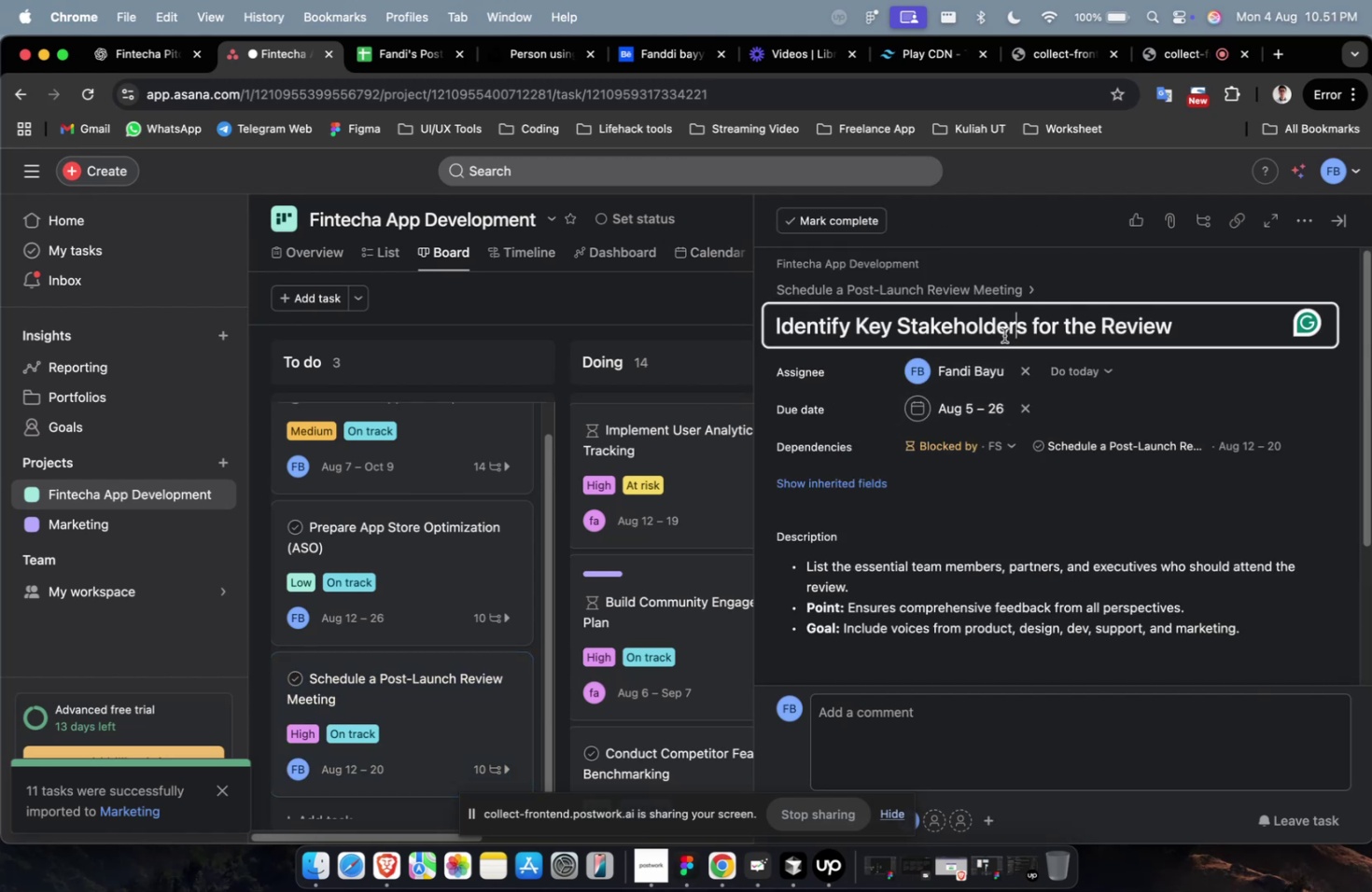 
key(Meta+A)
 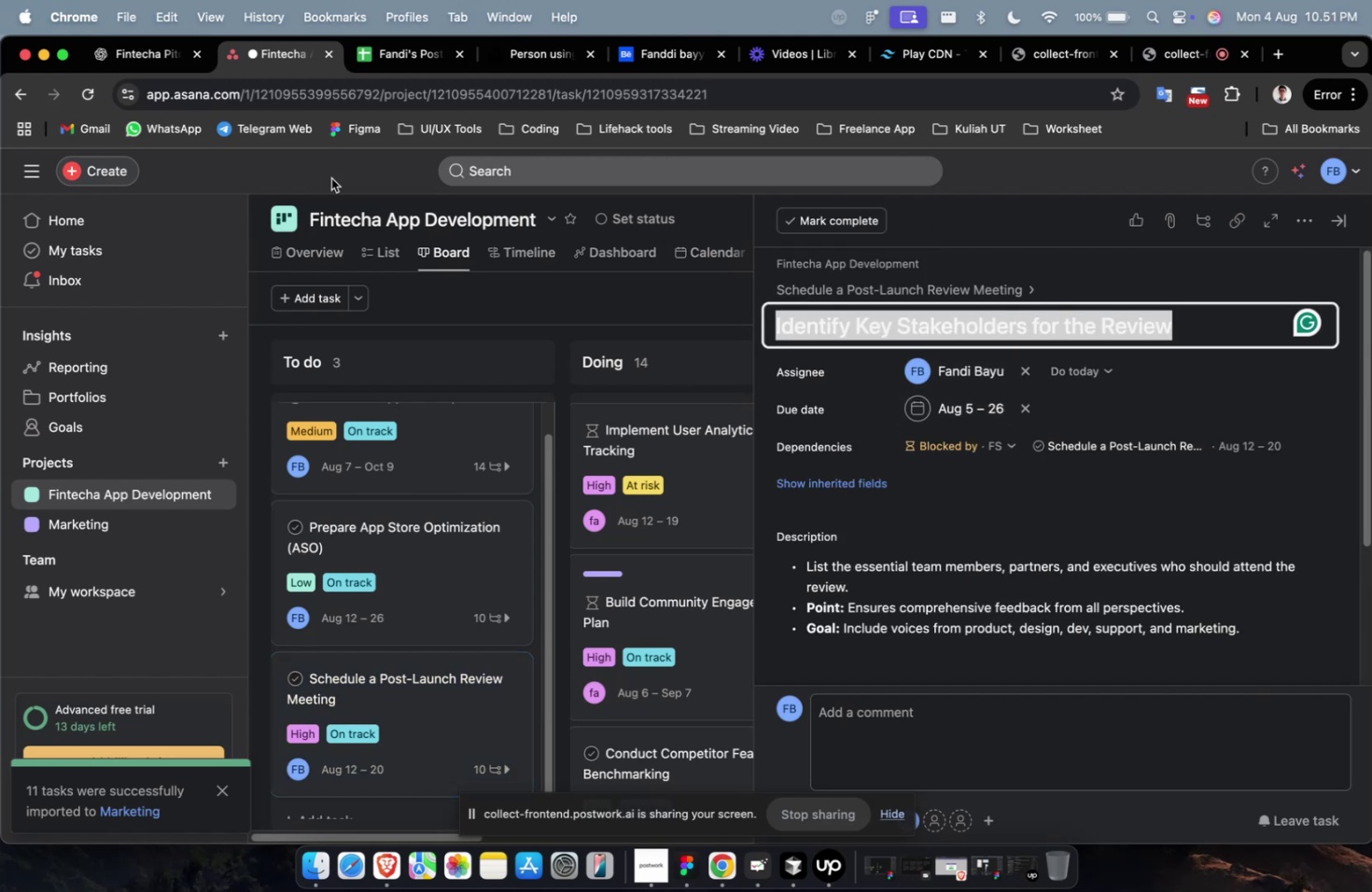 
key(Meta+C)
 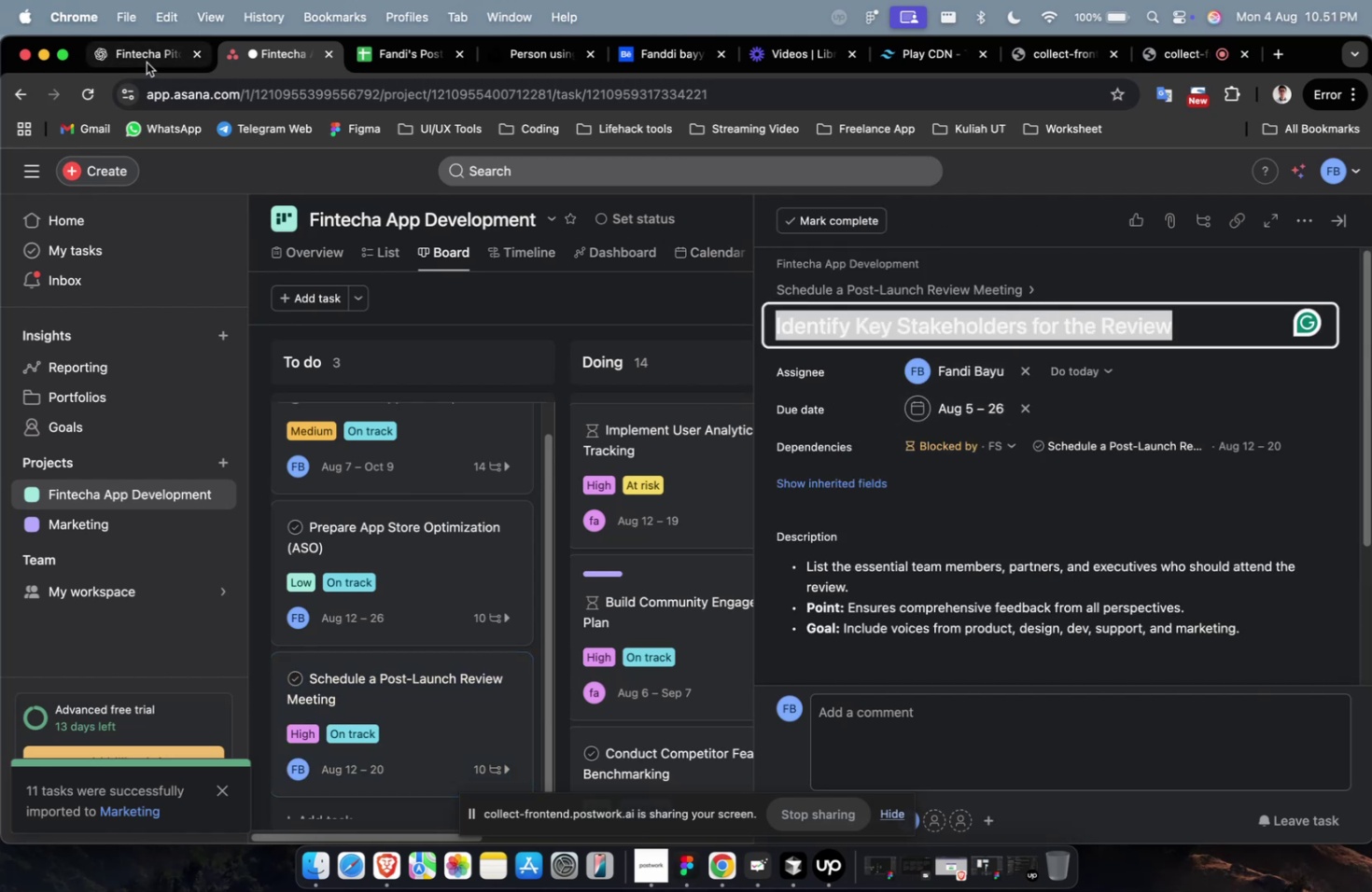 
left_click([147, 63])
 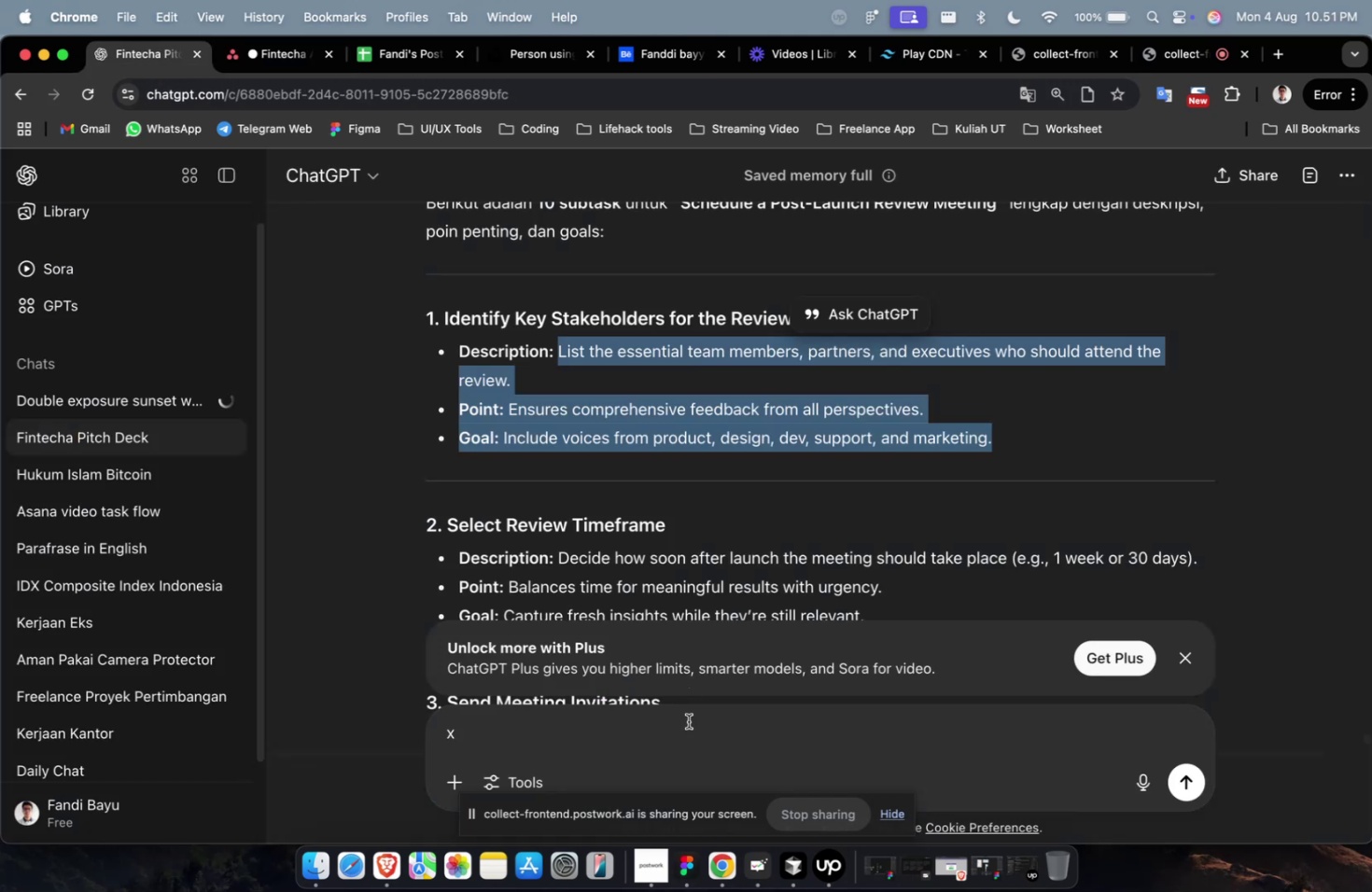 
double_click([688, 720])
 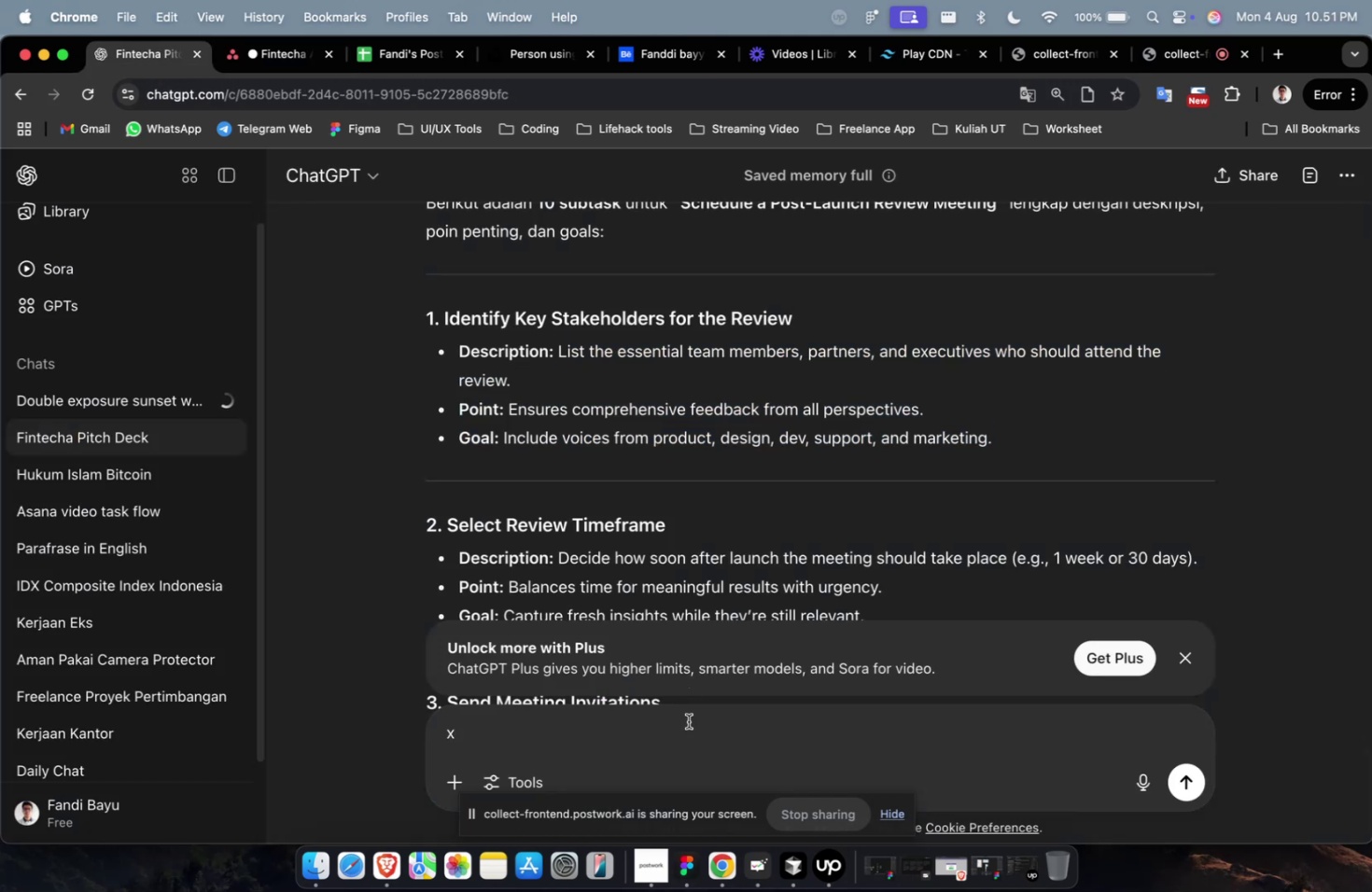 
key(Backspace)
type(buatkan 10)
key(Backspace)
type(0 sub task untuk )
 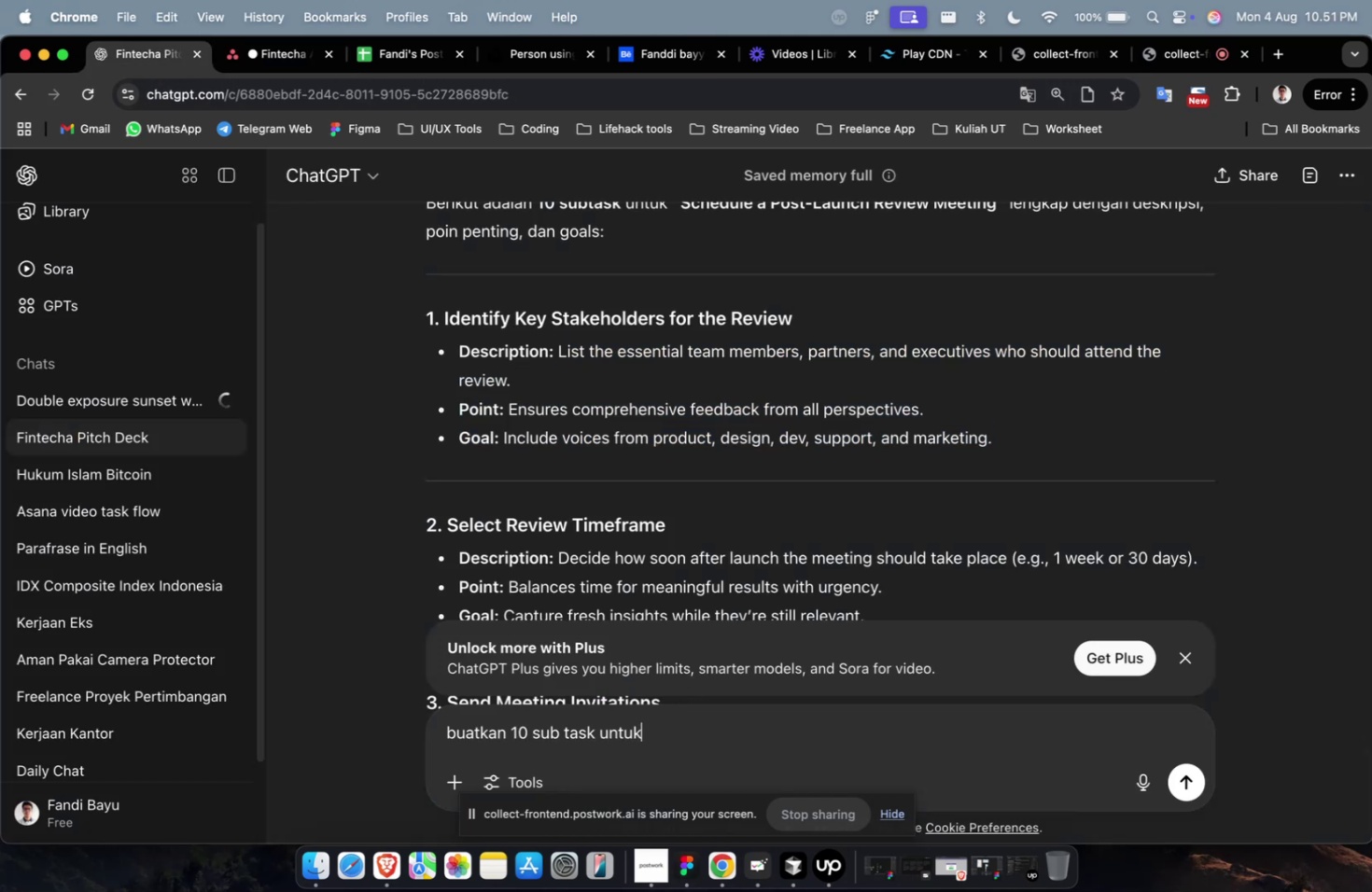 
key(Meta+V)
 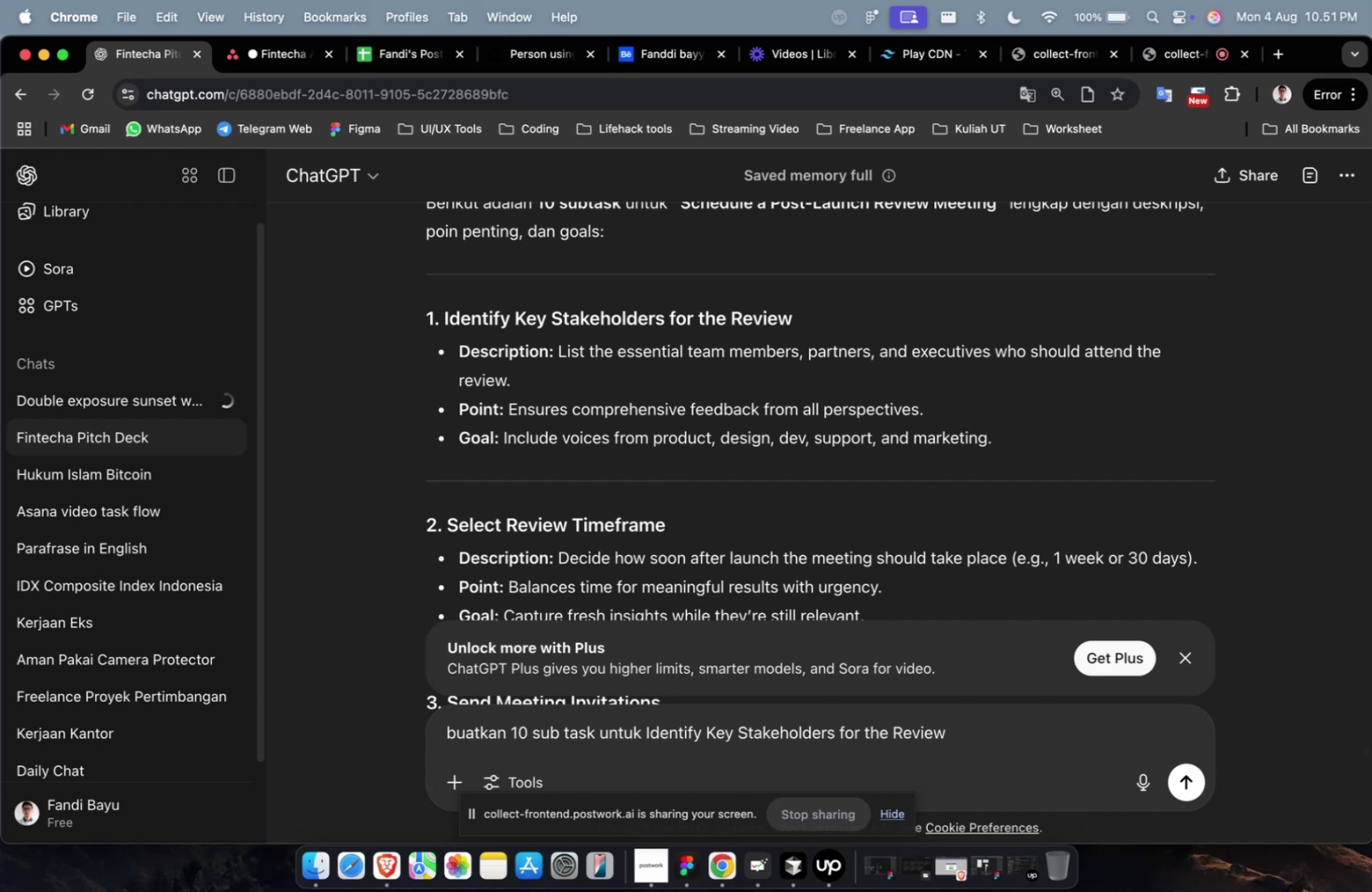 
key(Enter)
 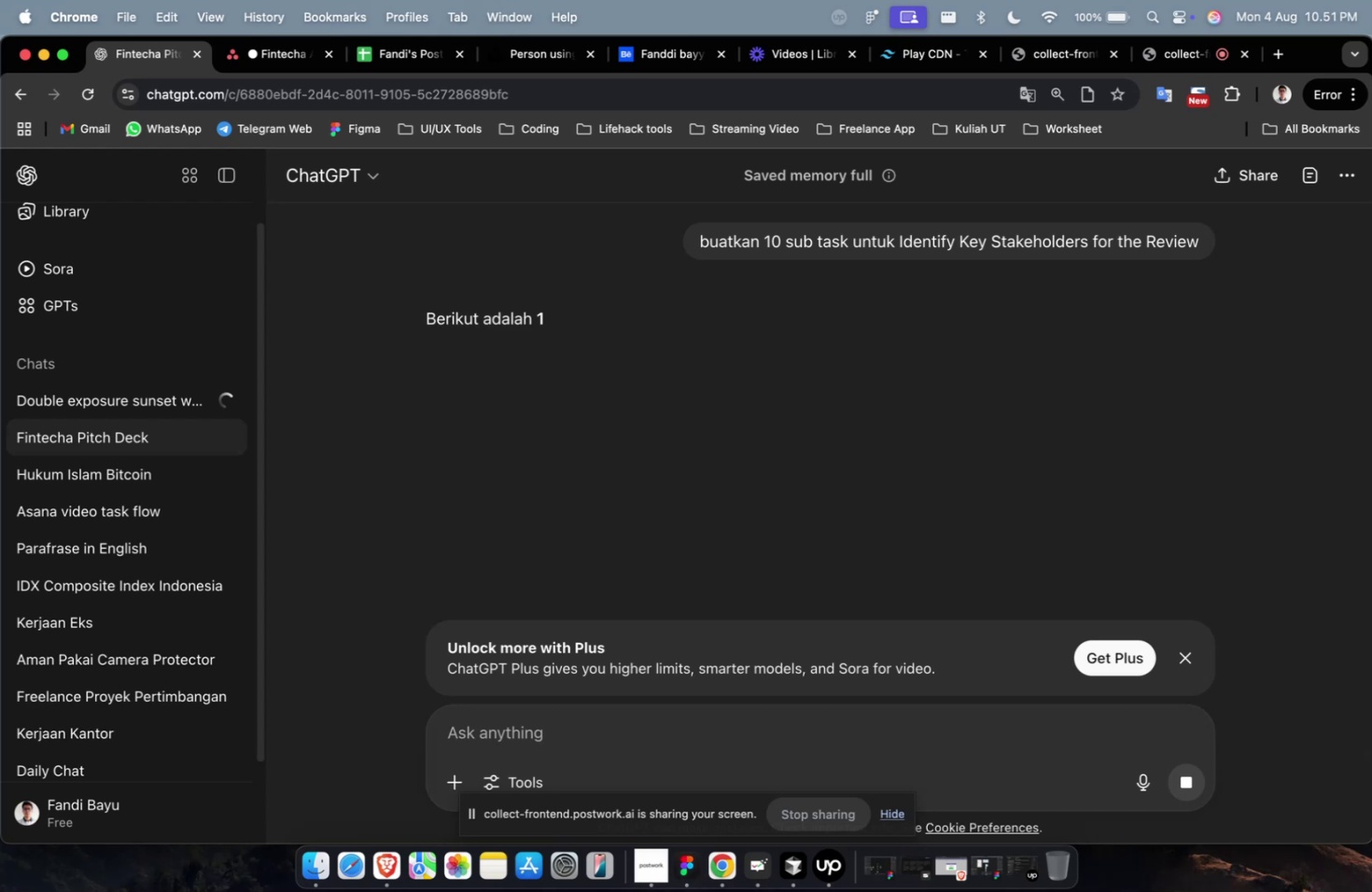 
wait(20.99)
 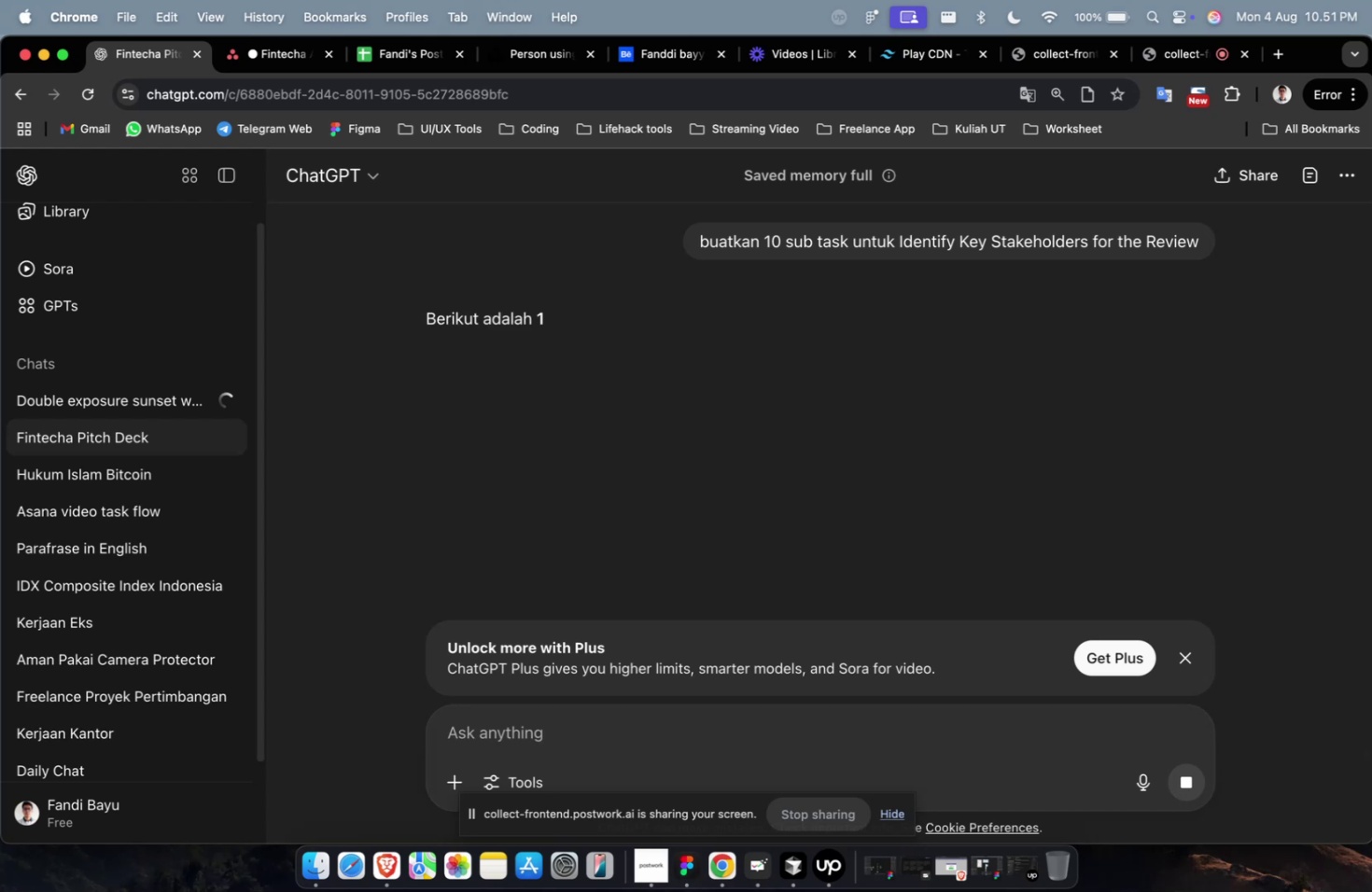 
scroll: coordinate [792, 477], scroll_direction: down, amount: 6.0
 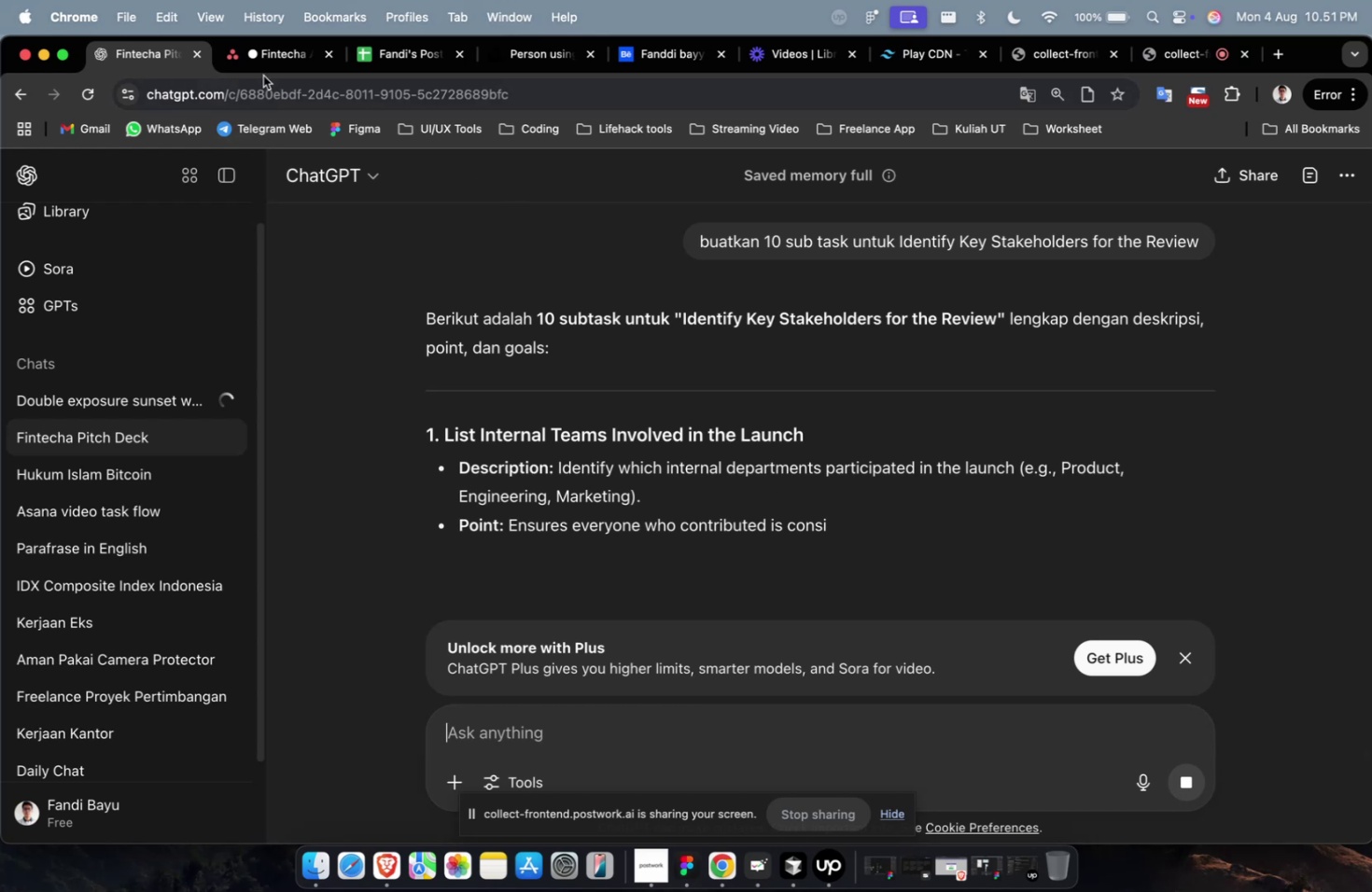 
left_click([273, 69])
 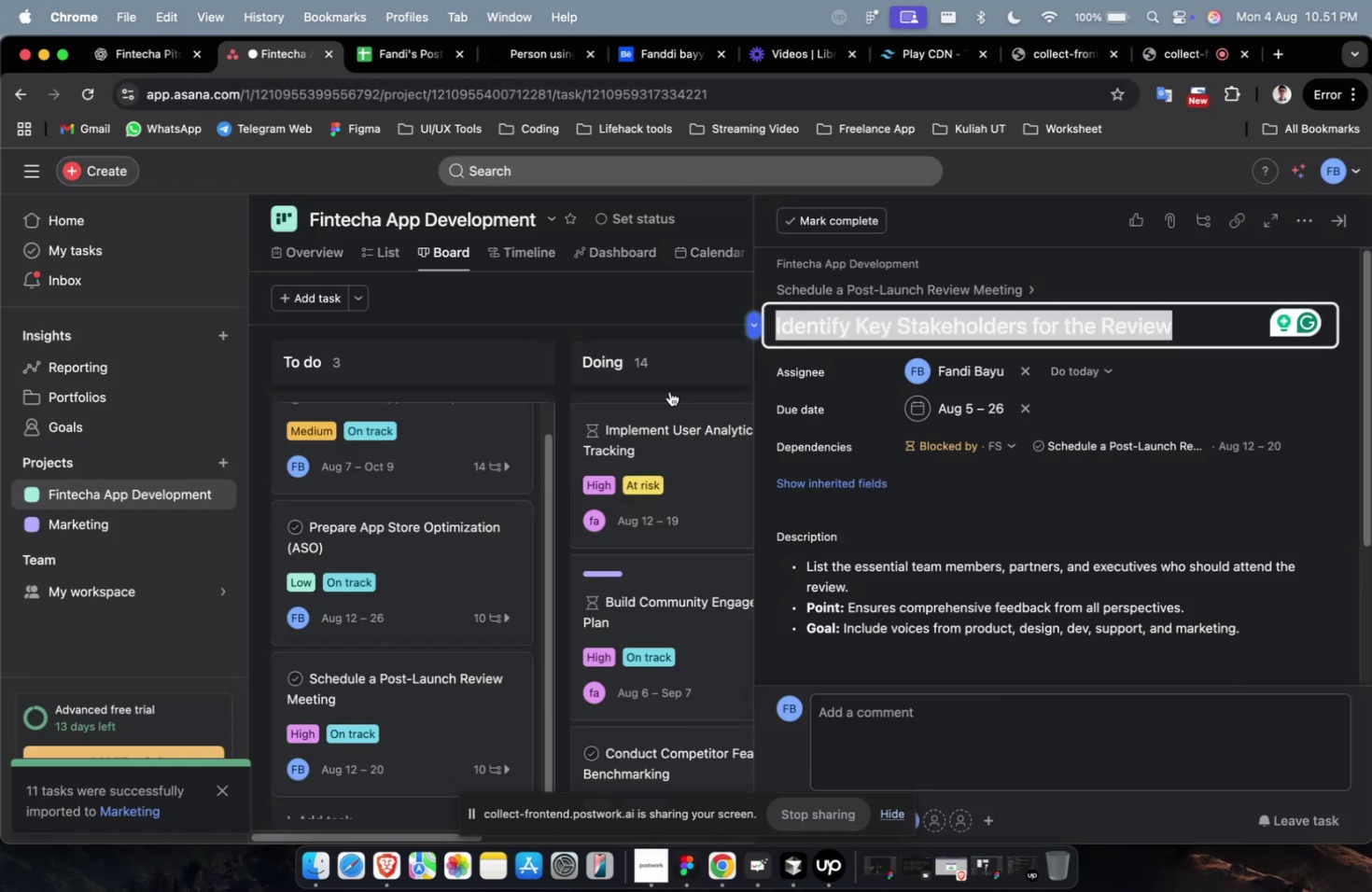 
scroll: coordinate [1005, 585], scroll_direction: down, amount: 32.0
 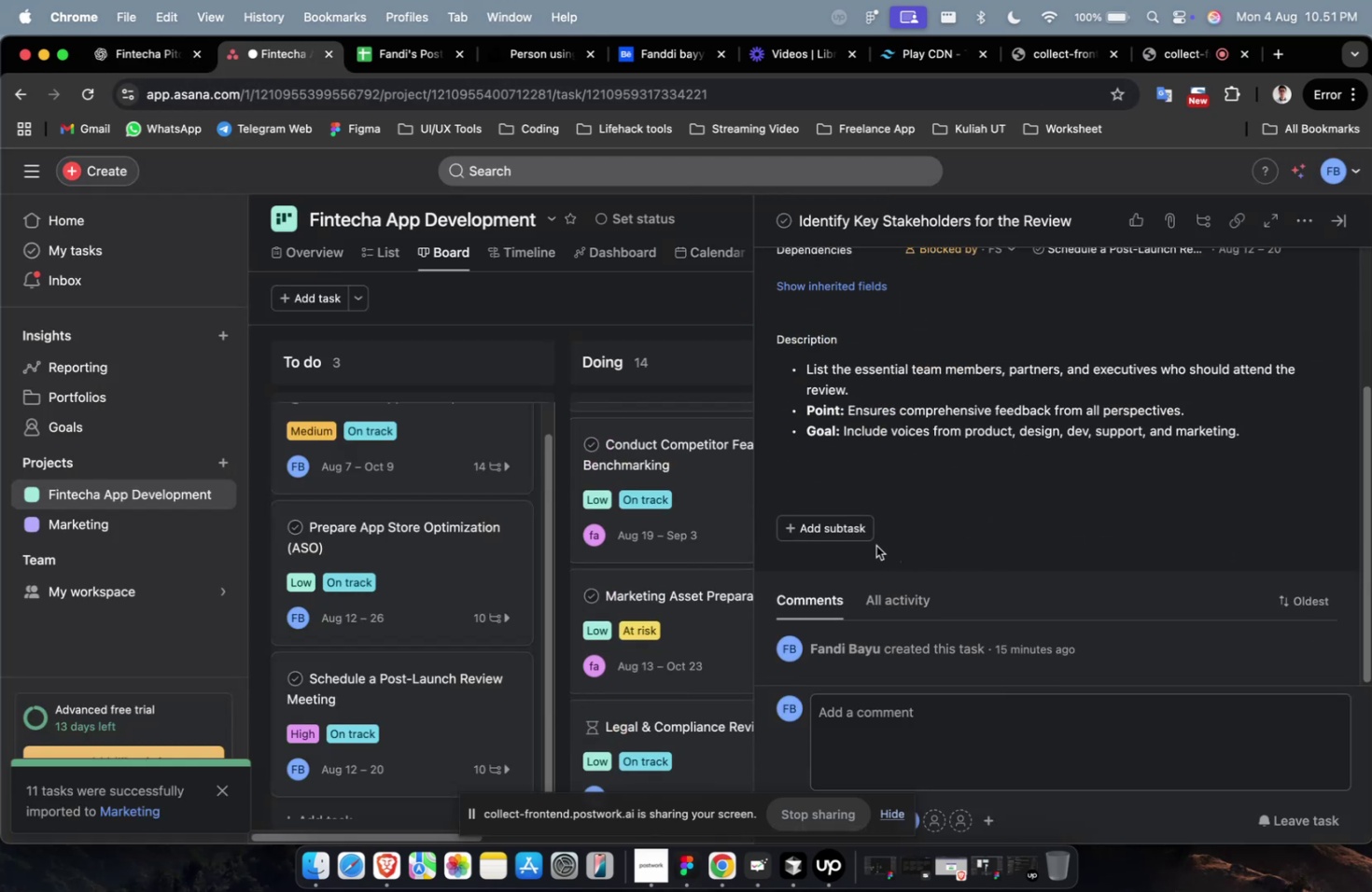 
mouse_move([838, 534])
 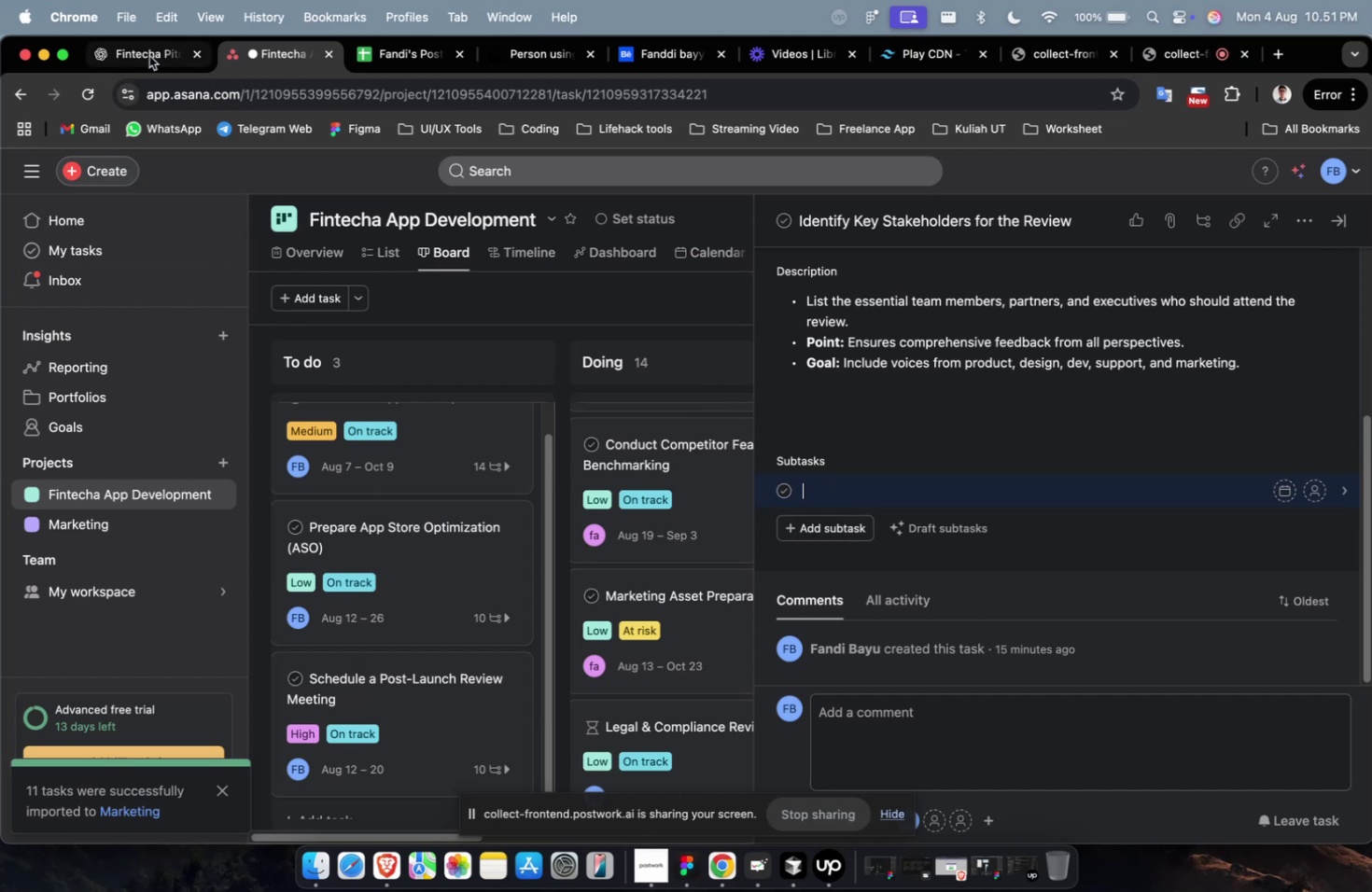 
left_click([150, 52])
 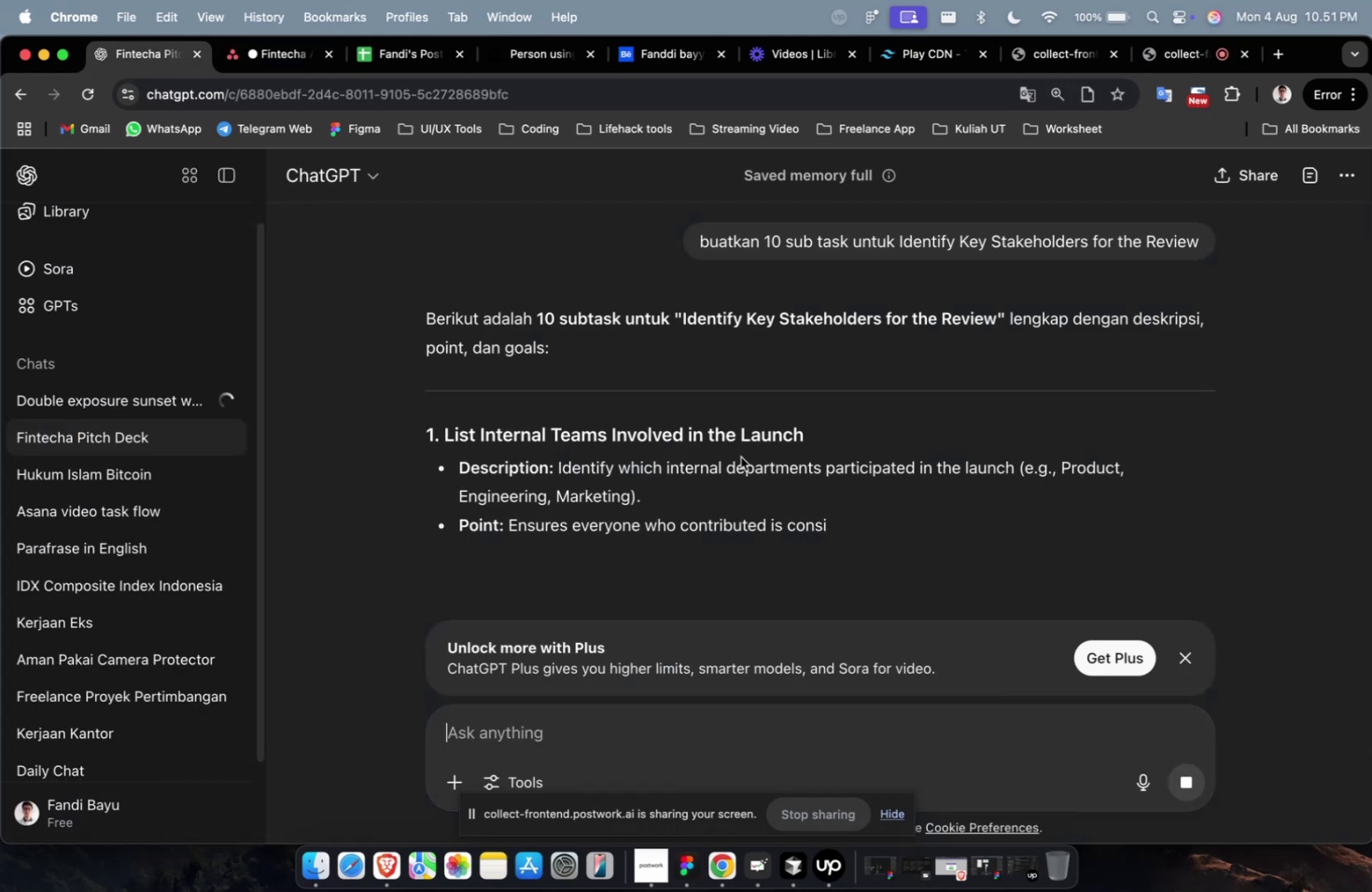 
scroll: coordinate [741, 457], scroll_direction: down, amount: 4.0
 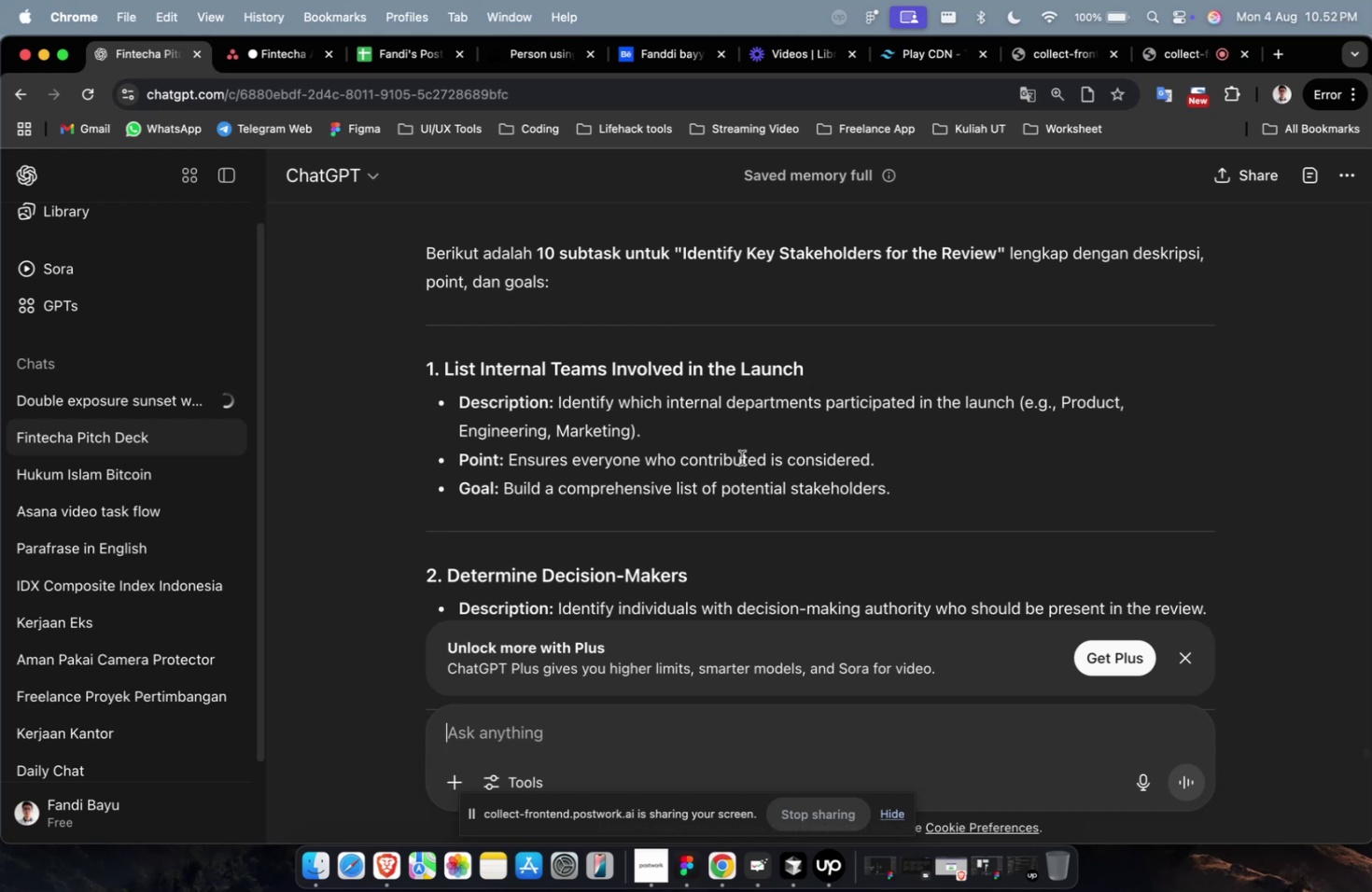 
wait(21.62)
 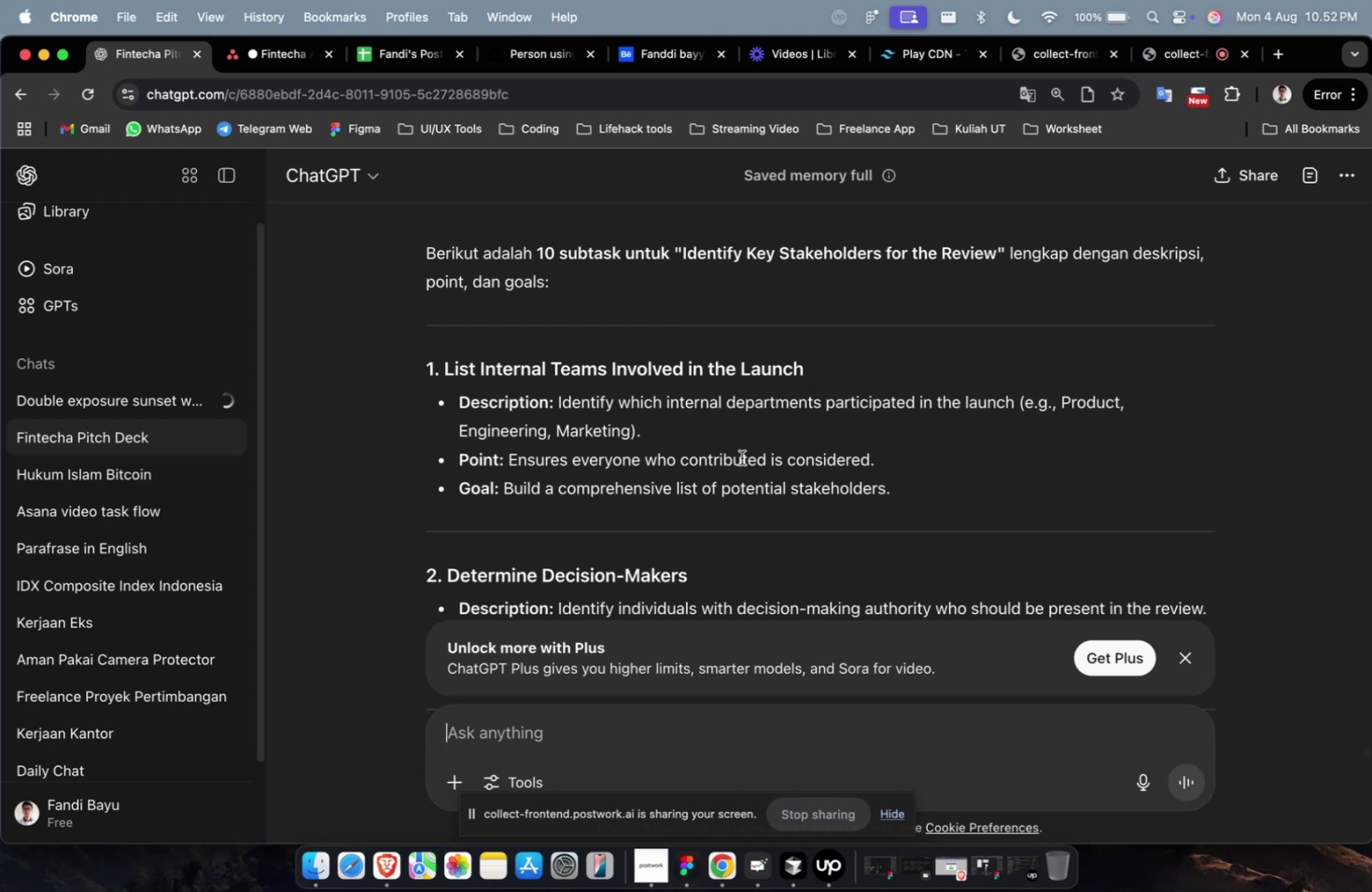 
left_click_drag(start_coordinate=[829, 322], to_coordinate=[827, 328])
 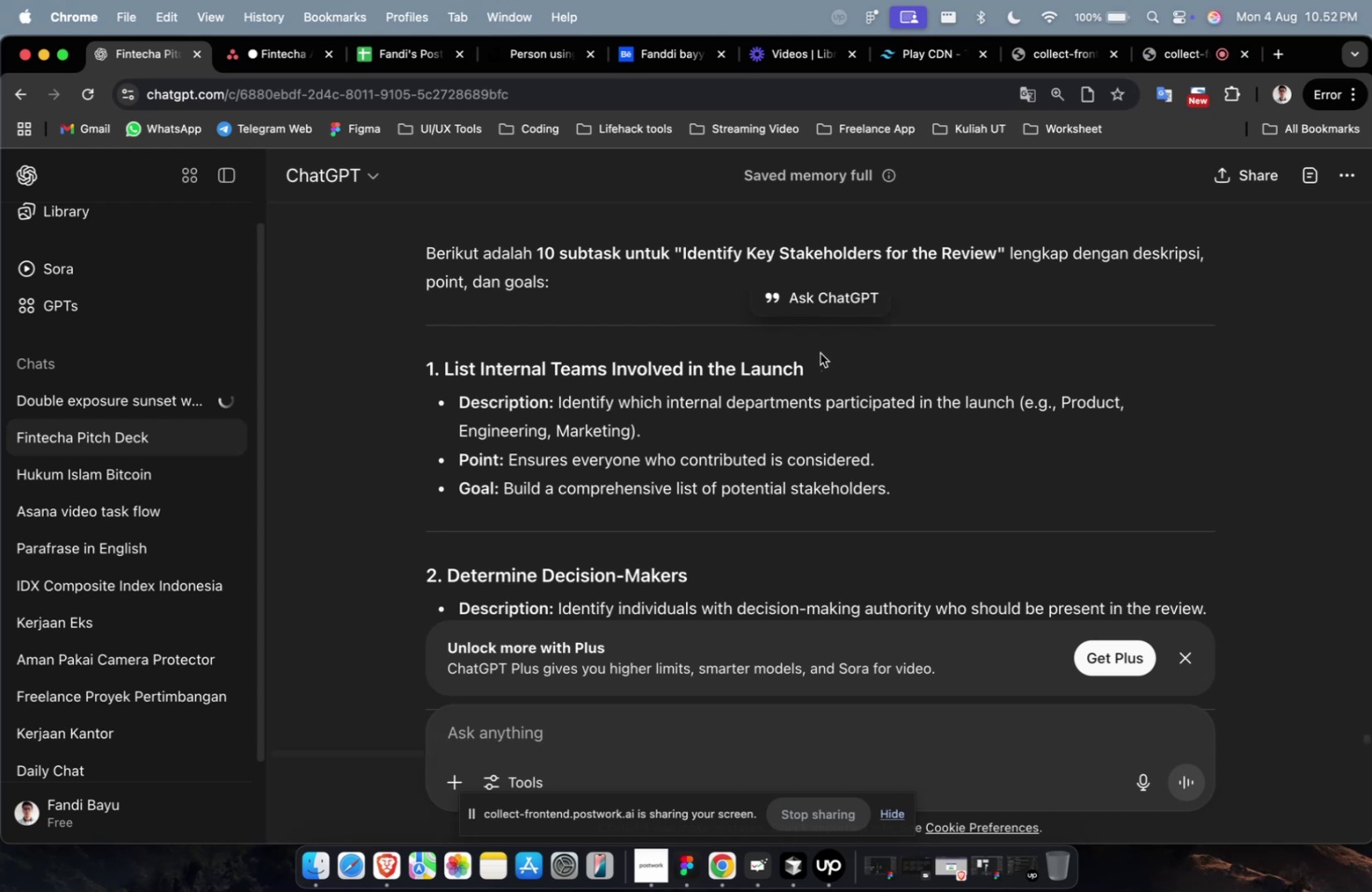 
left_click_drag(start_coordinate=[819, 354], to_coordinate=[719, 362])
 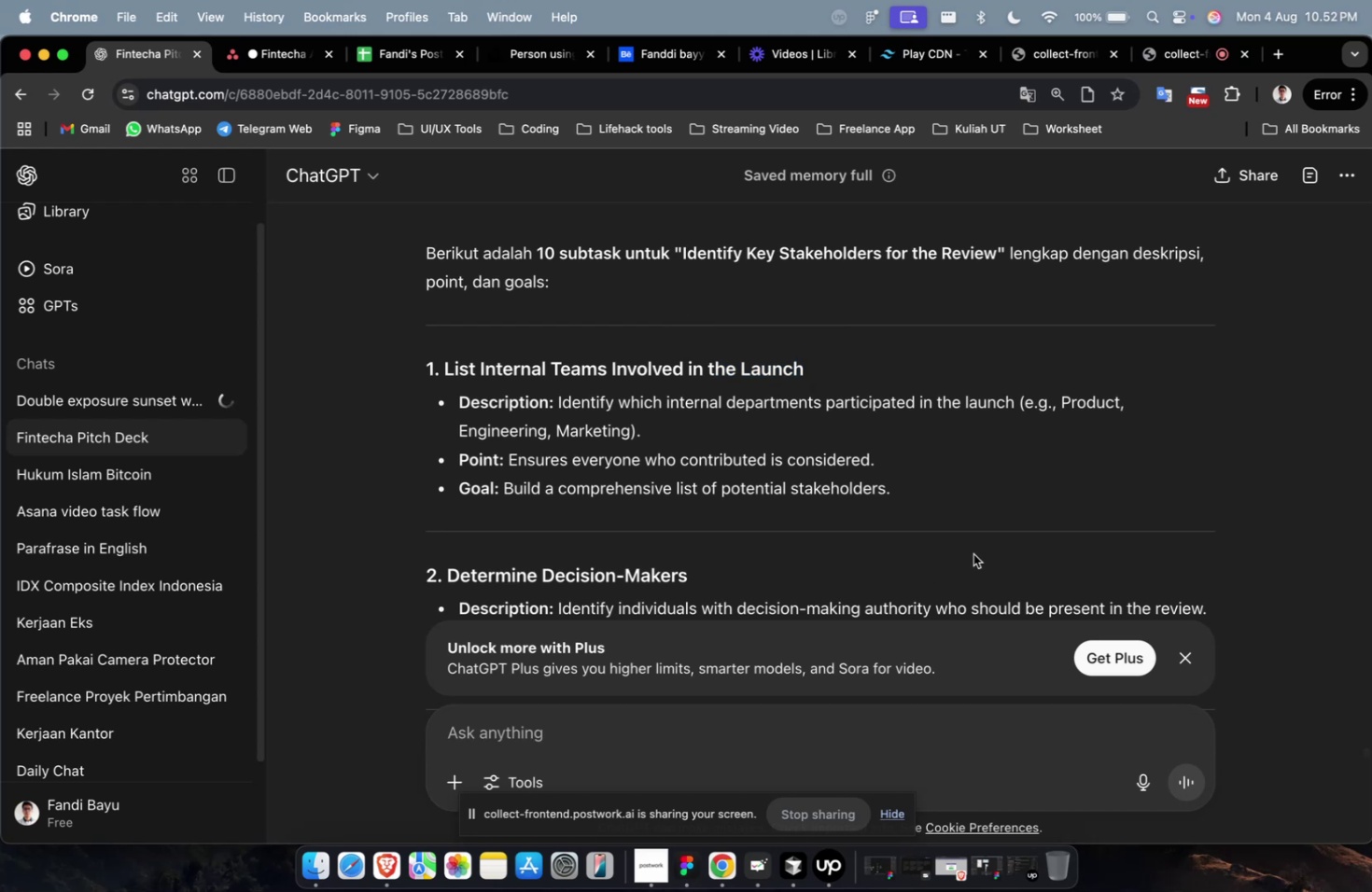 
left_click_drag(start_coordinate=[812, 368], to_coordinate=[448, 376])
 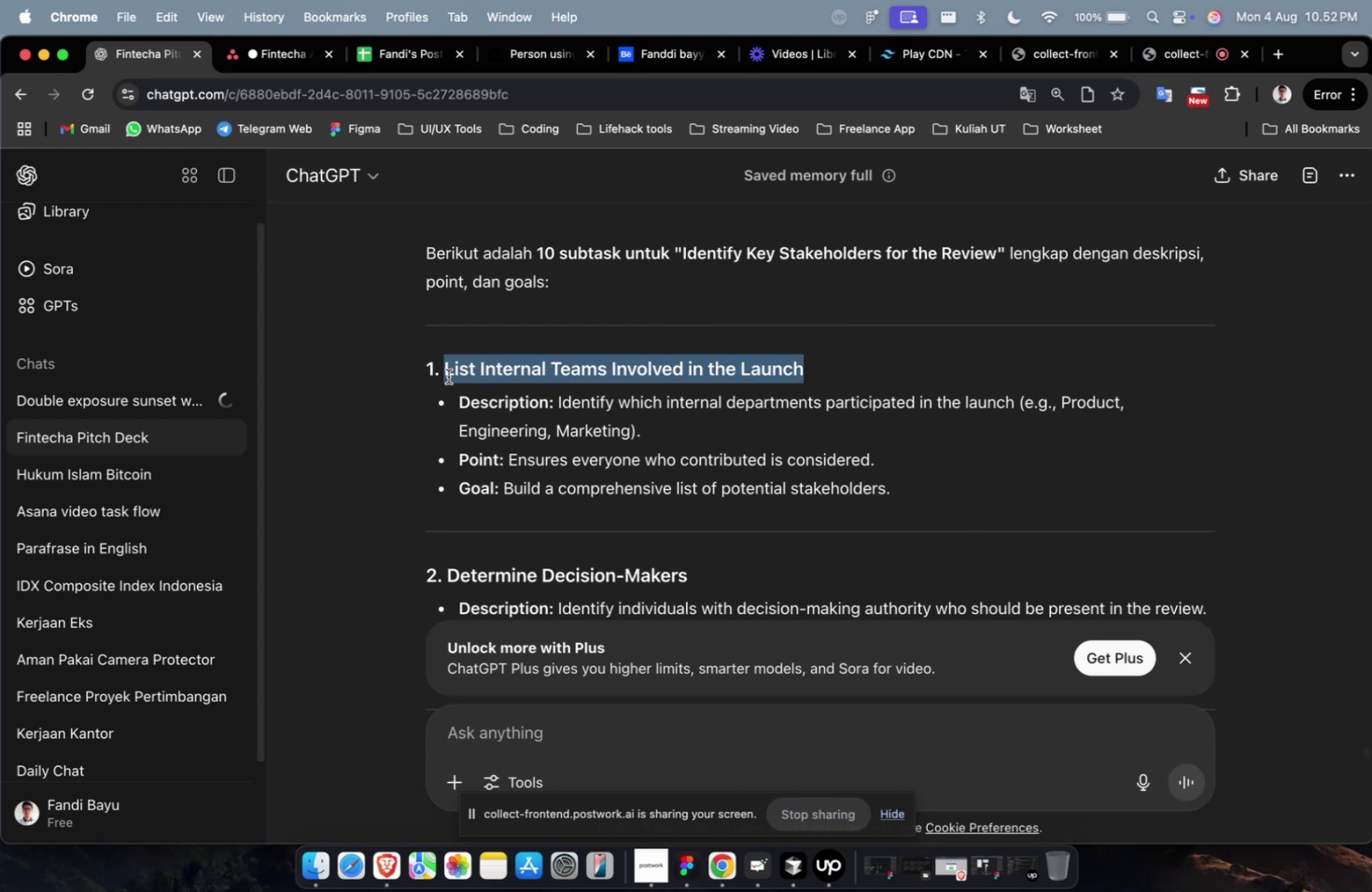 
key(Meta+C)
 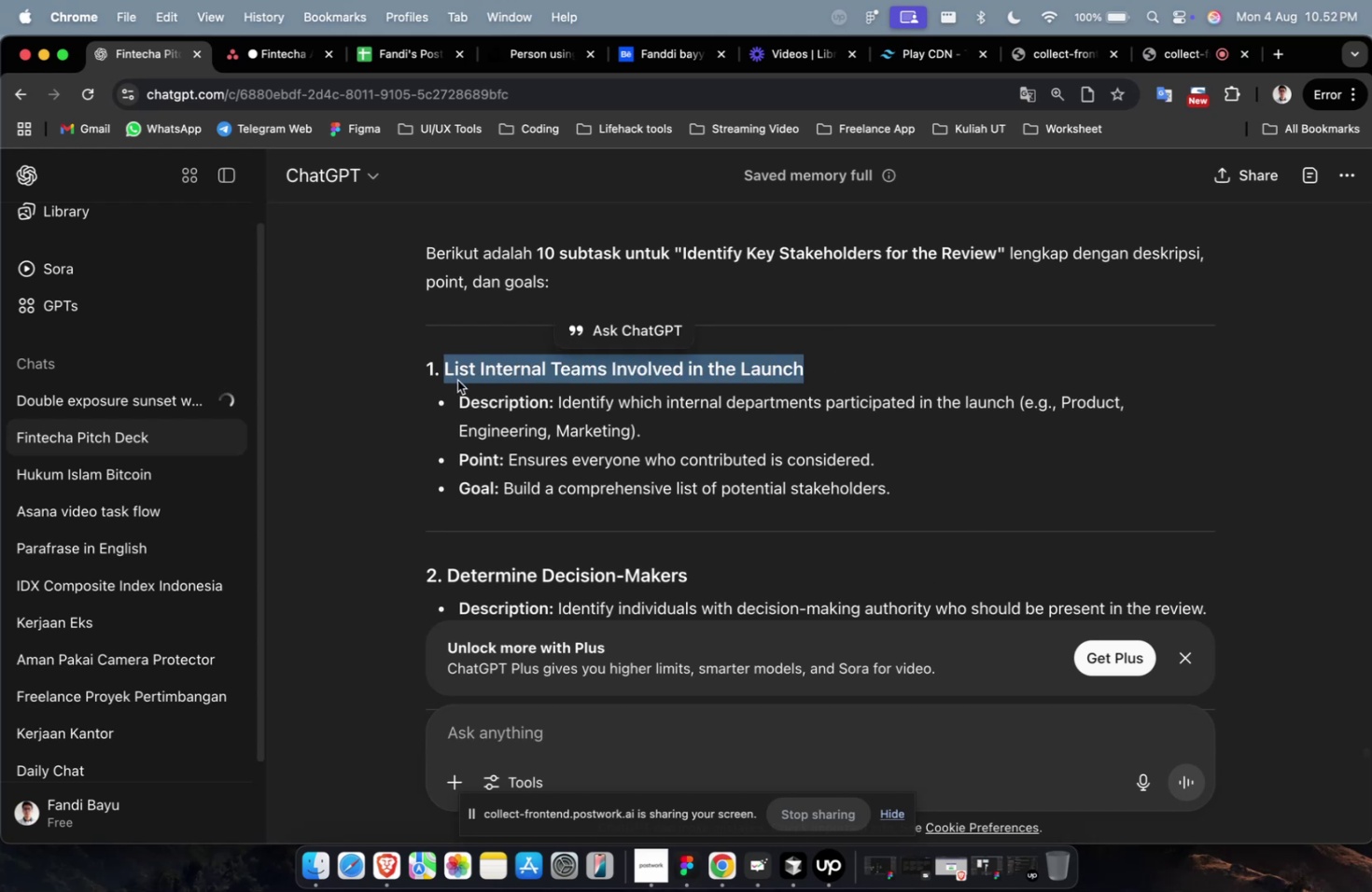 
key(Meta+C)
 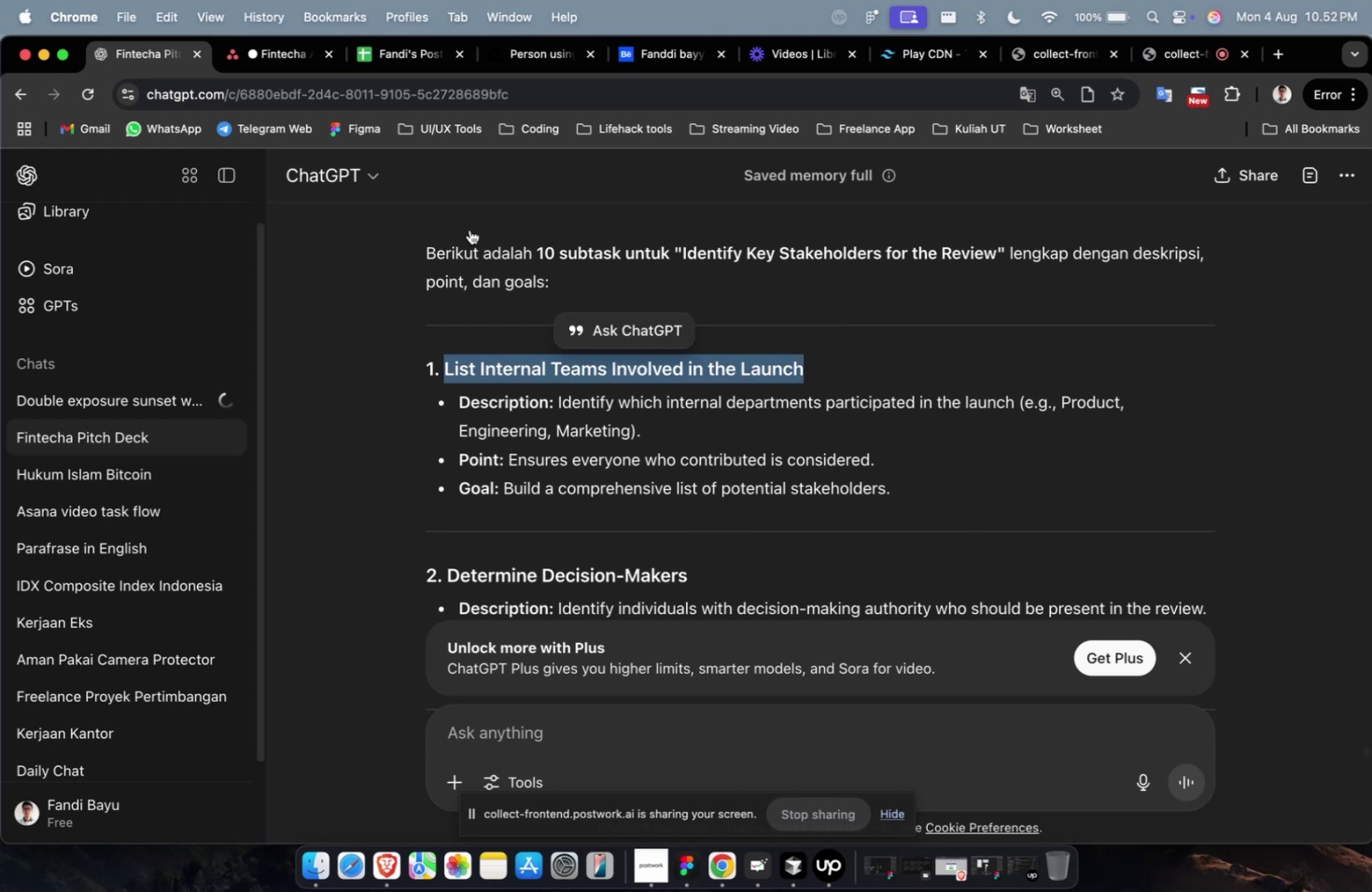 
left_click([287, 69])
 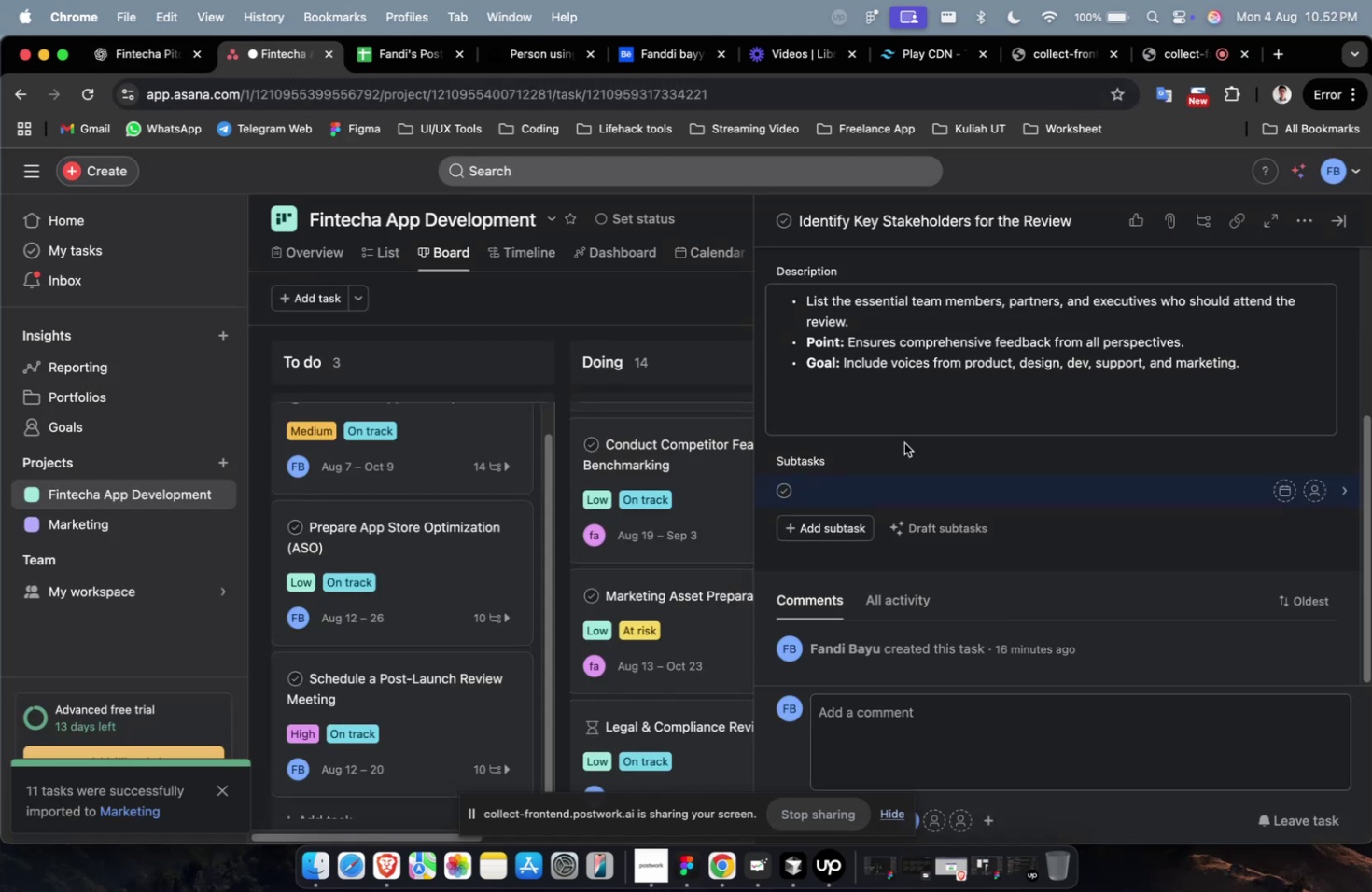 
key(Meta+V)
 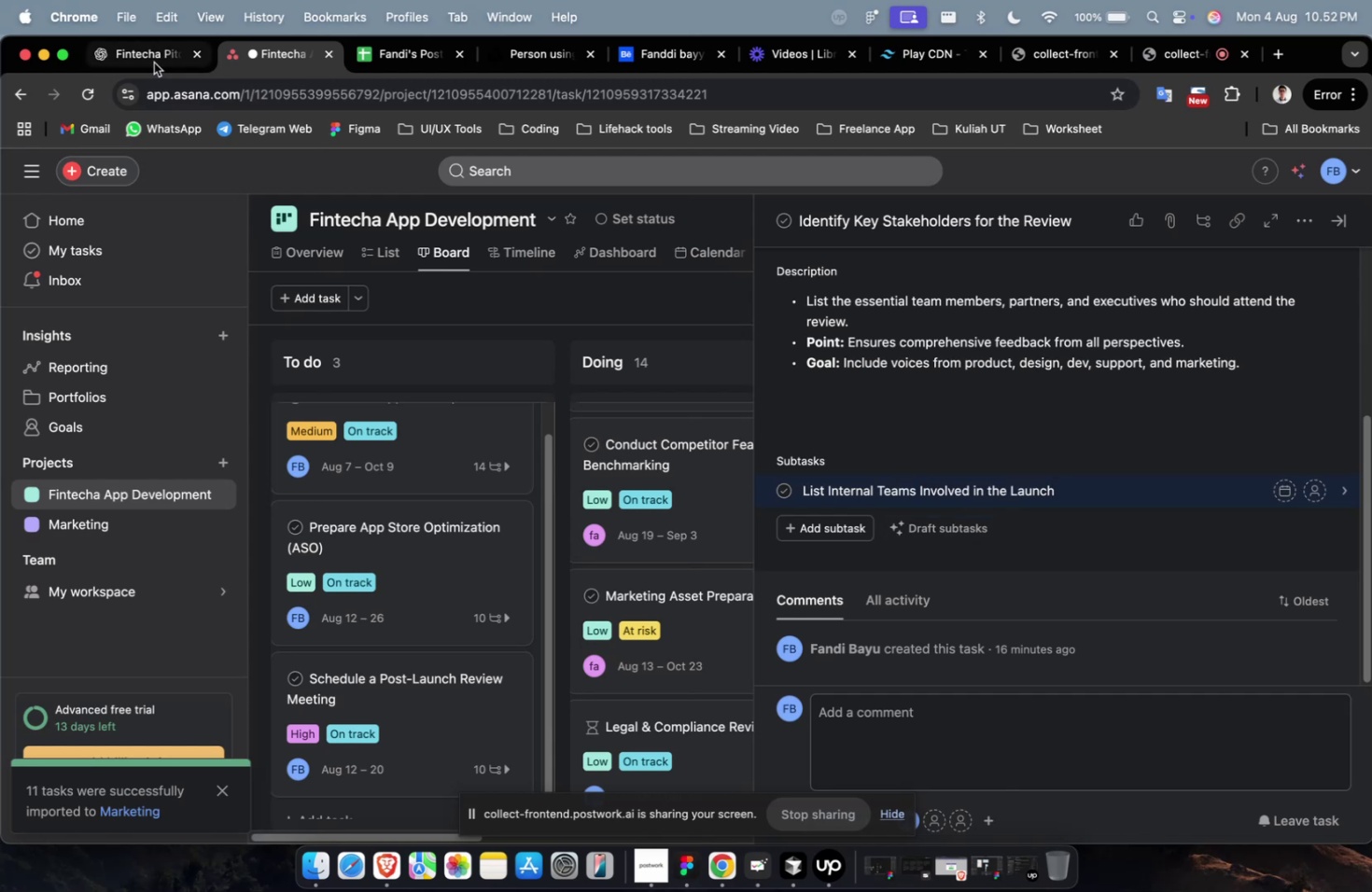 
left_click([147, 55])
 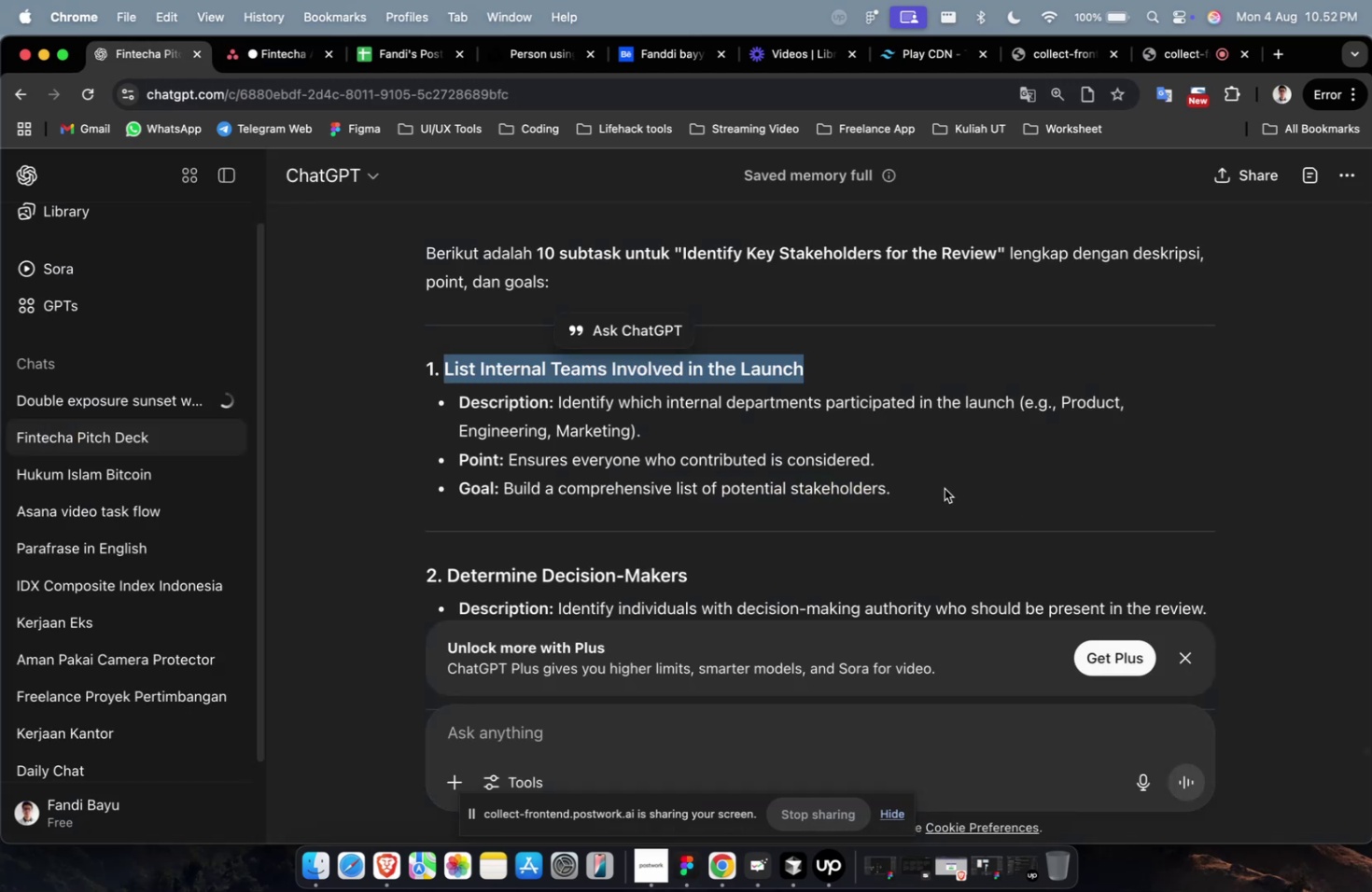 
scroll: coordinate [934, 492], scroll_direction: down, amount: 3.0
 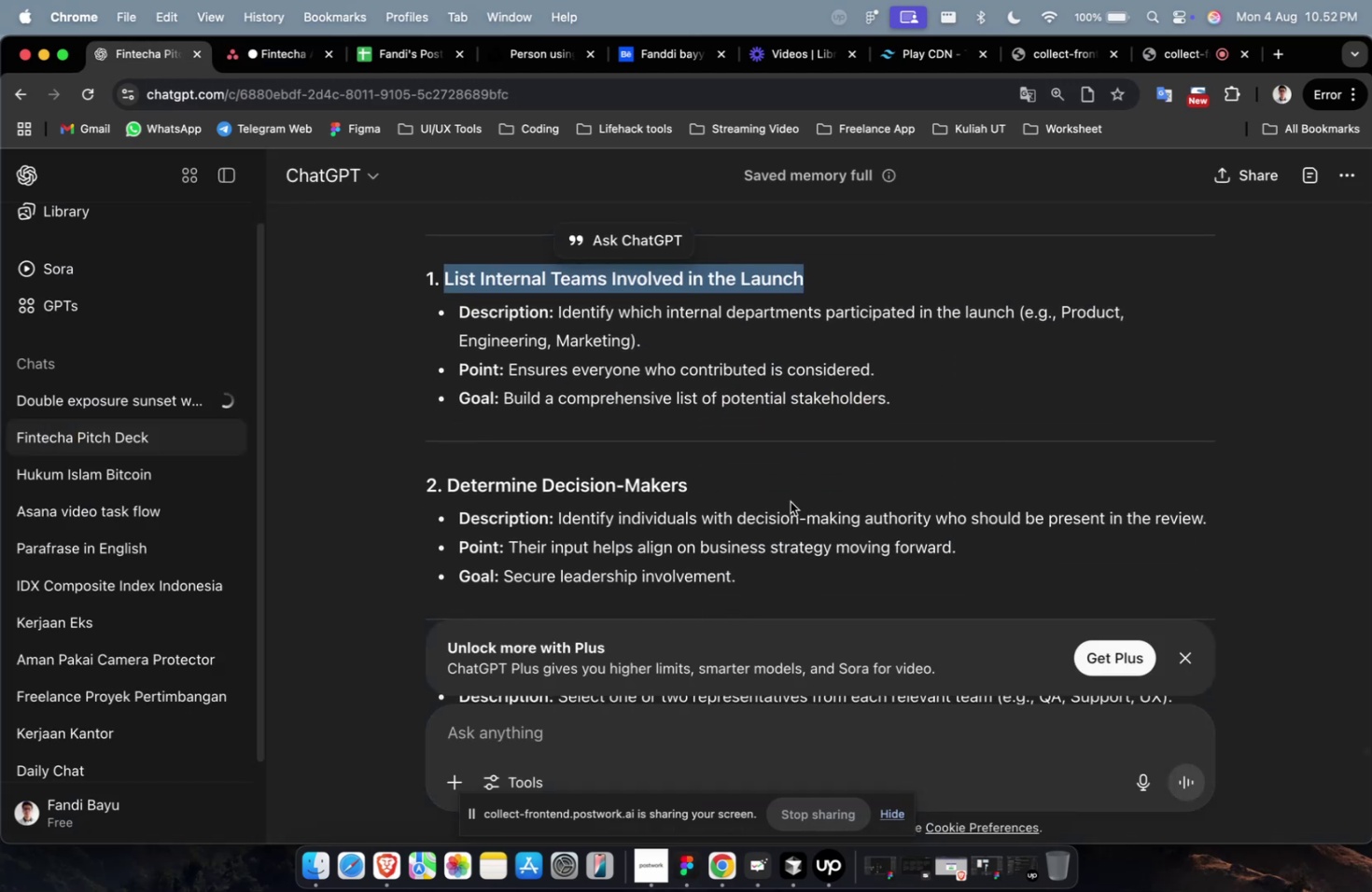 
left_click_drag(start_coordinate=[779, 500], to_coordinate=[595, 498])
 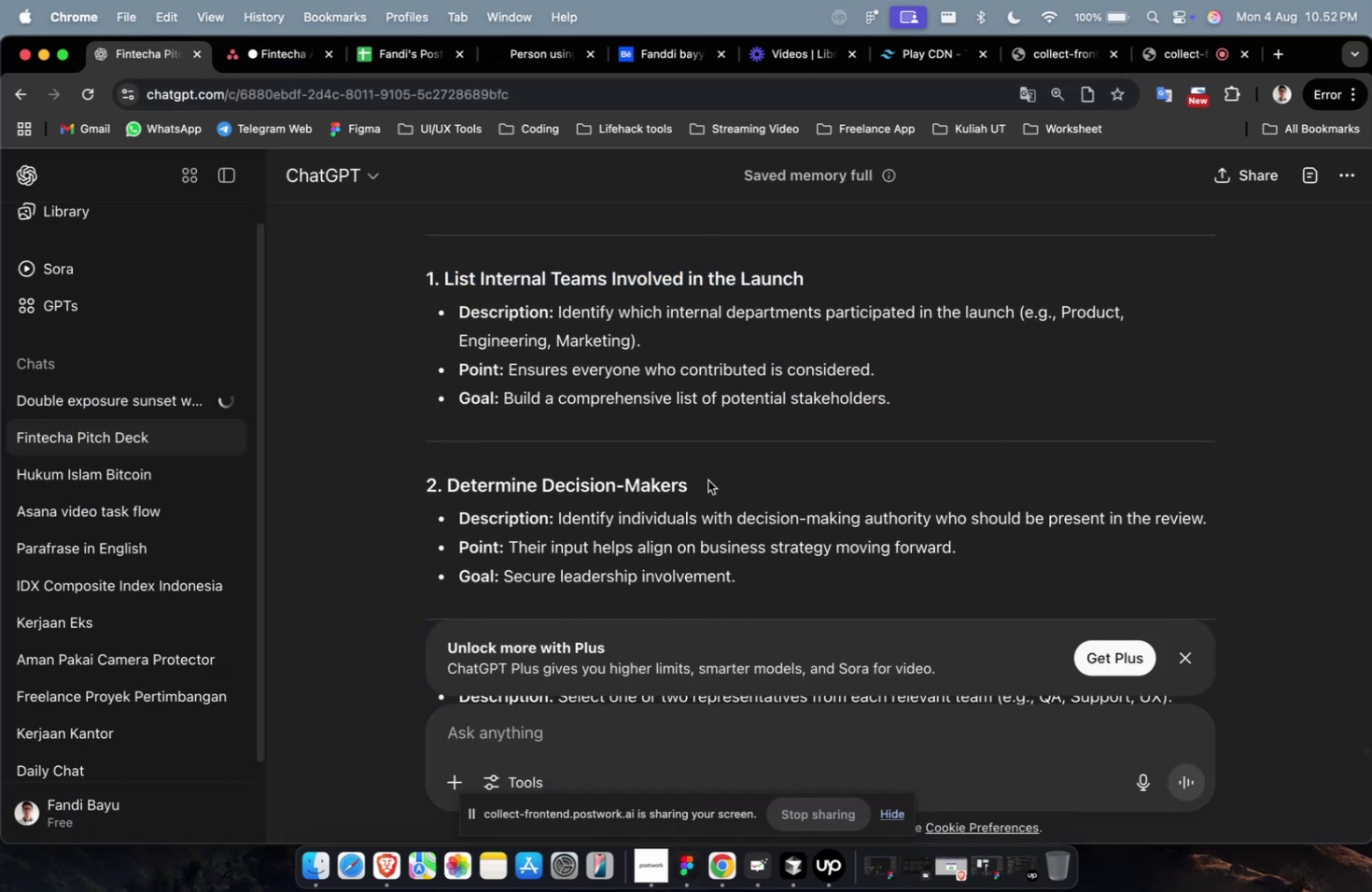 
left_click_drag(start_coordinate=[707, 480], to_coordinate=[451, 483])
 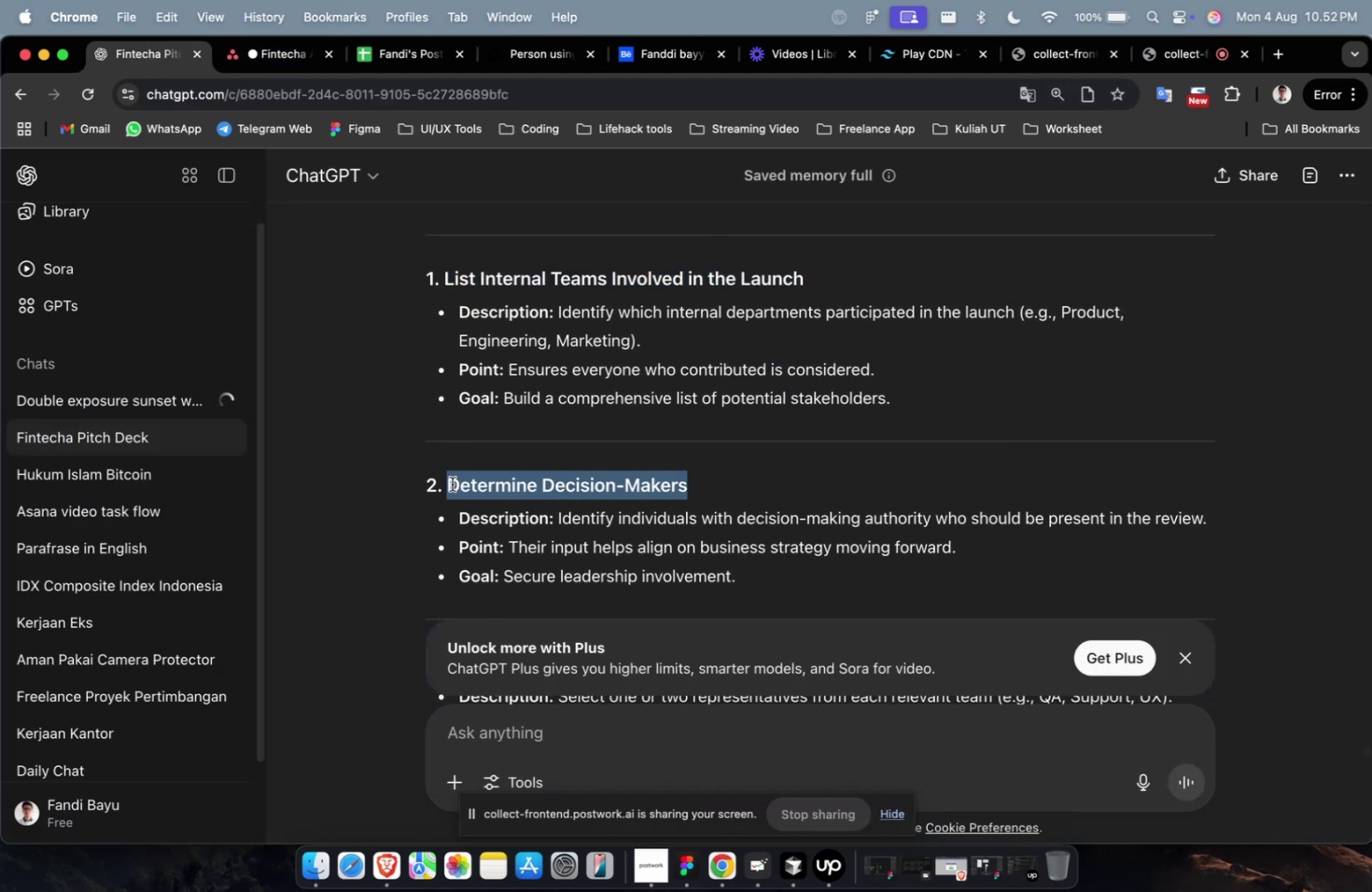 
key(Meta+CommandLeft)
 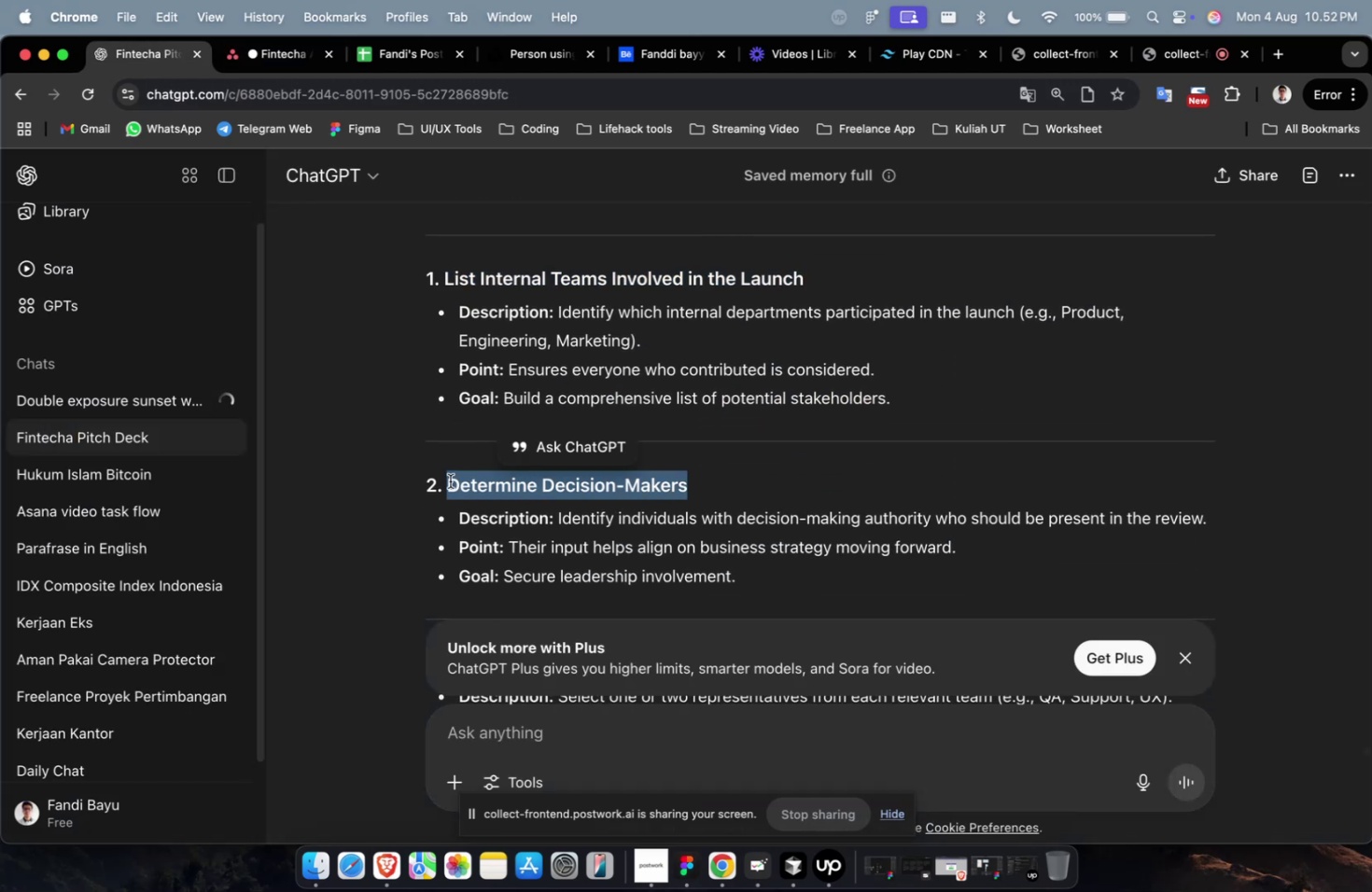 
key(Meta+C)
 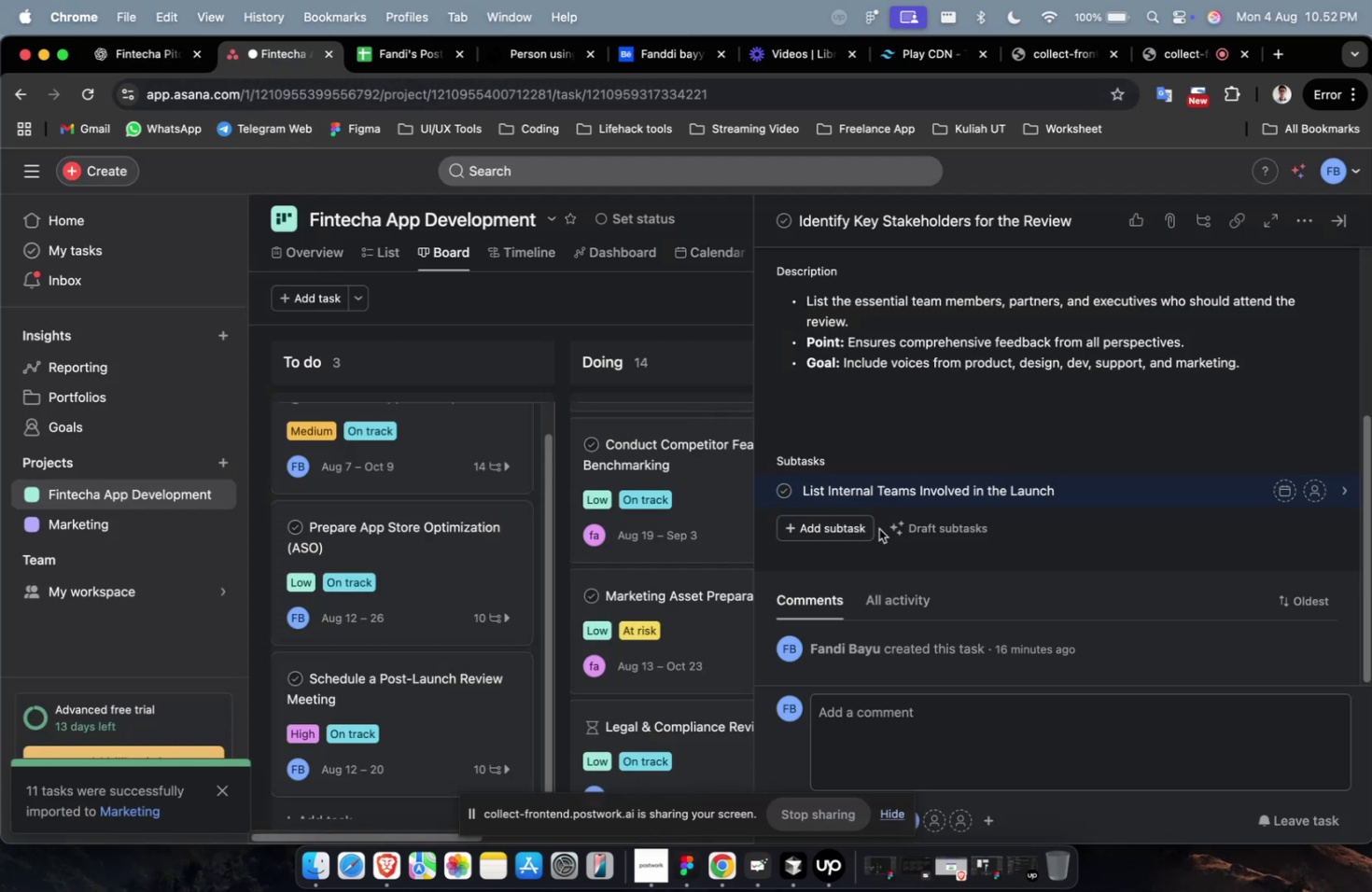 
left_click([819, 517])
 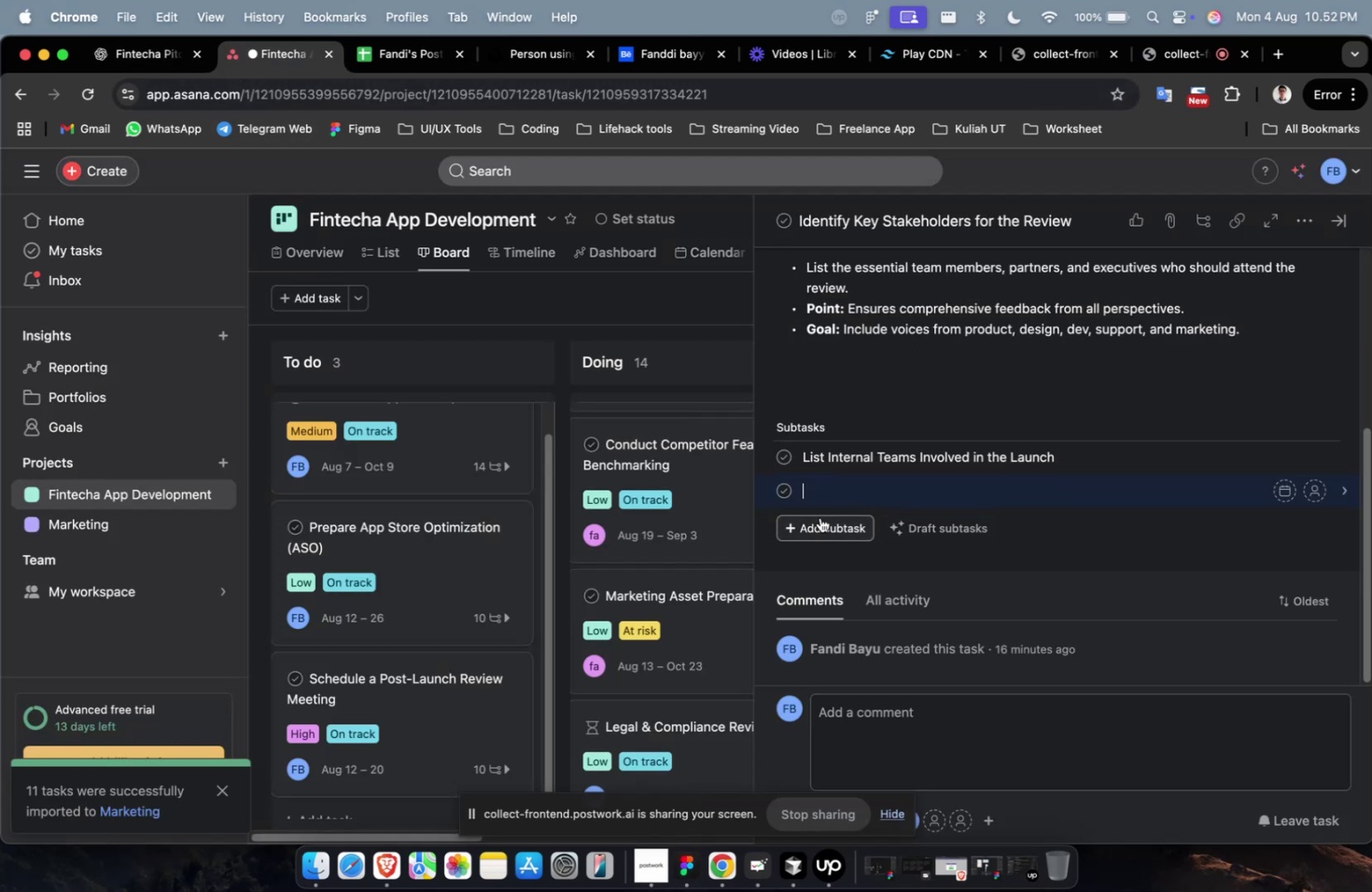 
key(Meta+V)
 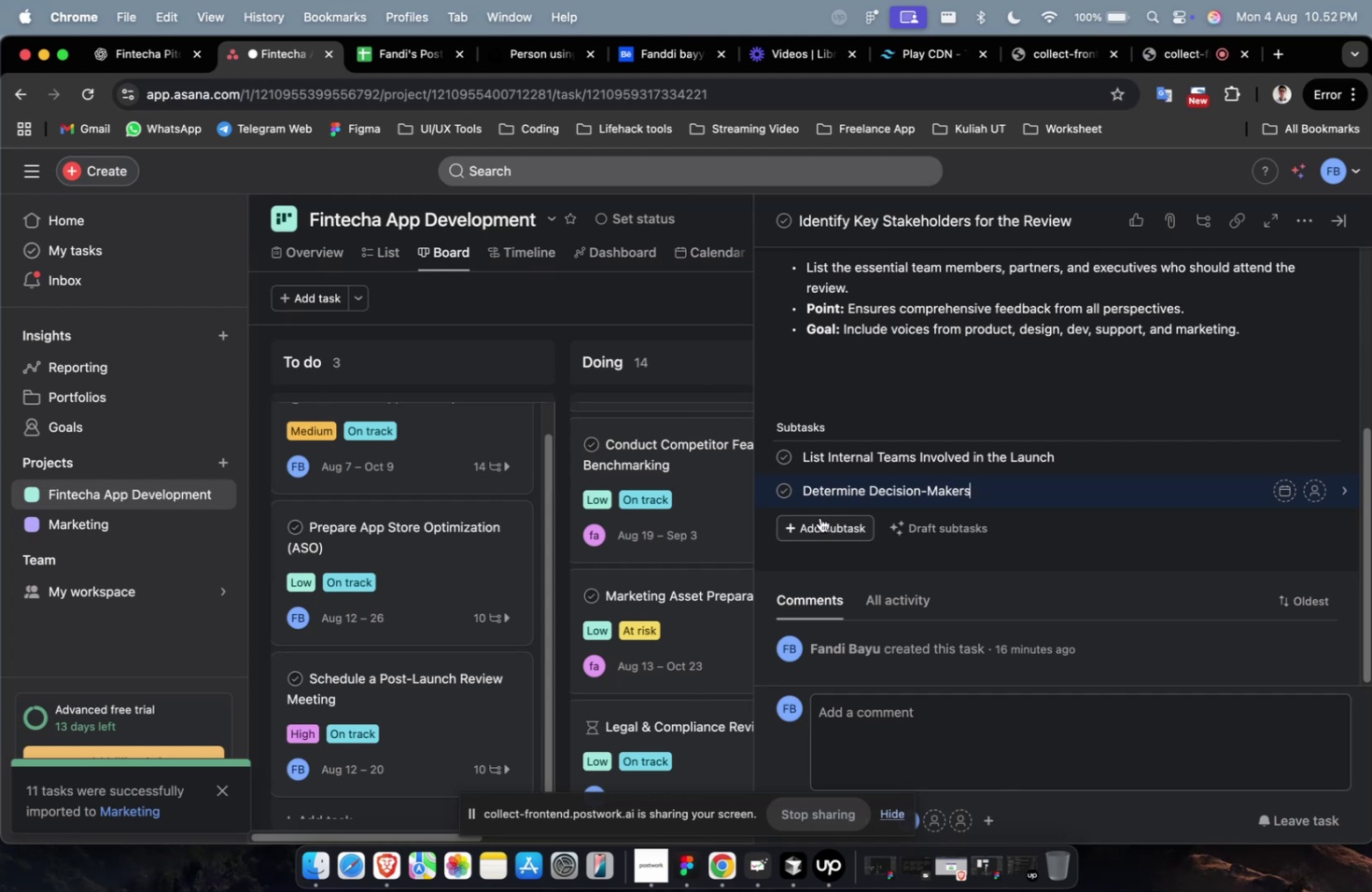 
left_click([819, 517])
 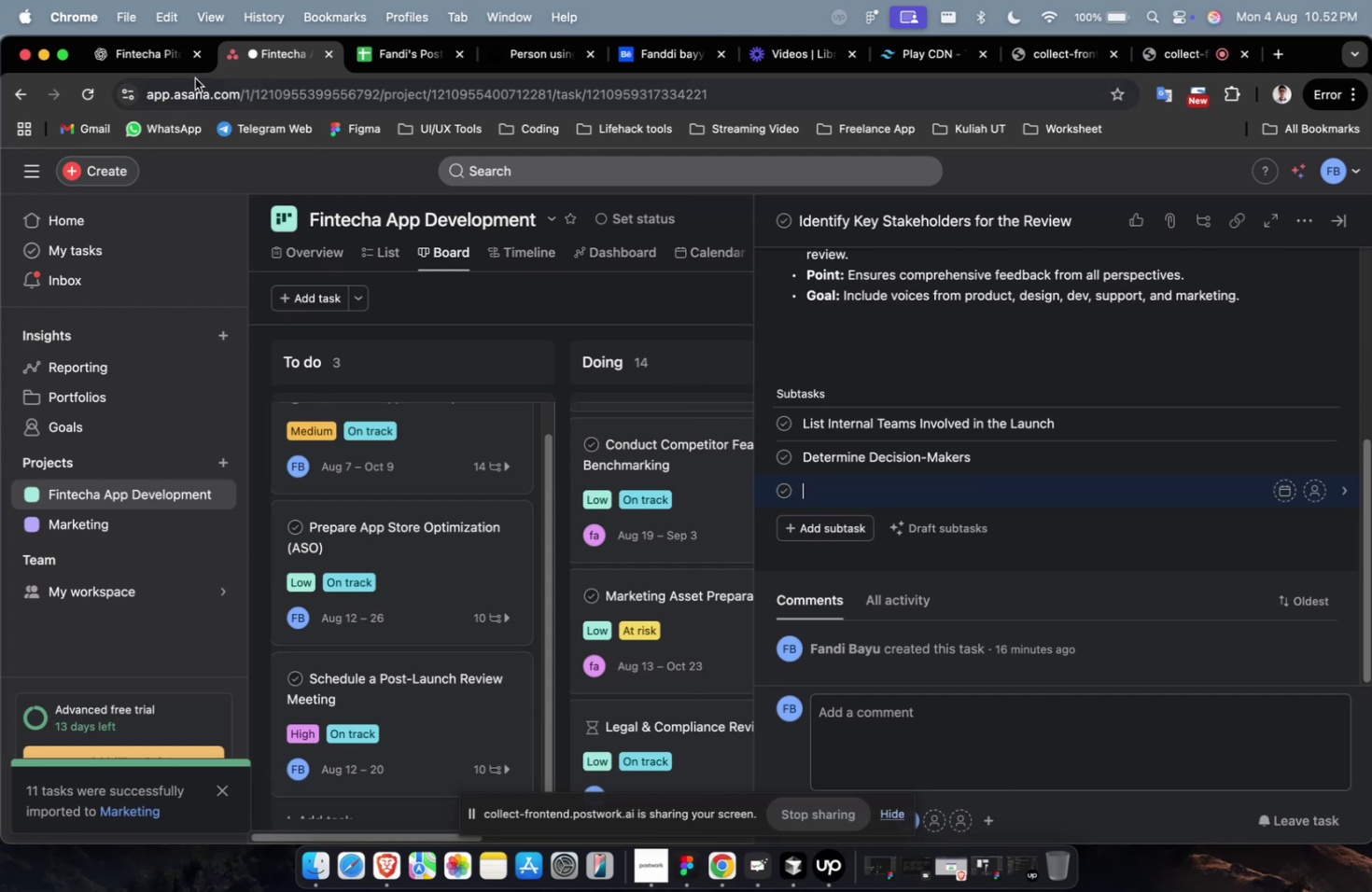 
left_click([165, 65])
 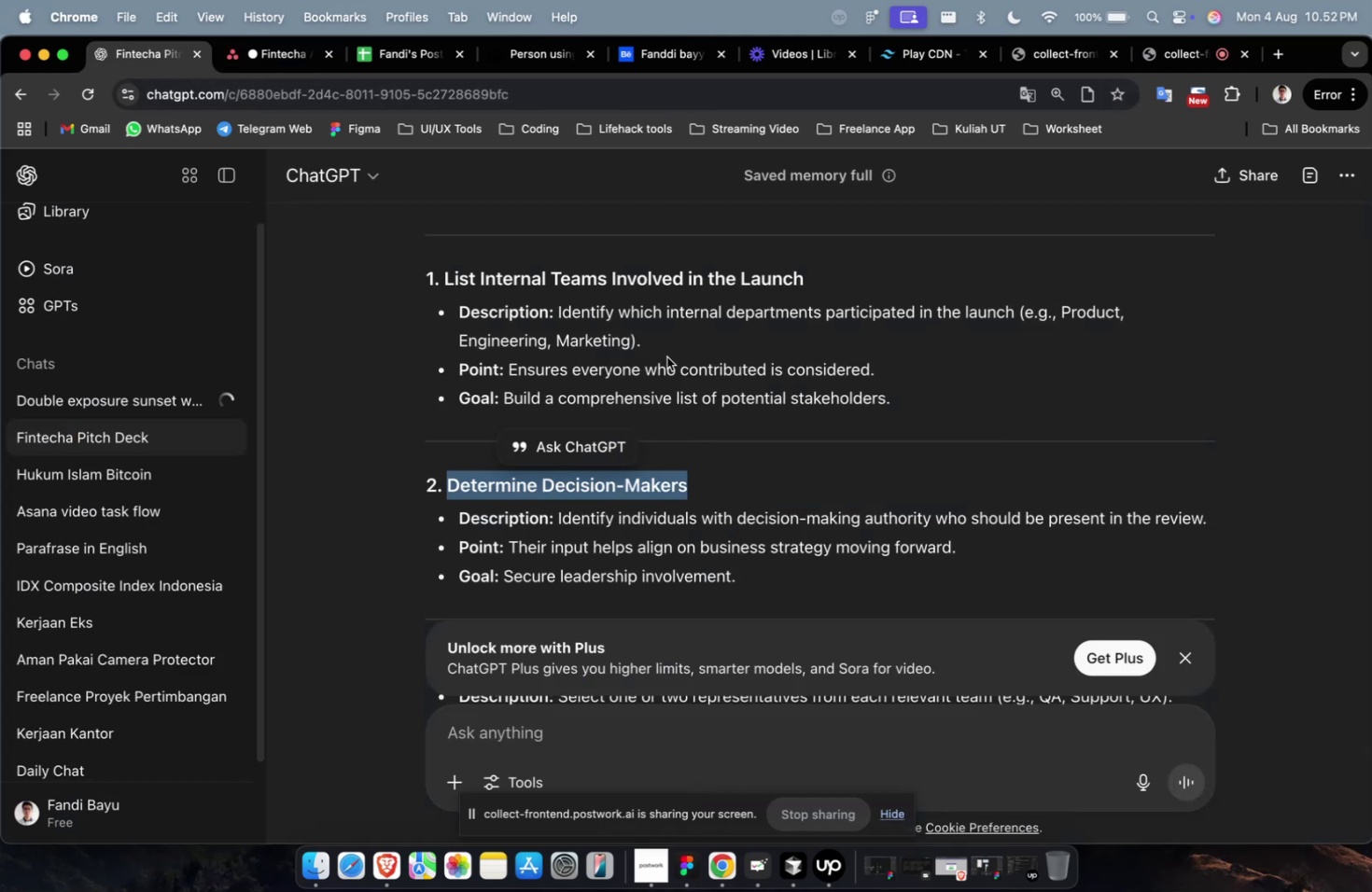 
scroll: coordinate [671, 367], scroll_direction: down, amount: 4.0
 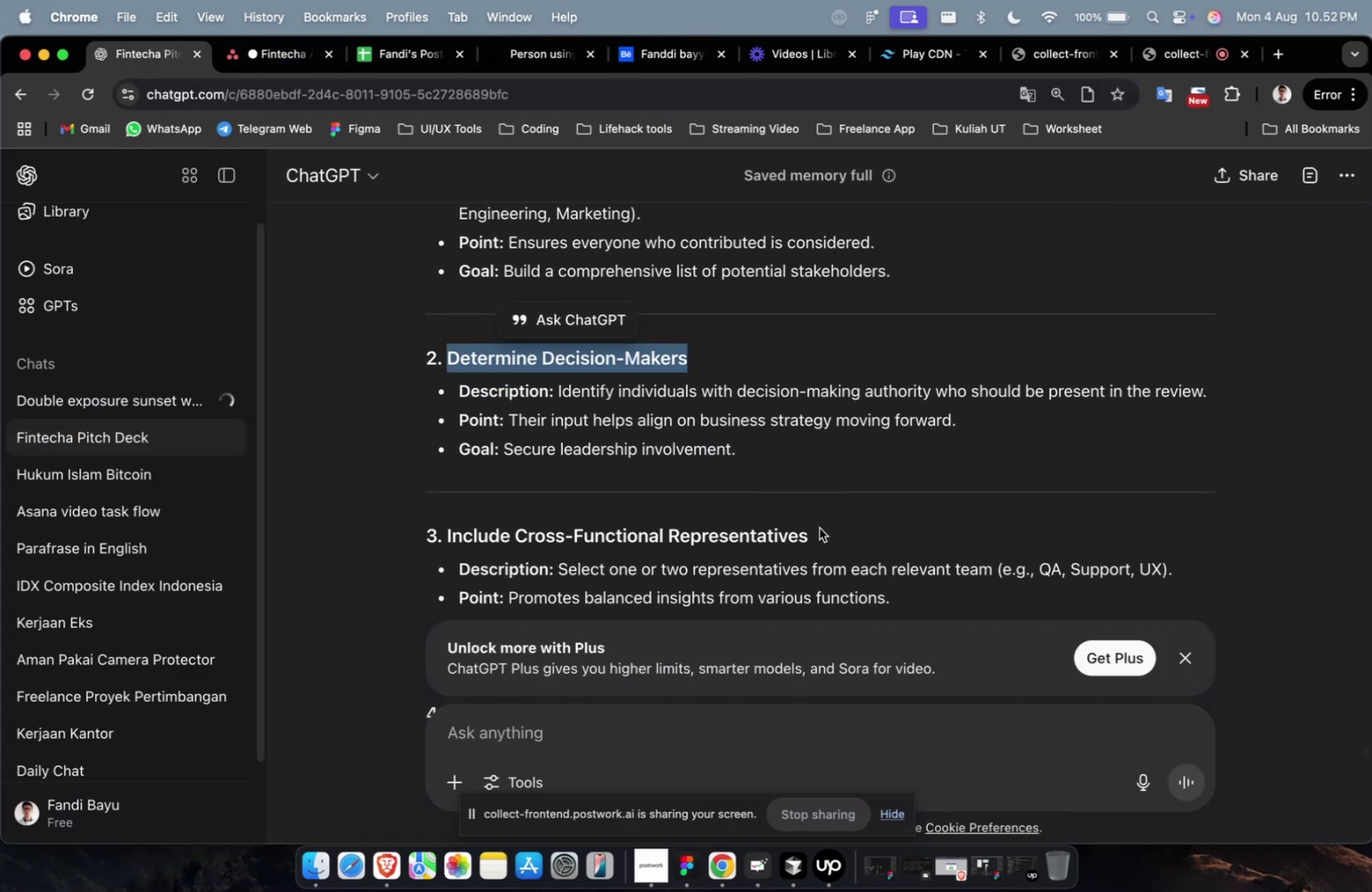 
left_click_drag(start_coordinate=[824, 532], to_coordinate=[451, 536])
 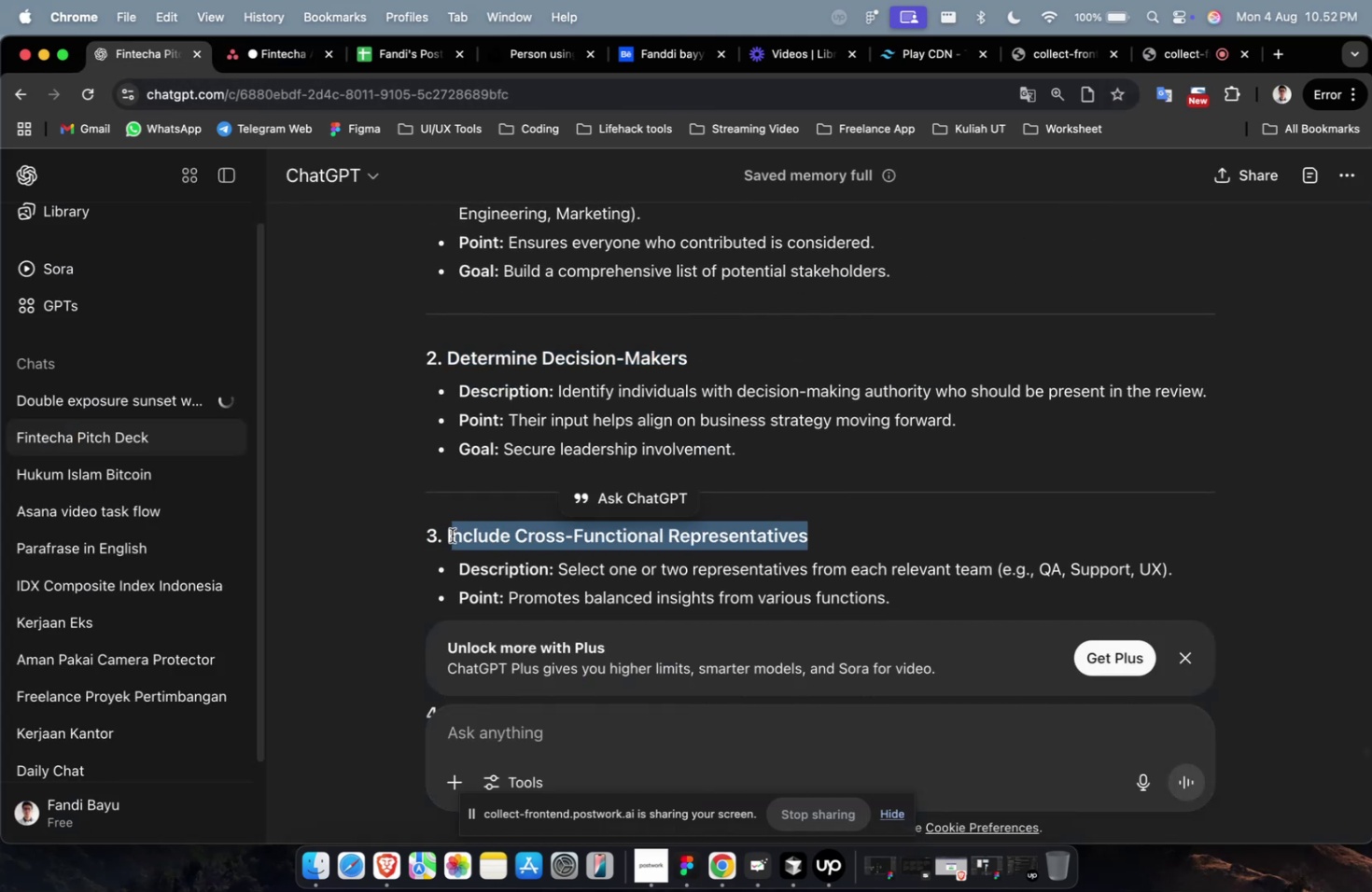 
key(Meta+C)
 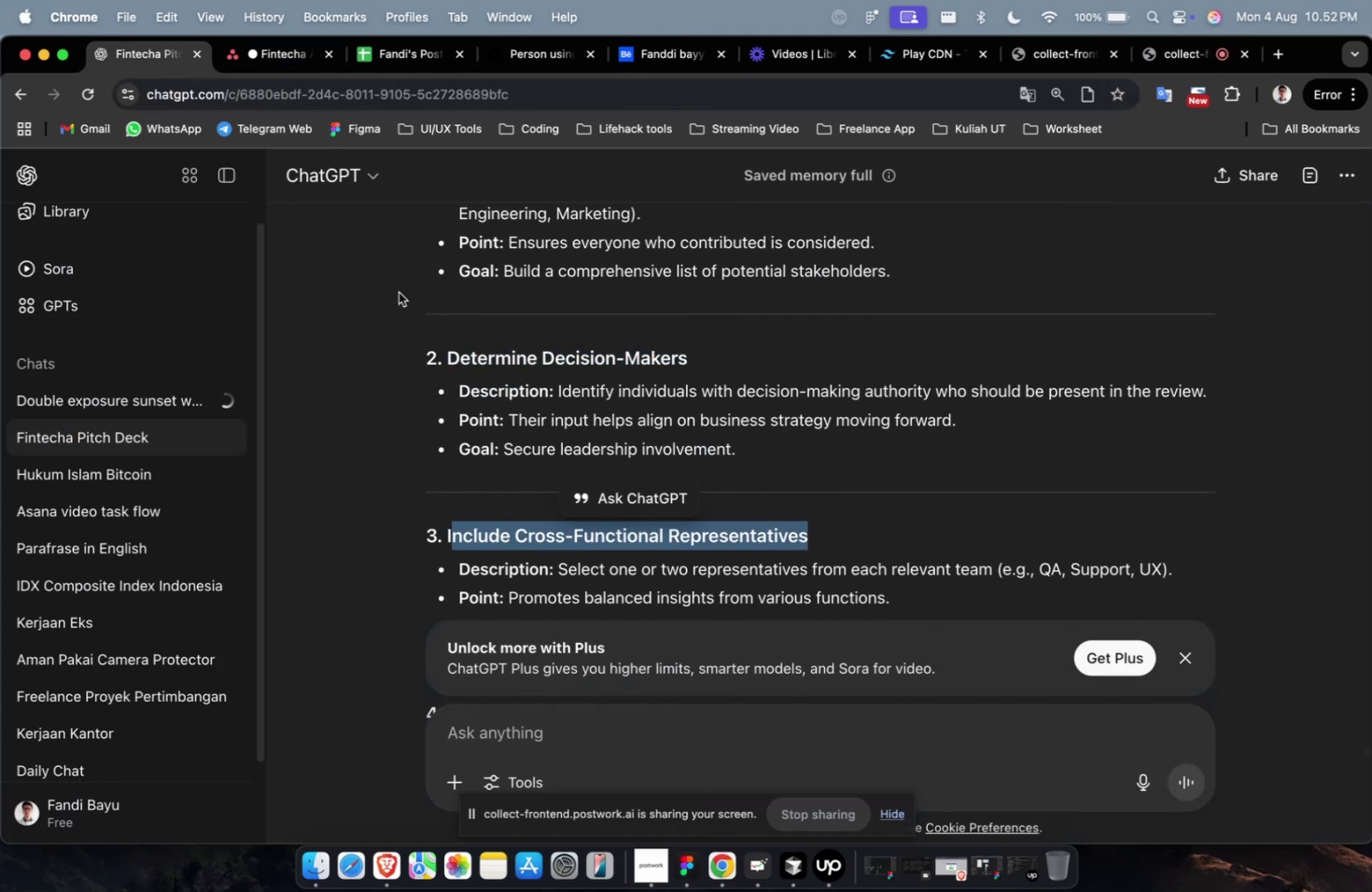 
key(Meta+CommandLeft)
 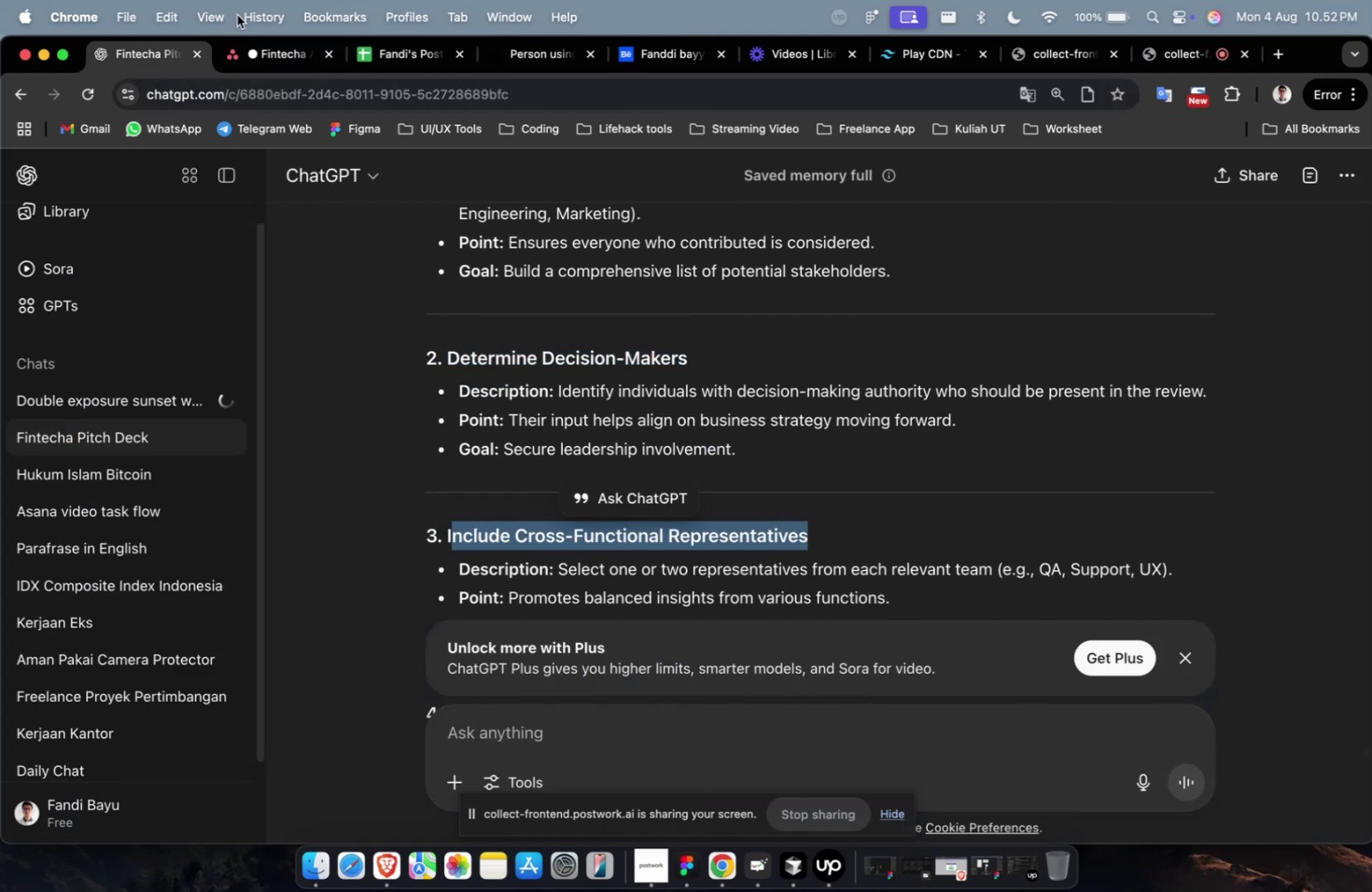 
key(Meta+C)
 